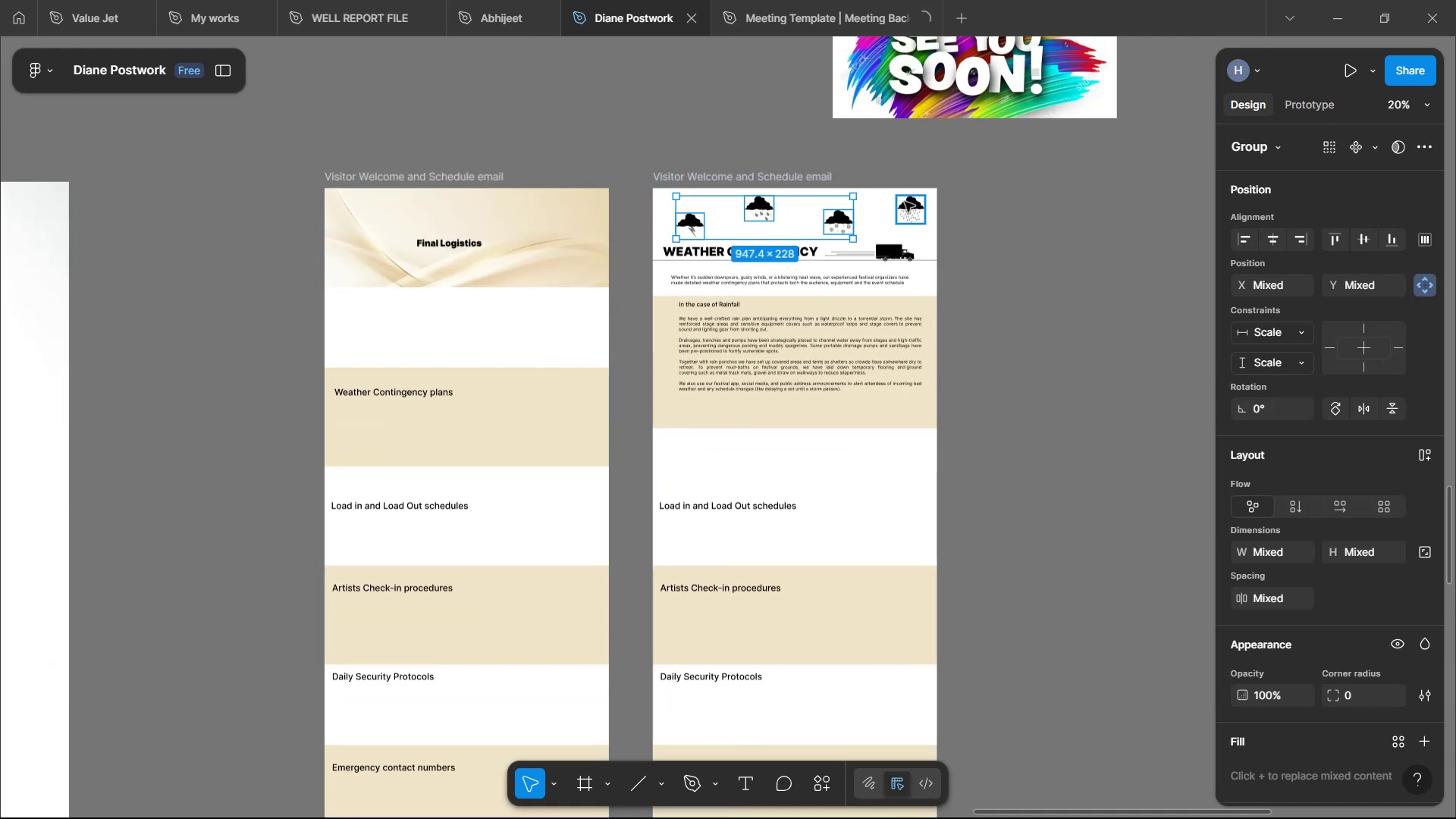 
hold_key(key=ShiftLeft, duration=1.52)
left_click([887, 251])
 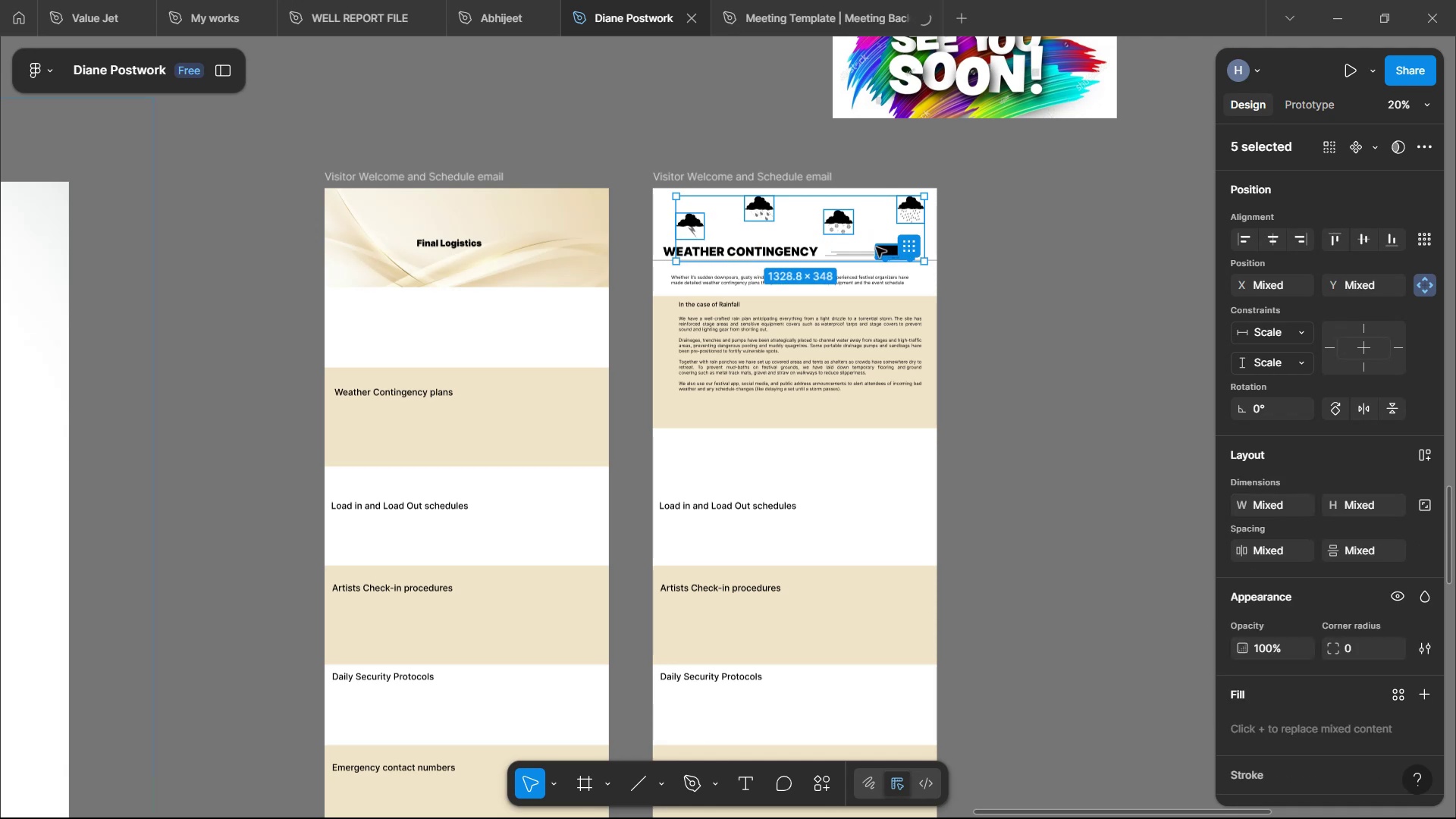 
hold_key(key=ShiftLeft, duration=1.51)
left_click([861, 253])
 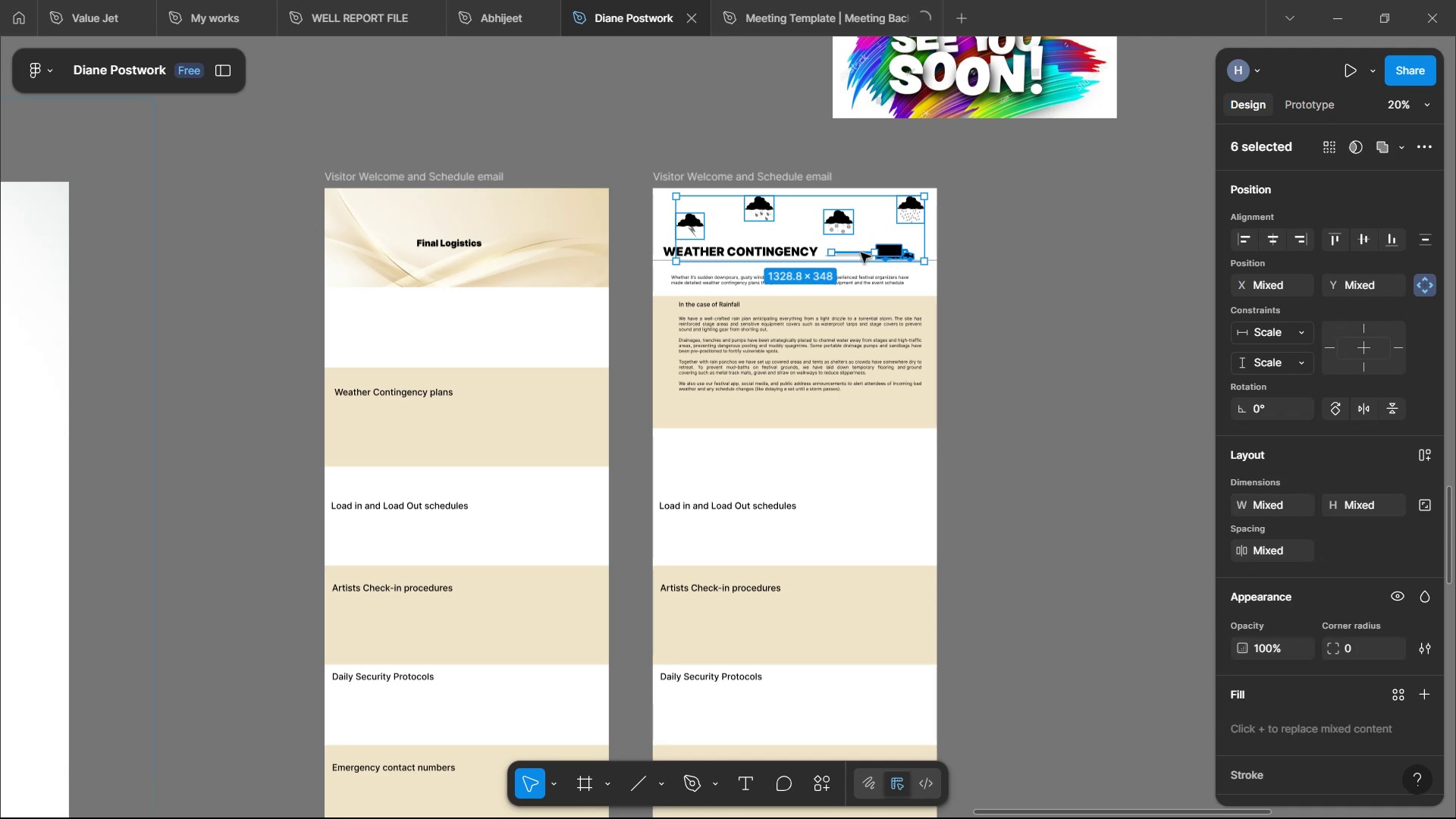 
hold_key(key=ControlLeft, duration=1.24)
scroll: coordinate [861, 253], scroll_direction: up, amount: 10.0
 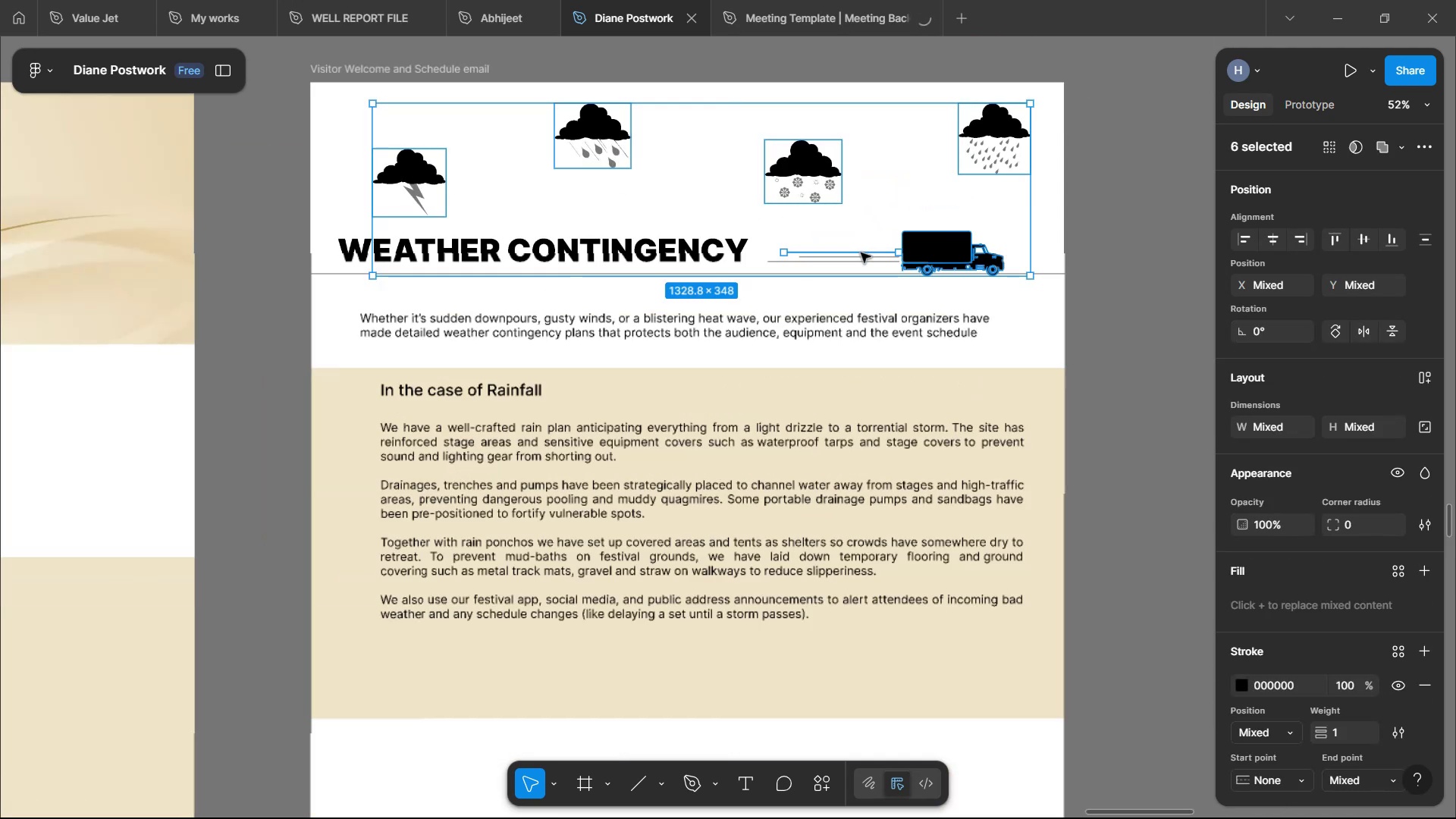 
hold_key(key=ShiftLeft, duration=1.54)
 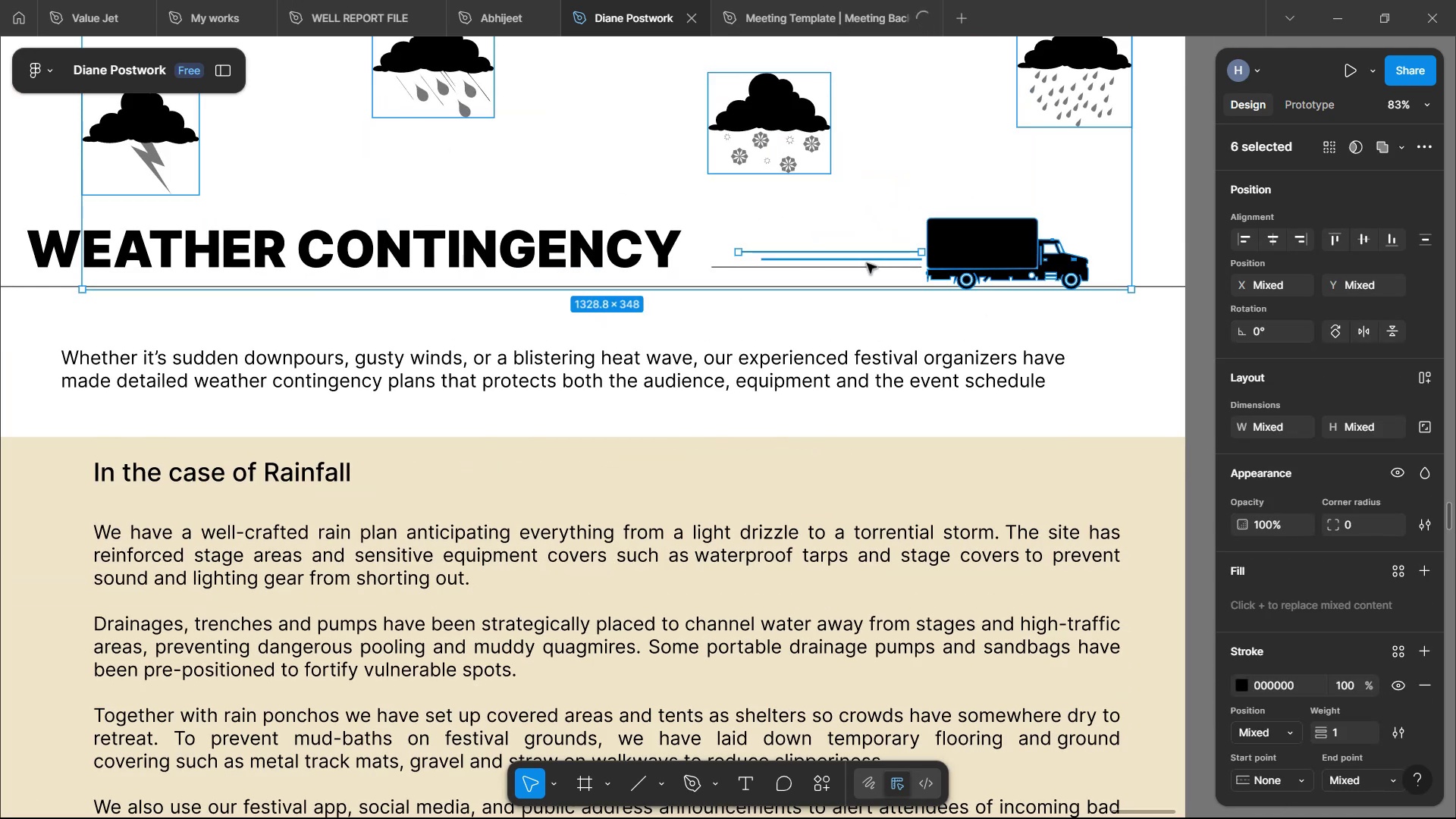 
hold_key(key=ShiftLeft, duration=0.77)
 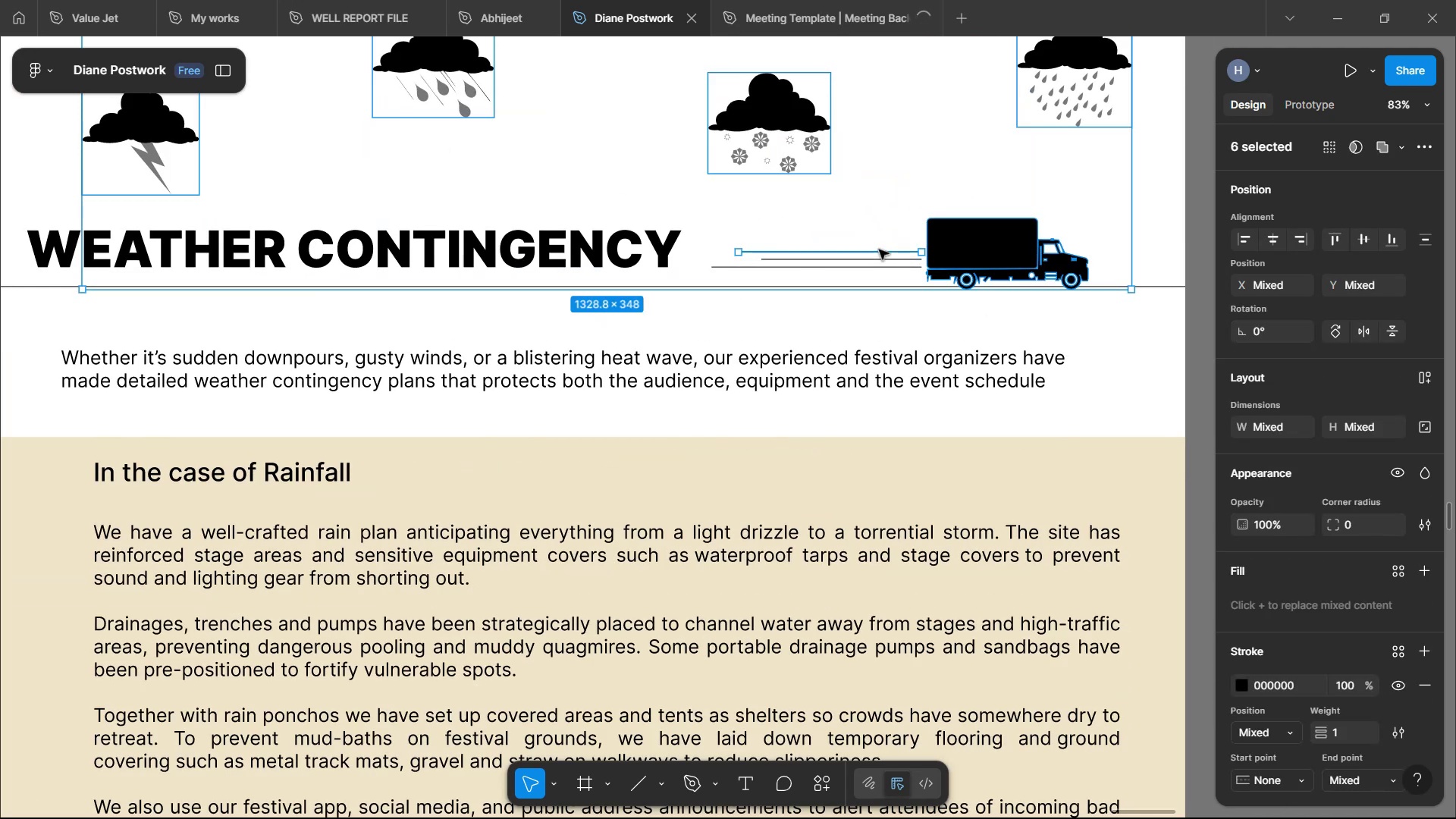 
hold_key(key=ShiftLeft, duration=1.54)
left_click([886, 250])
 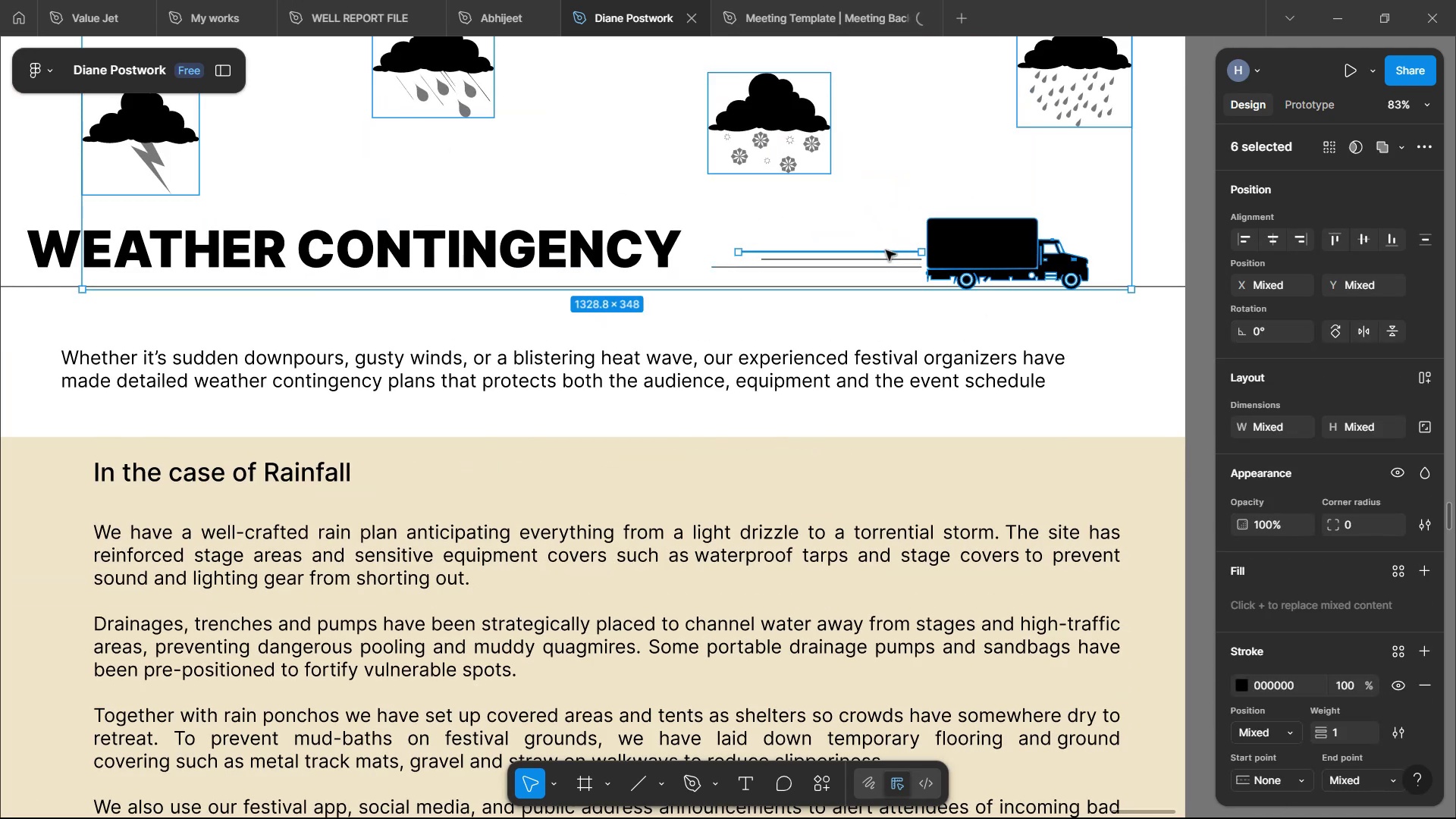 
hold_key(key=ShiftLeft, duration=0.51)
 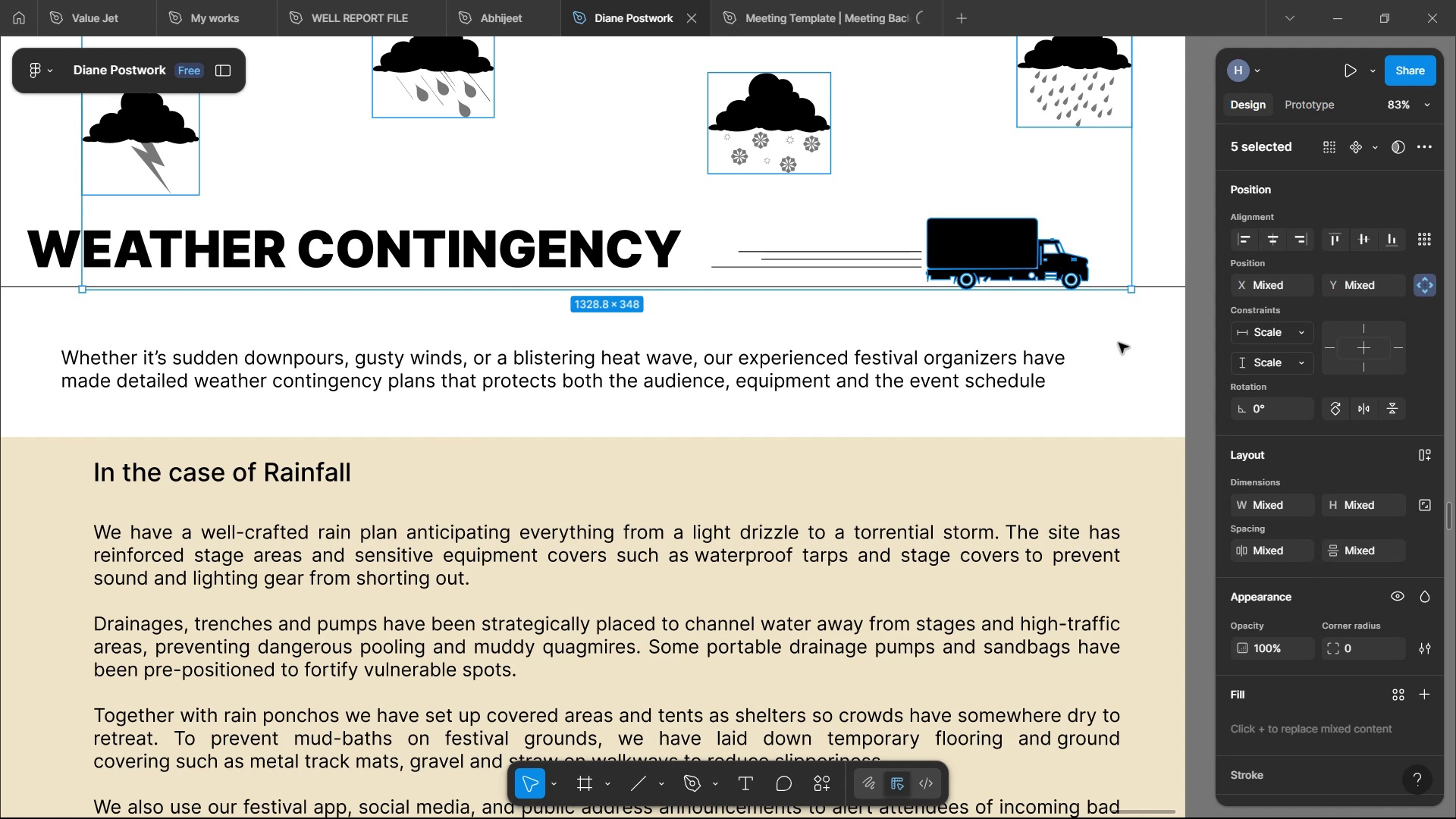 
hold_key(key=ShiftLeft, duration=1.54)
left_click([360, 258])
 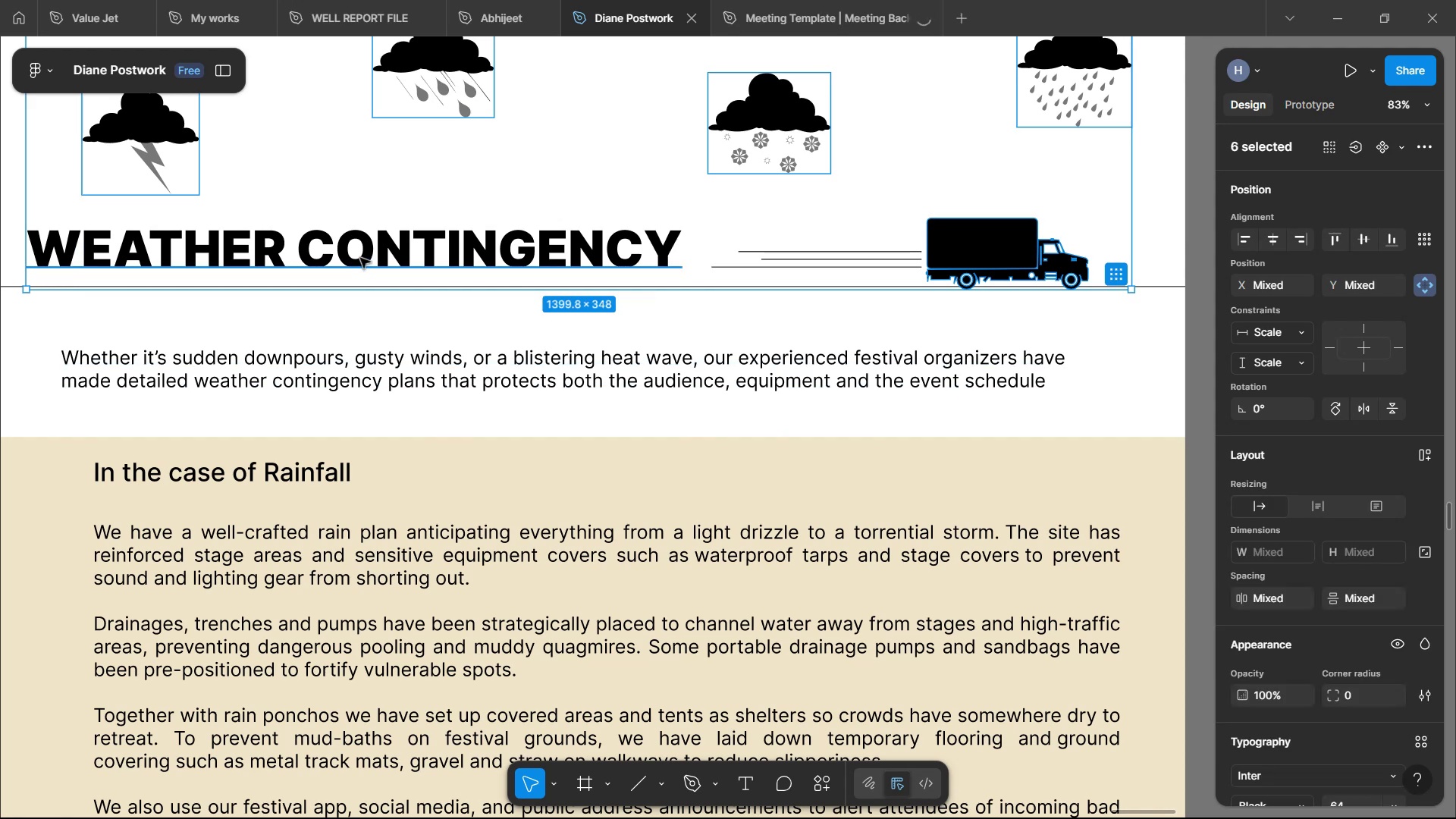 
hold_key(key=ShiftLeft, duration=0.38)
 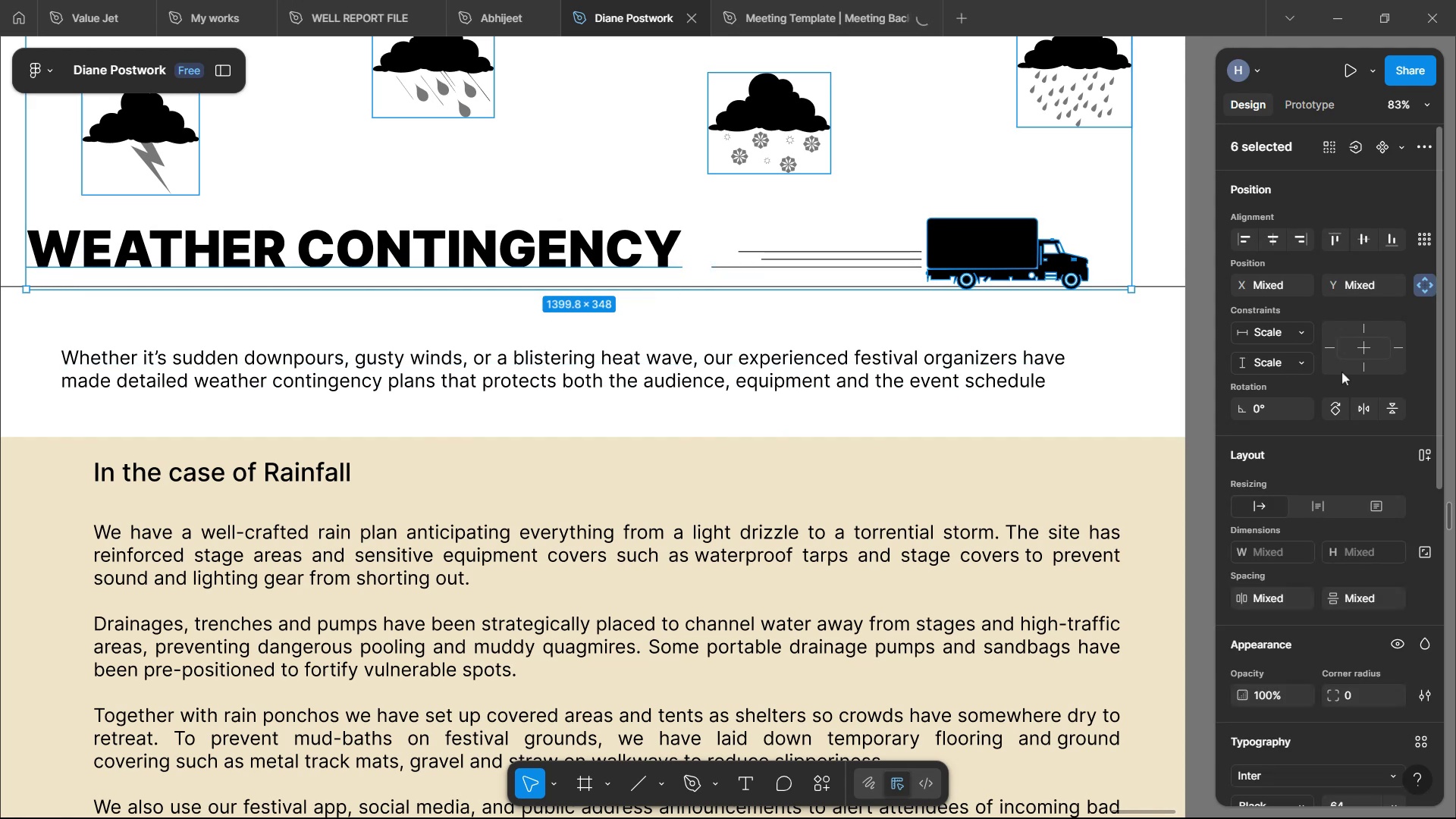 
left_click([1339, 351])
 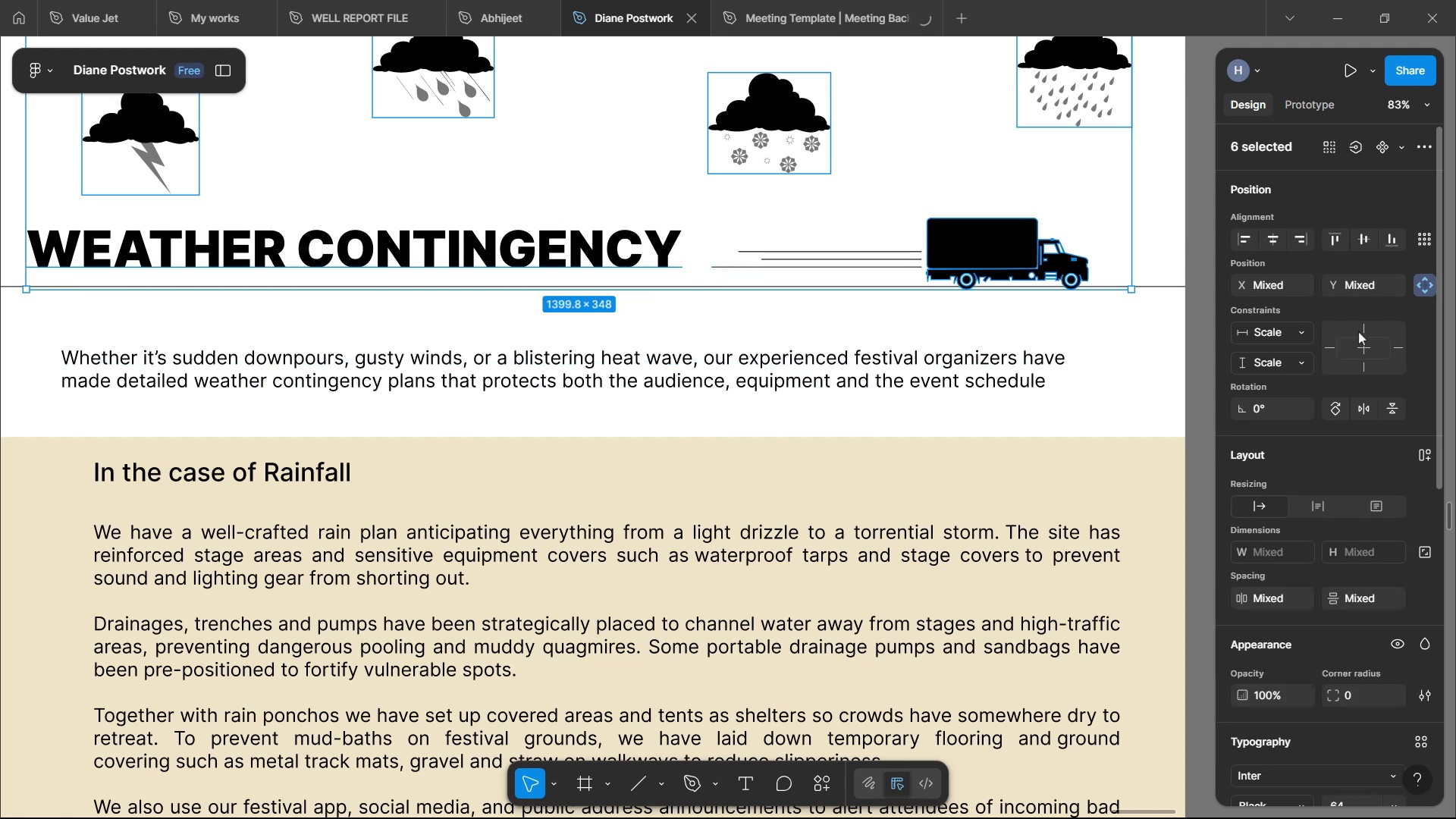 
left_click([1363, 328])
 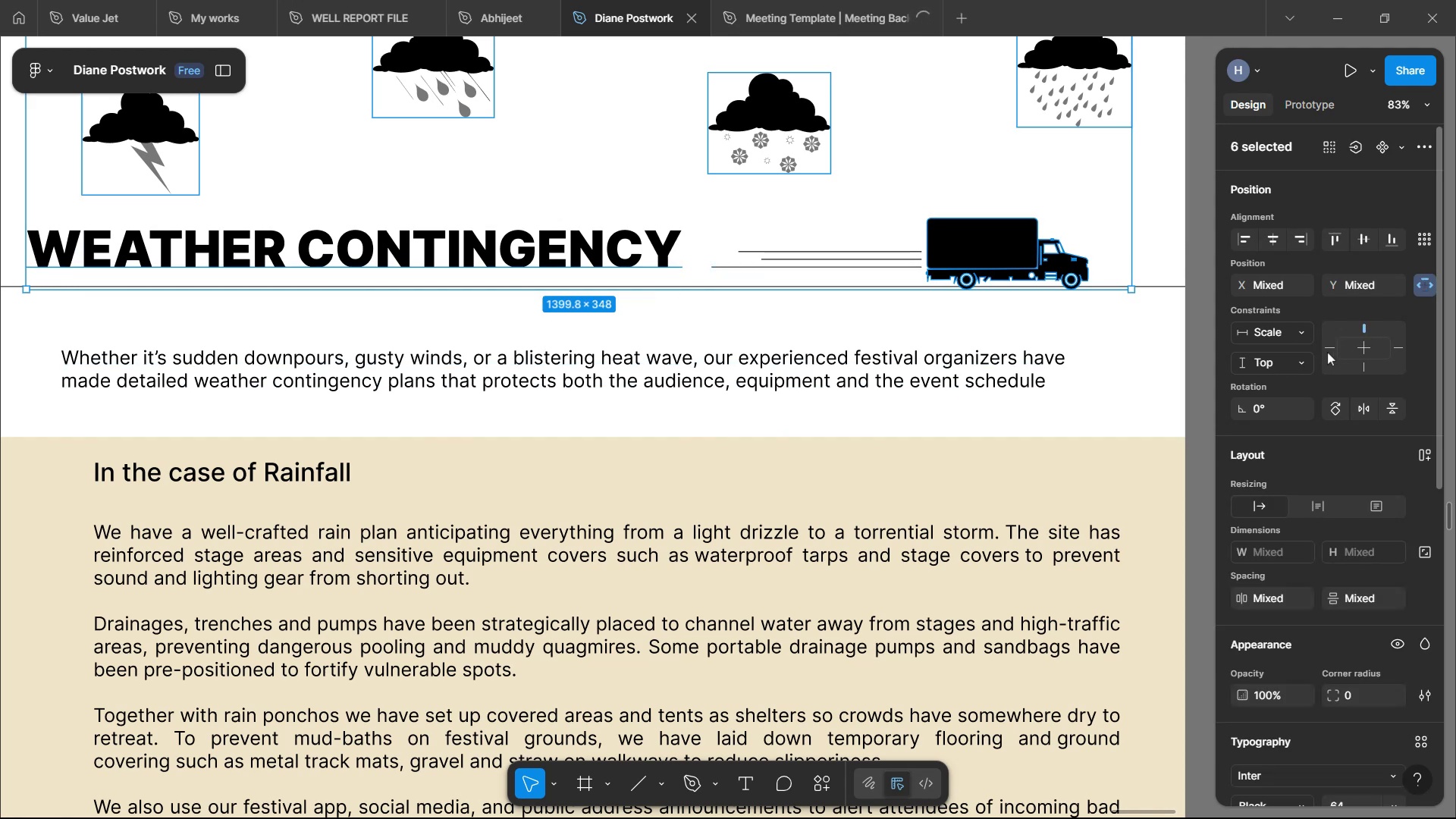 
left_click([1327, 352])
 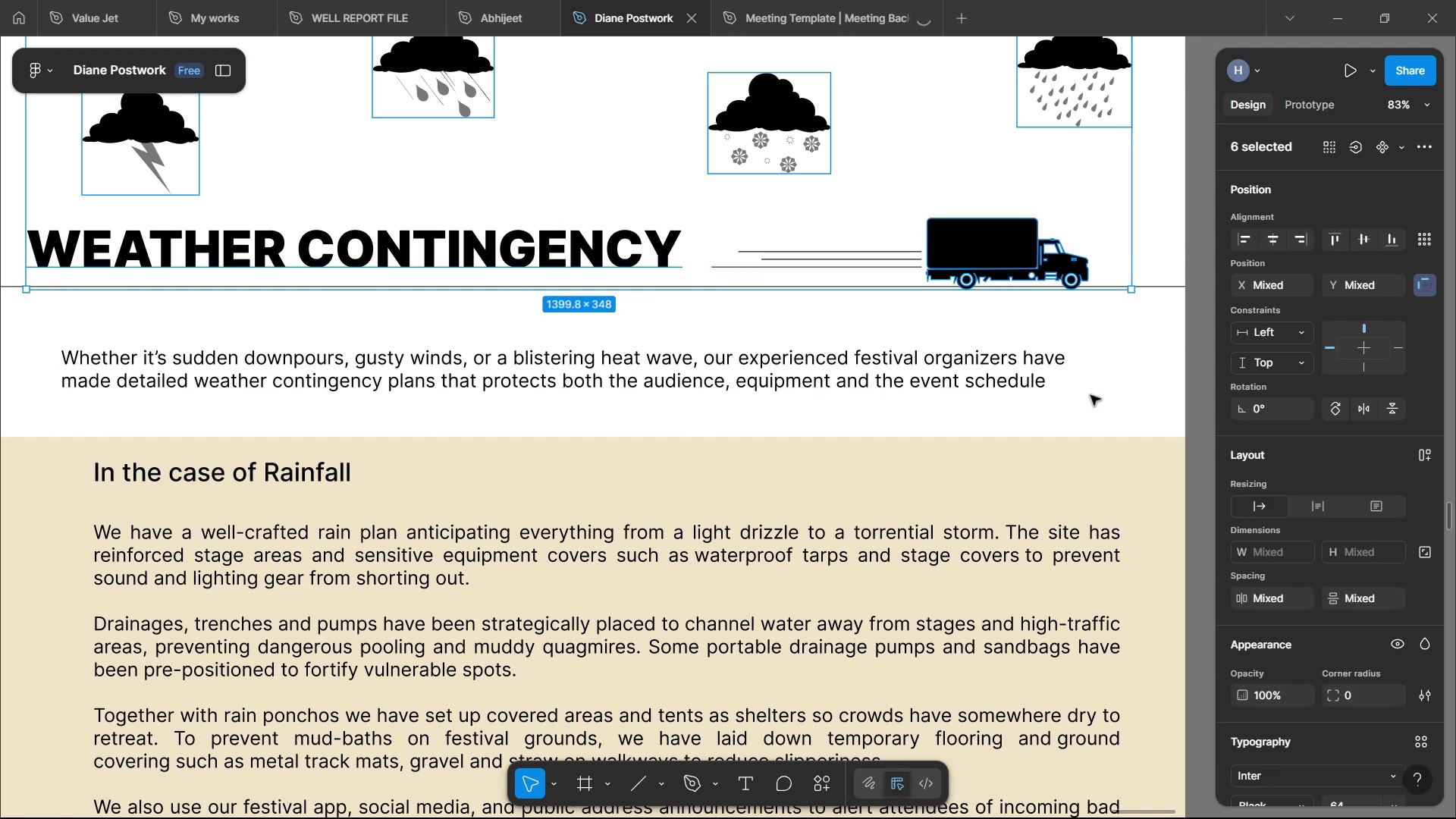 
left_click([1097, 400])
 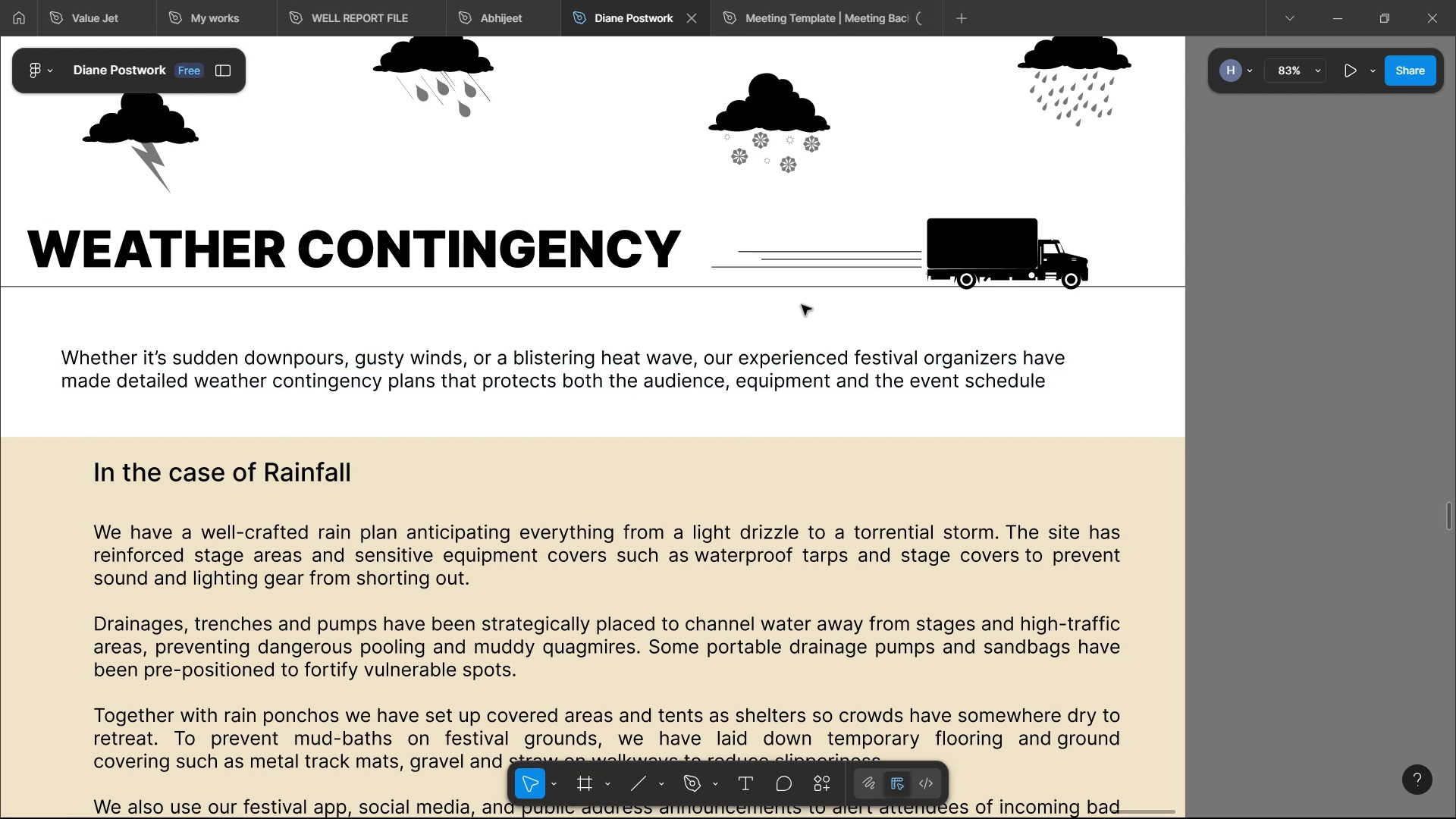 
left_click([814, 271])
 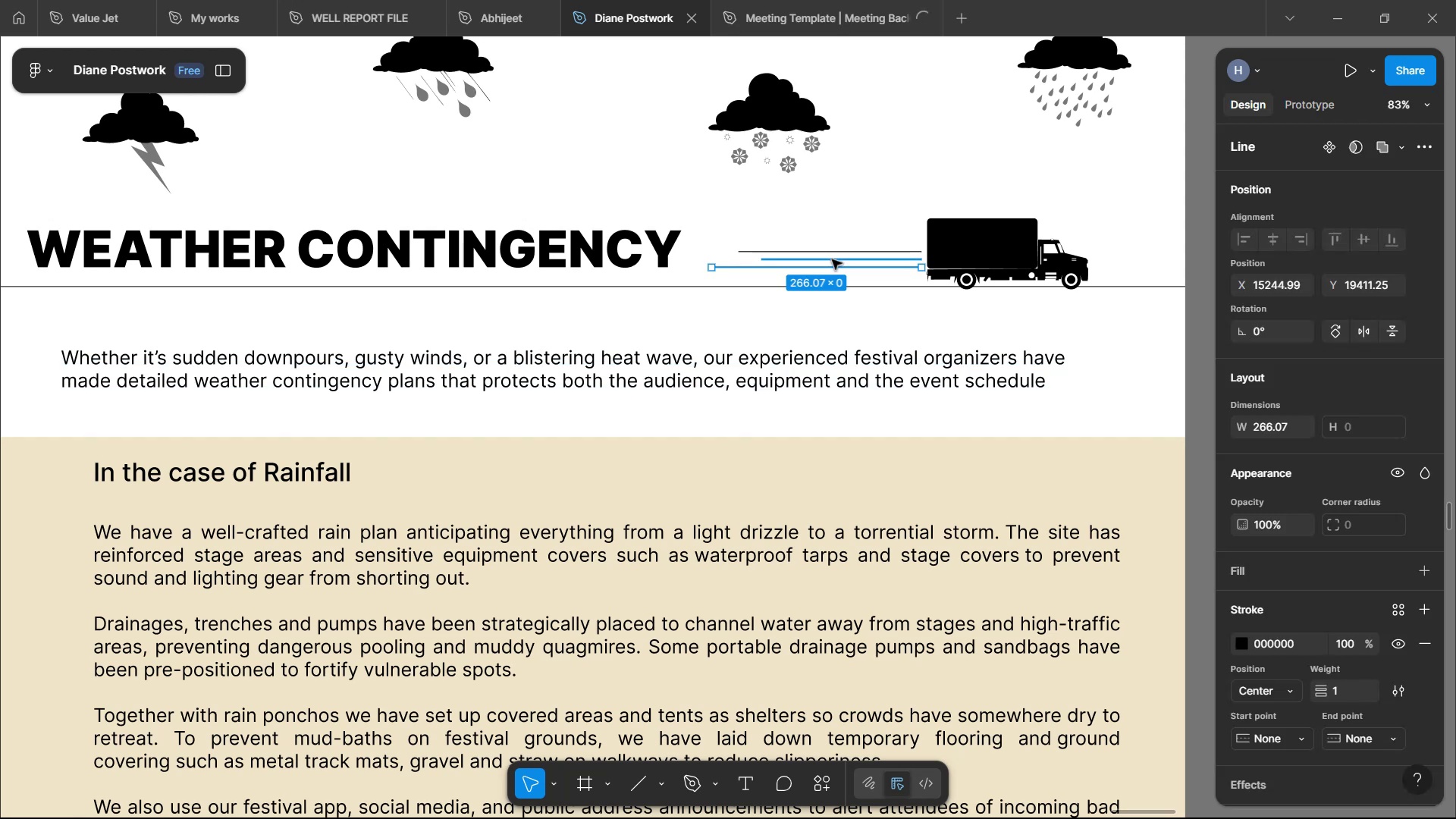 
left_click([832, 259])
 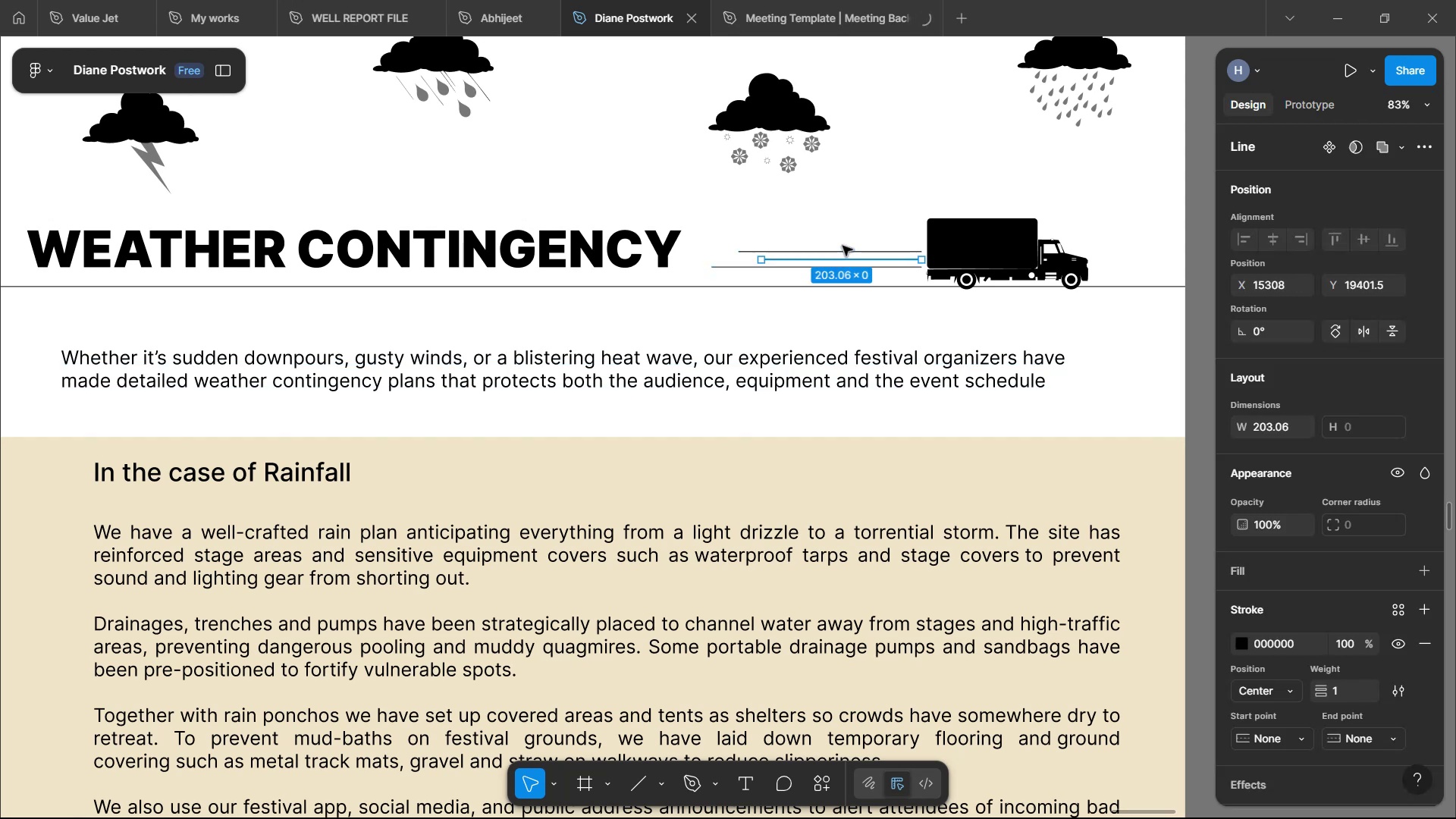 
left_click([843, 249])
 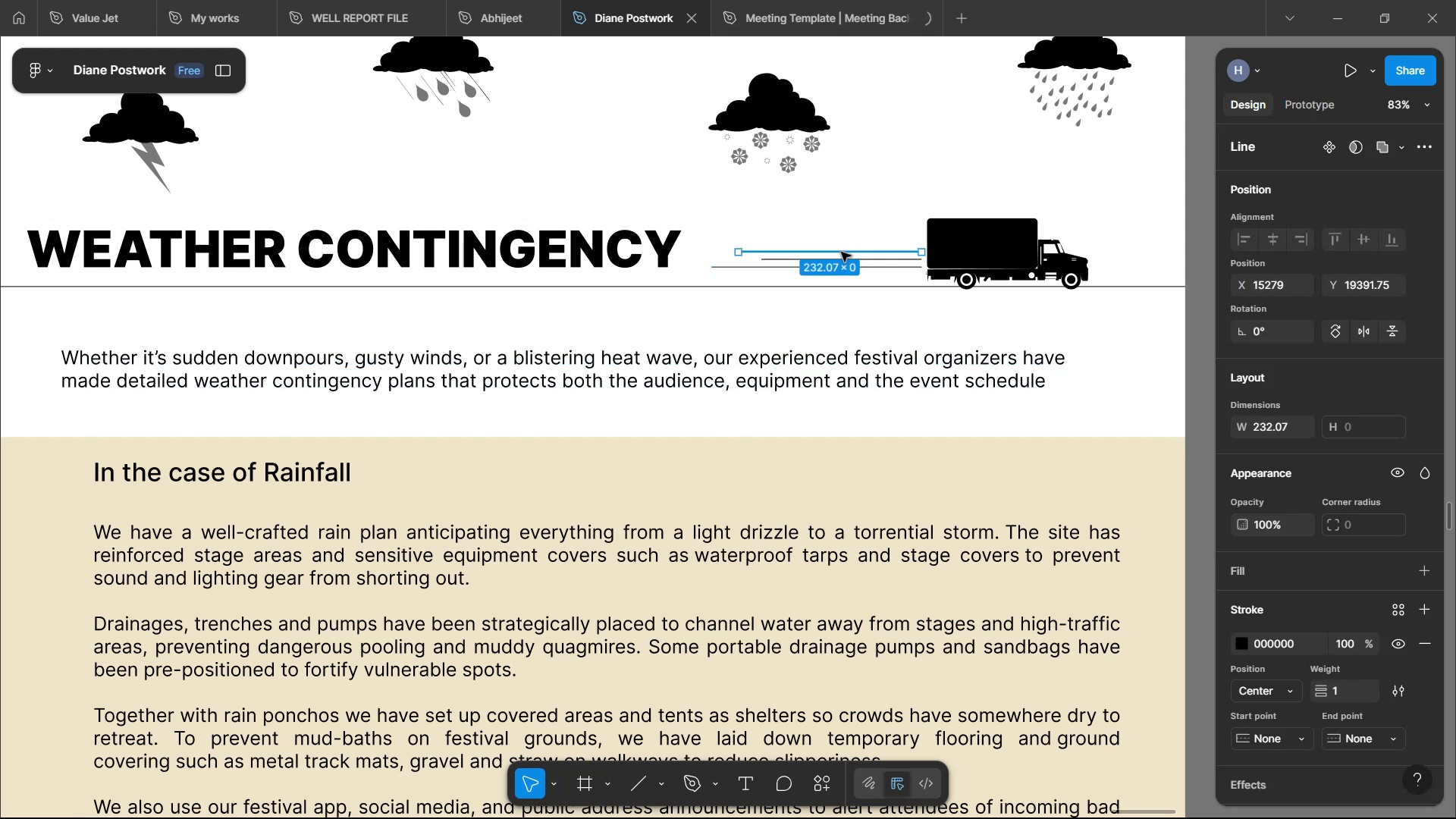 
key(Shift+ShiftLeft)
 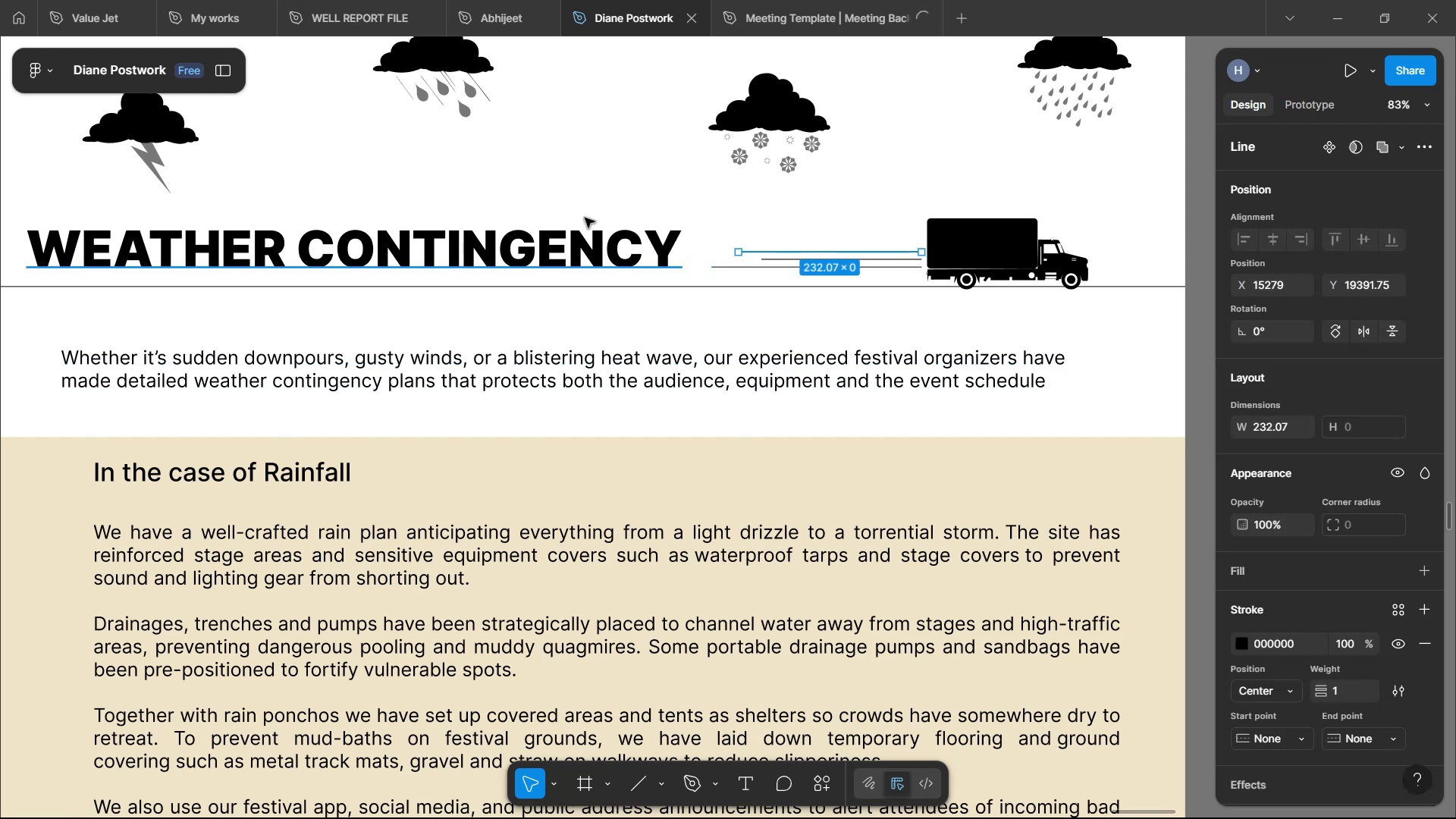 
left_click([565, 236])
 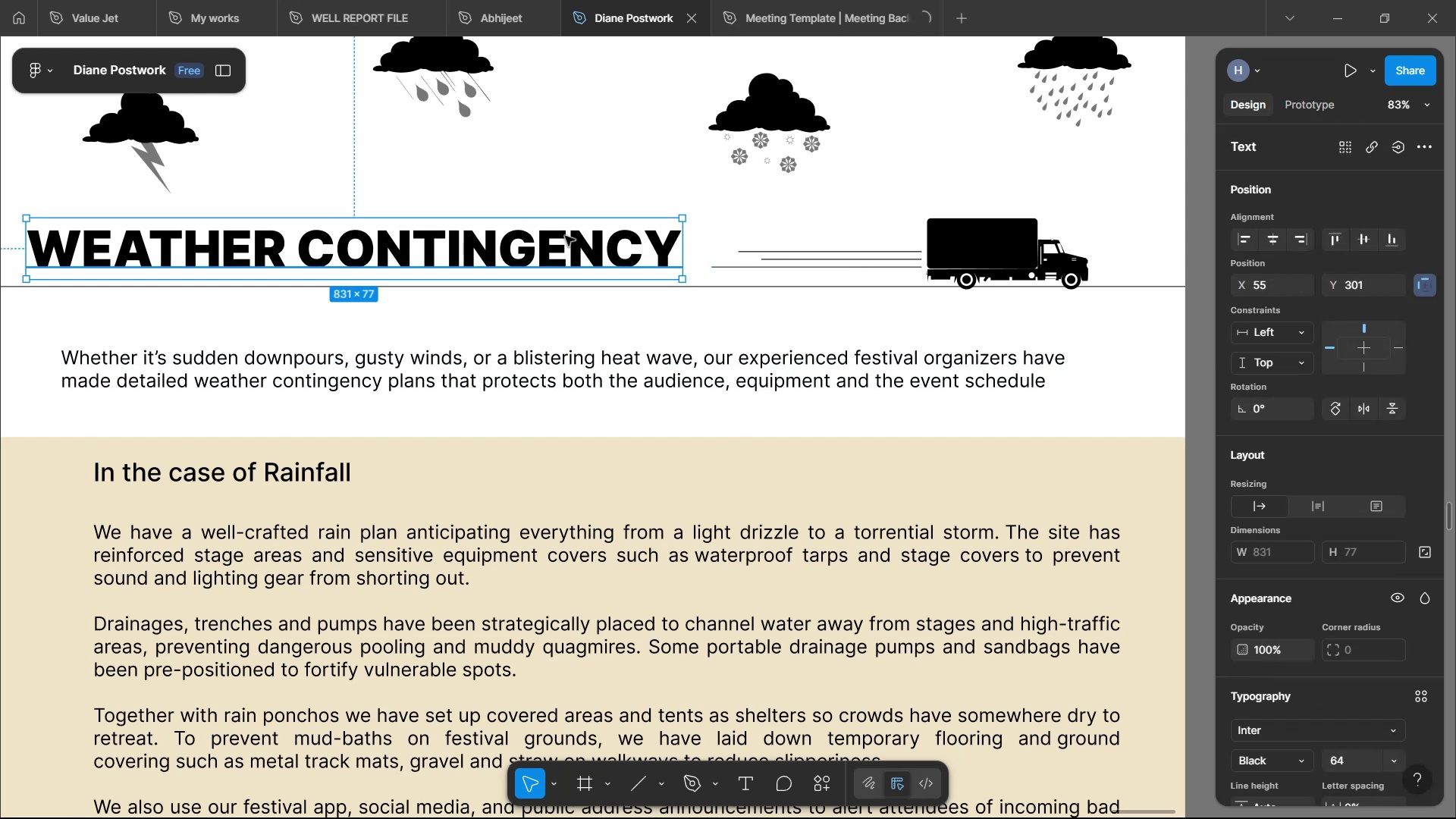 
scroll: coordinate [565, 236], scroll_direction: up, amount: 5.0
 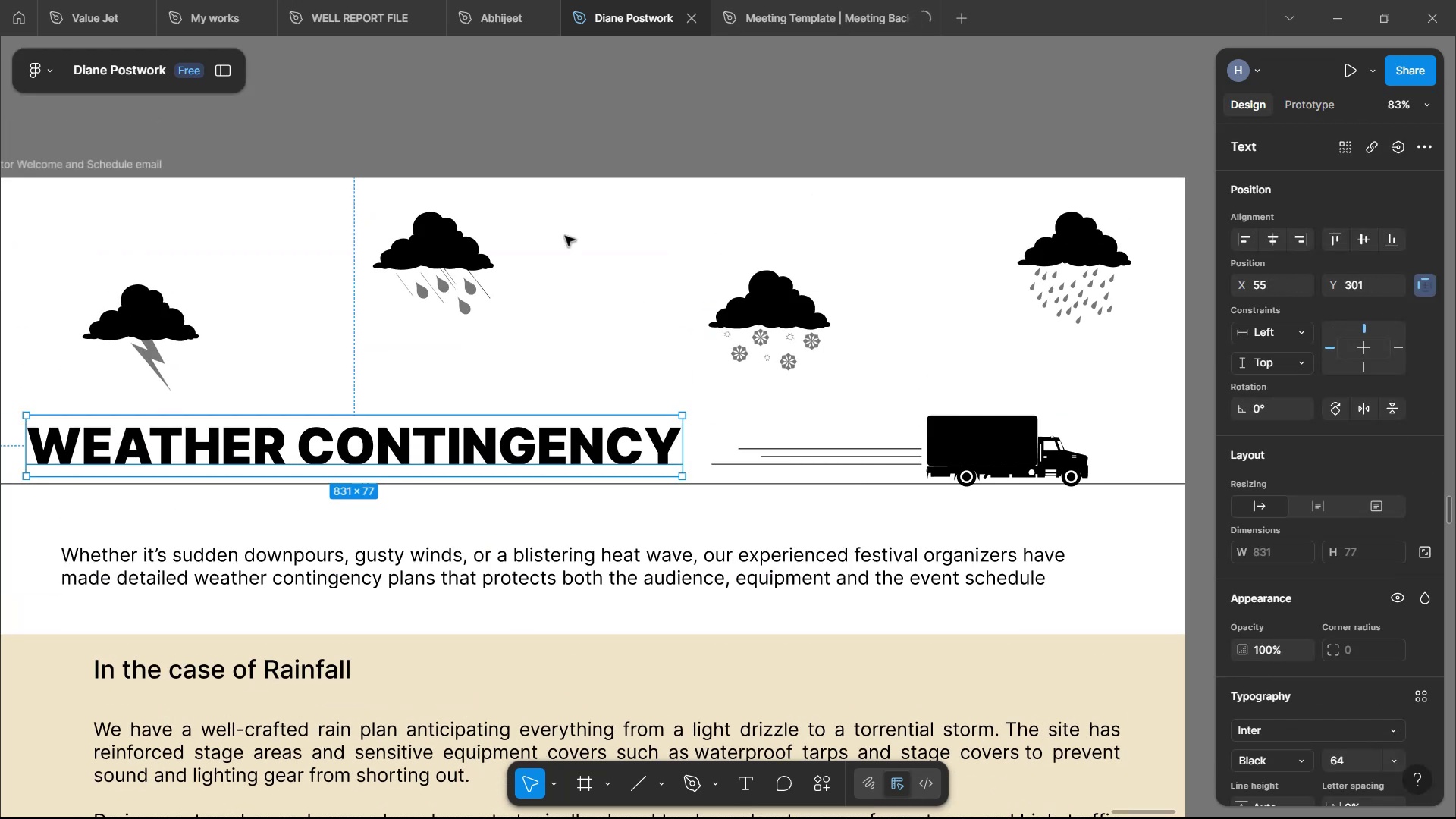 
hold_key(key=ControlLeft, duration=0.81)
scroll: coordinate [595, 311], scroll_direction: down, amount: 5.0
 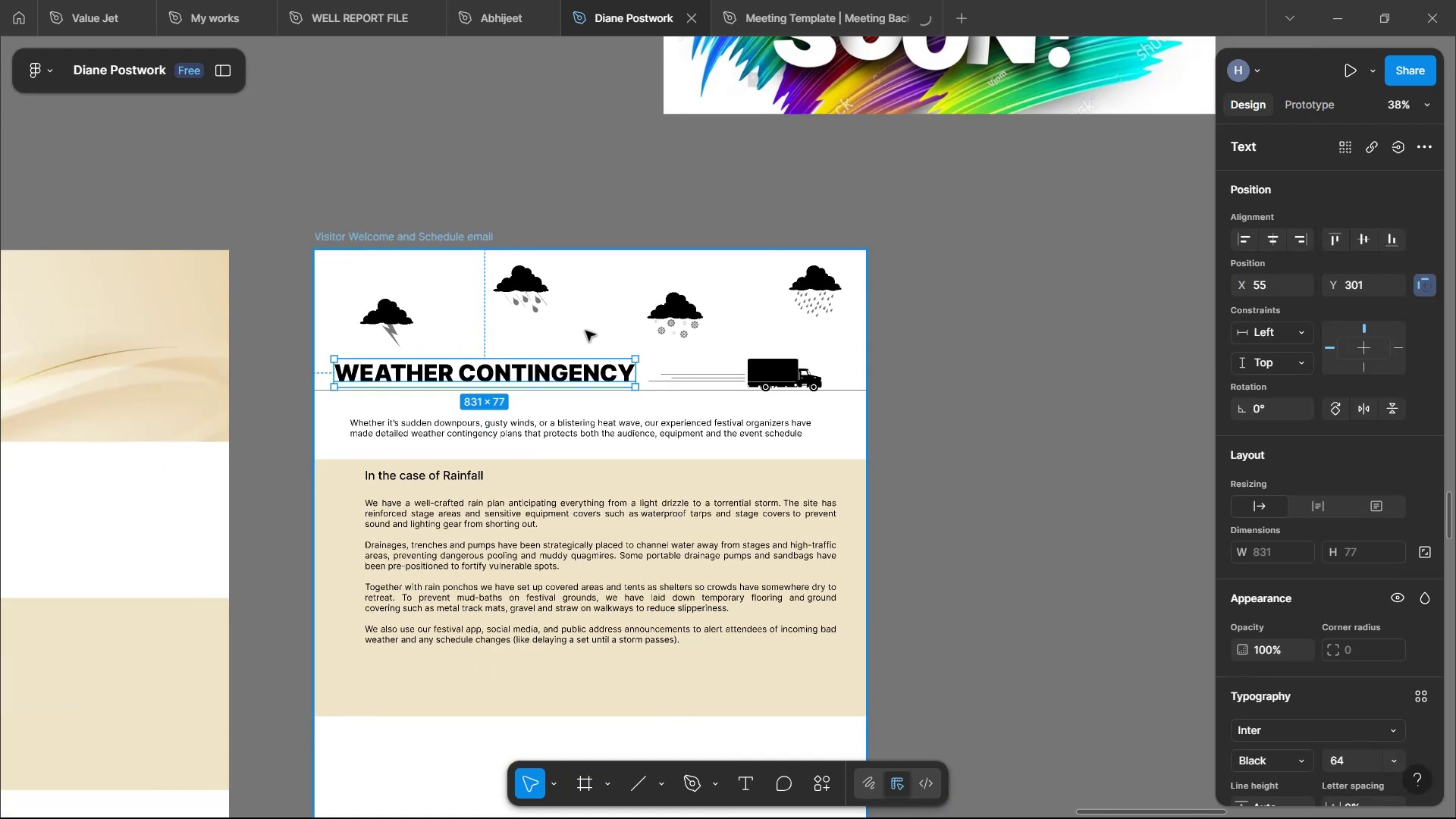 
left_click([617, 437])
 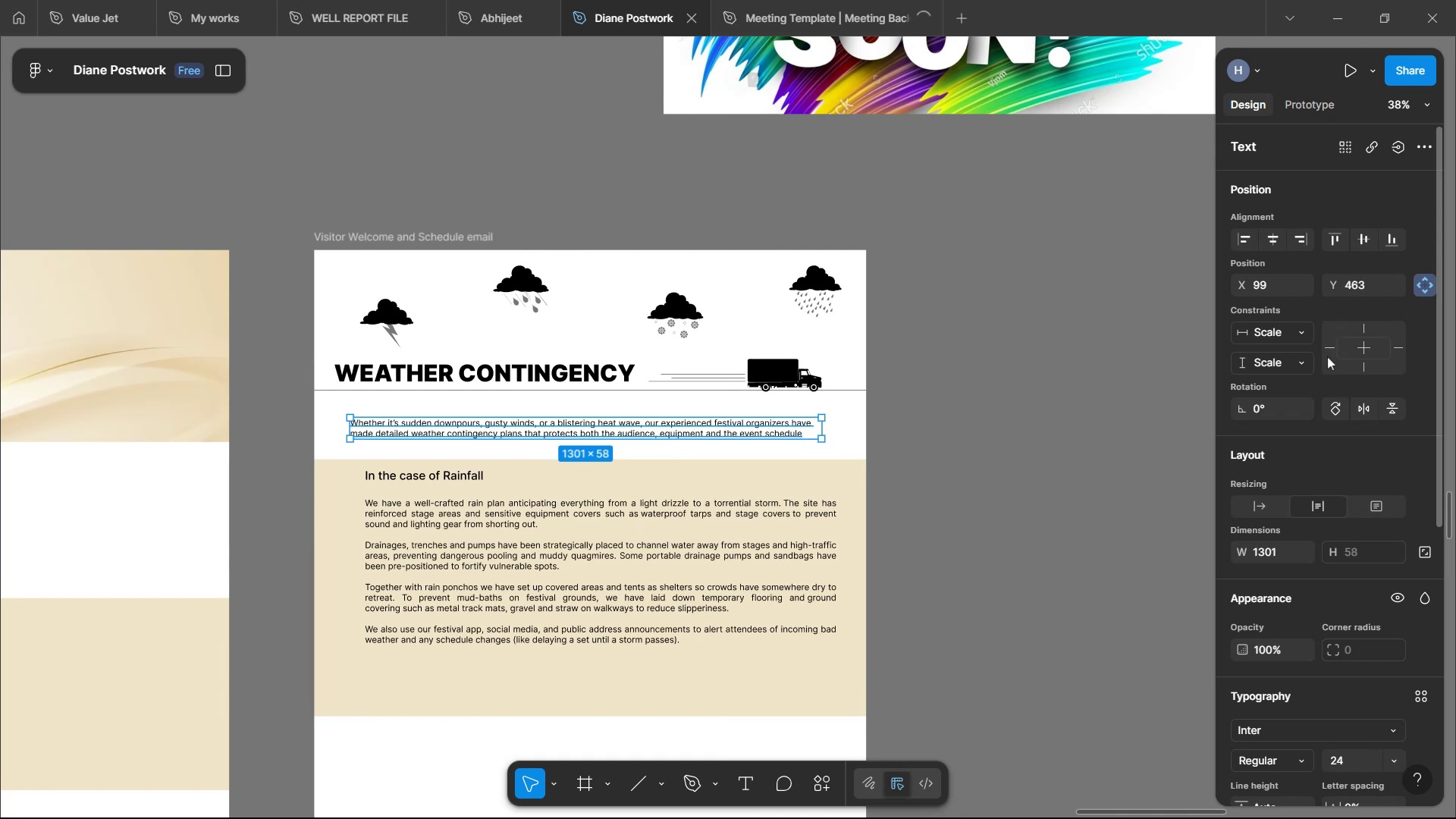 
wait(5.1)
 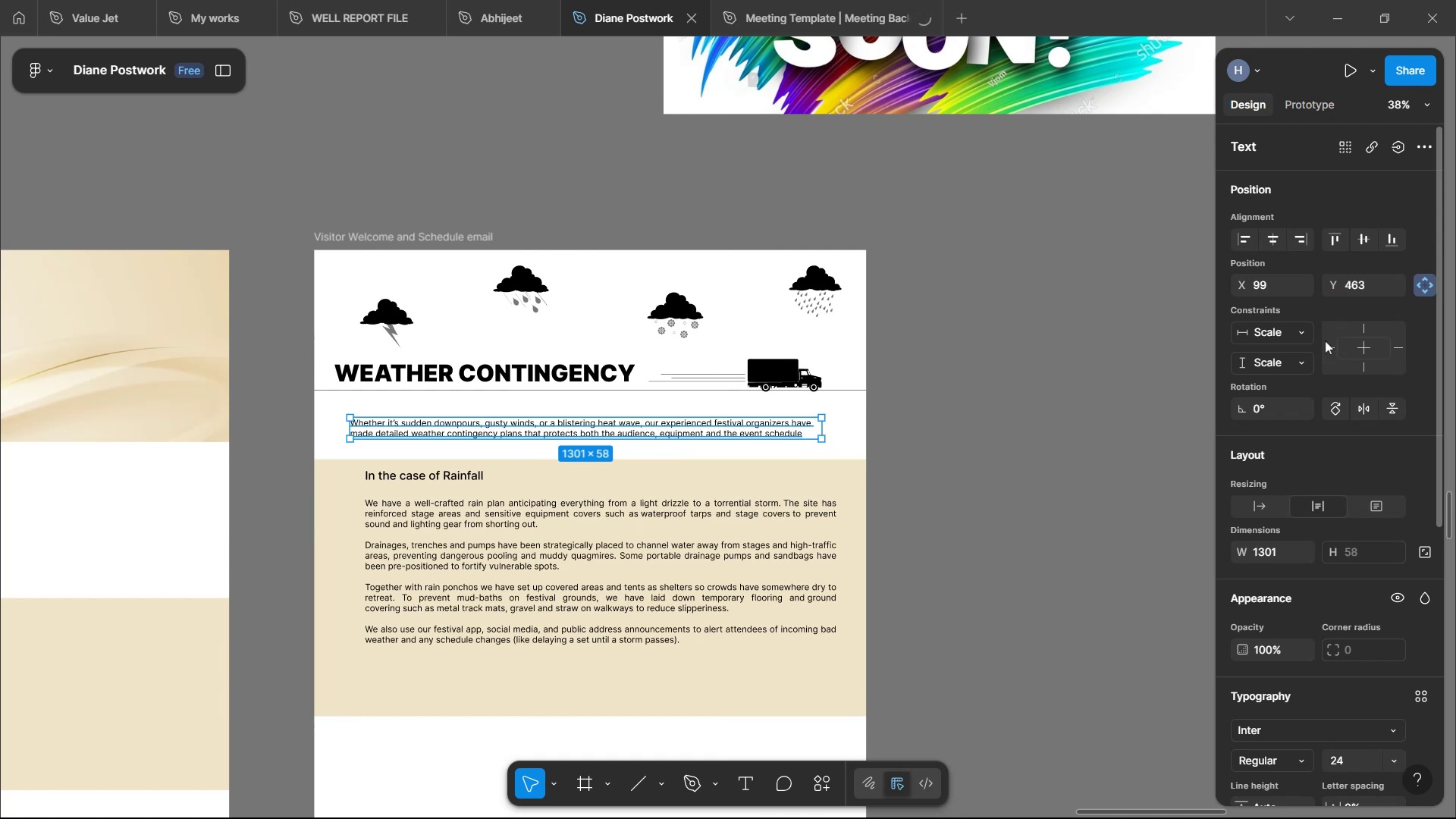 
left_click([1335, 347])
 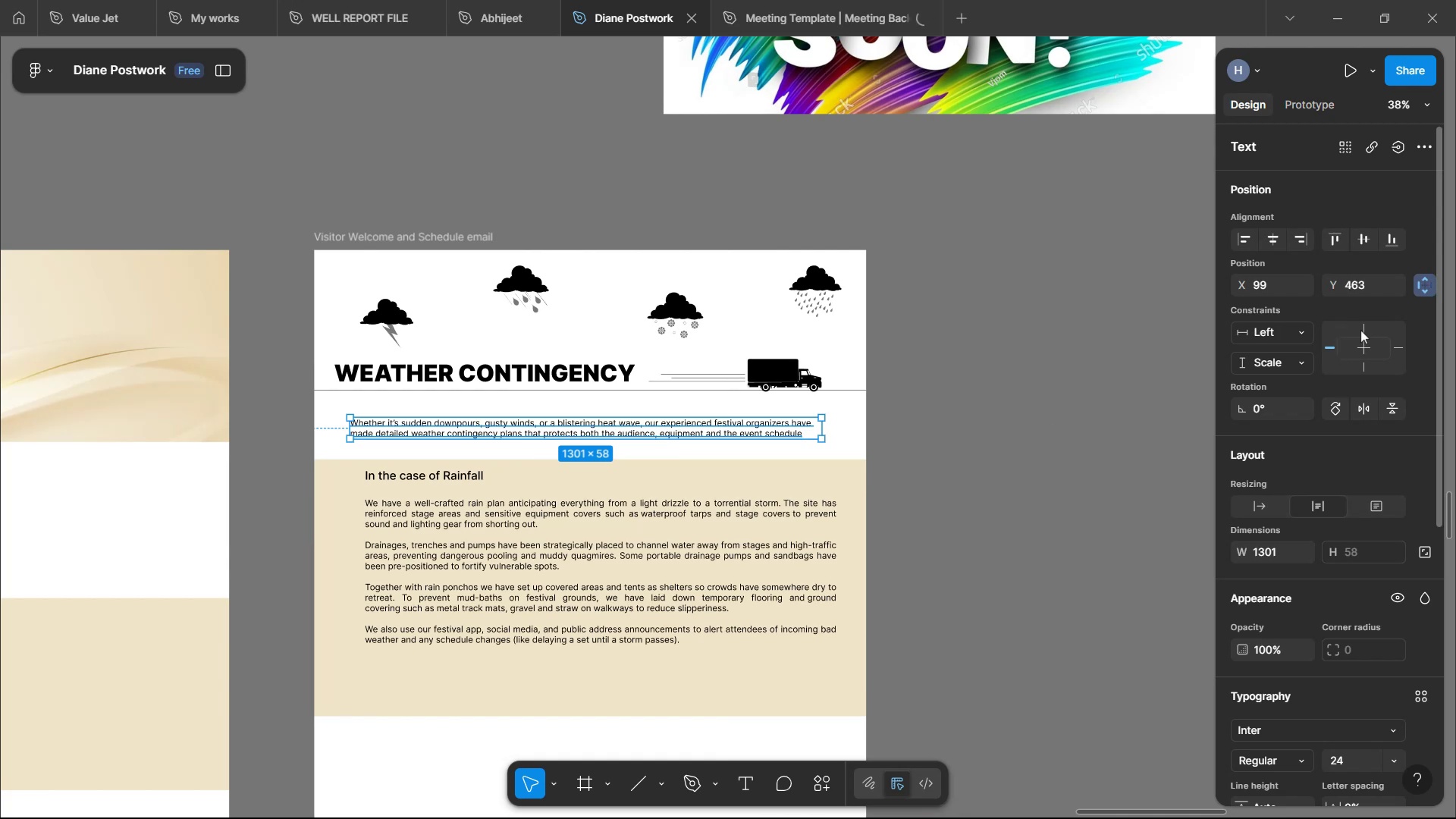 
left_click([1363, 329])
 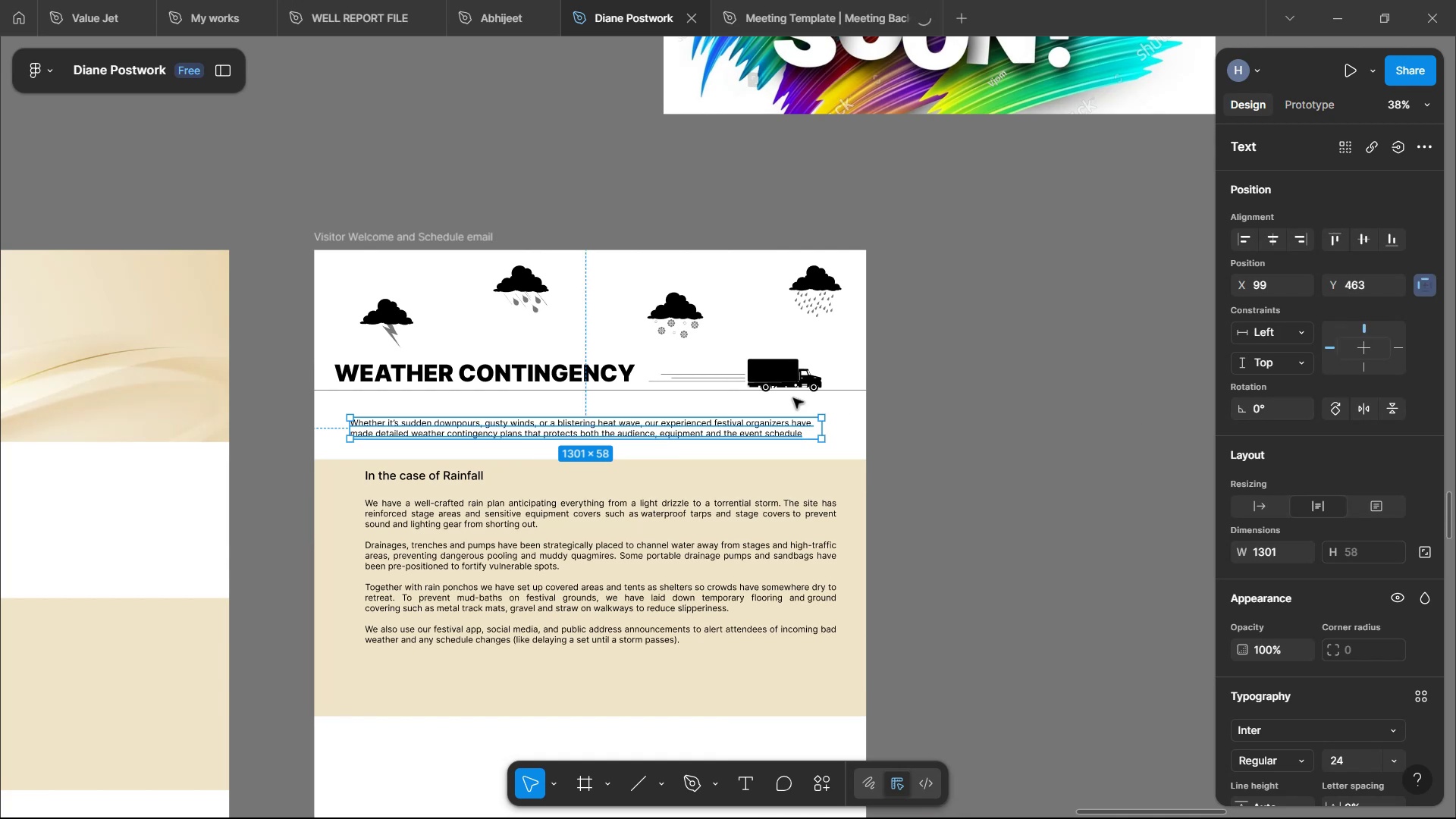 
left_click([726, 512])
 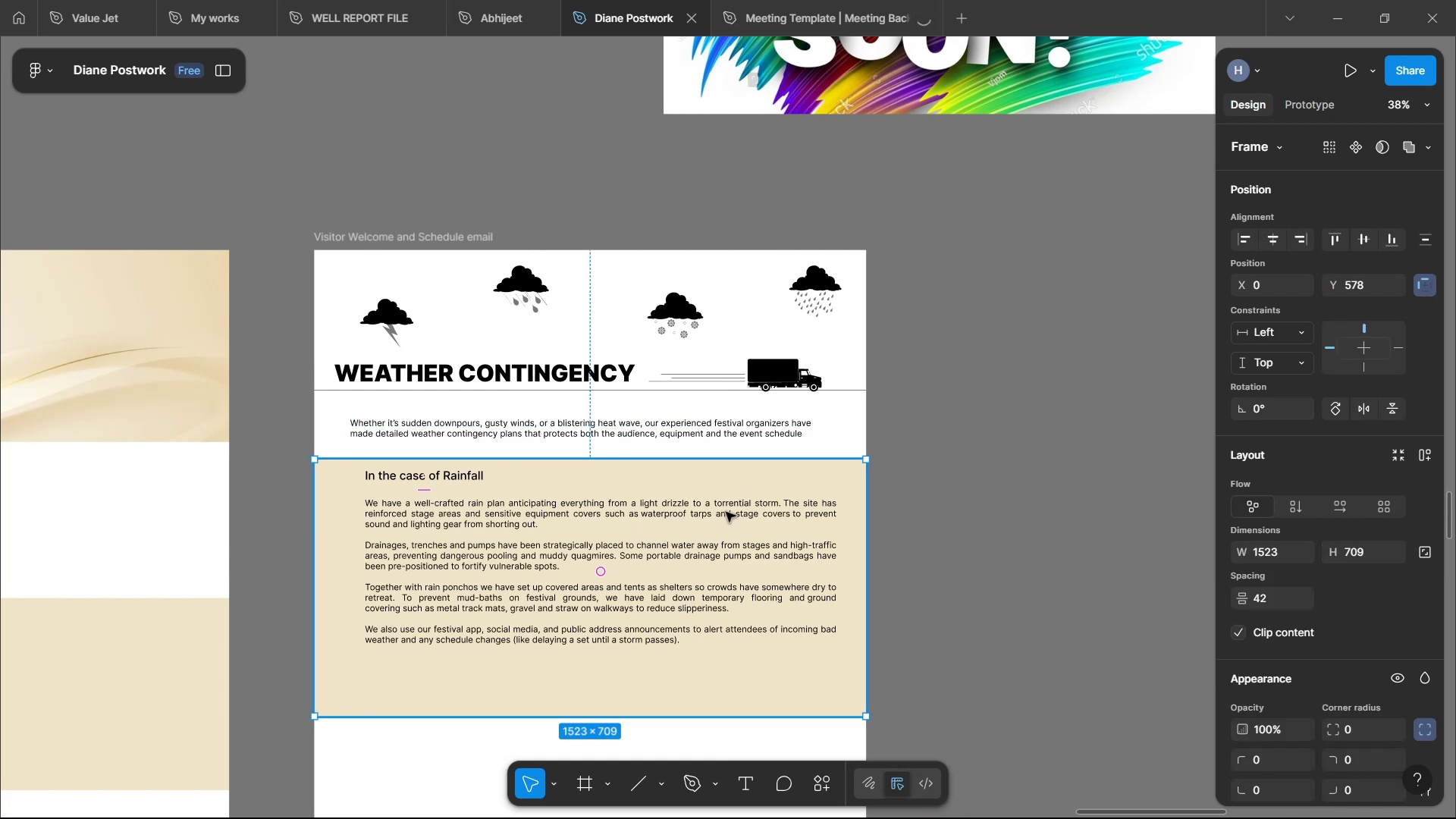 
double_click([726, 512])
 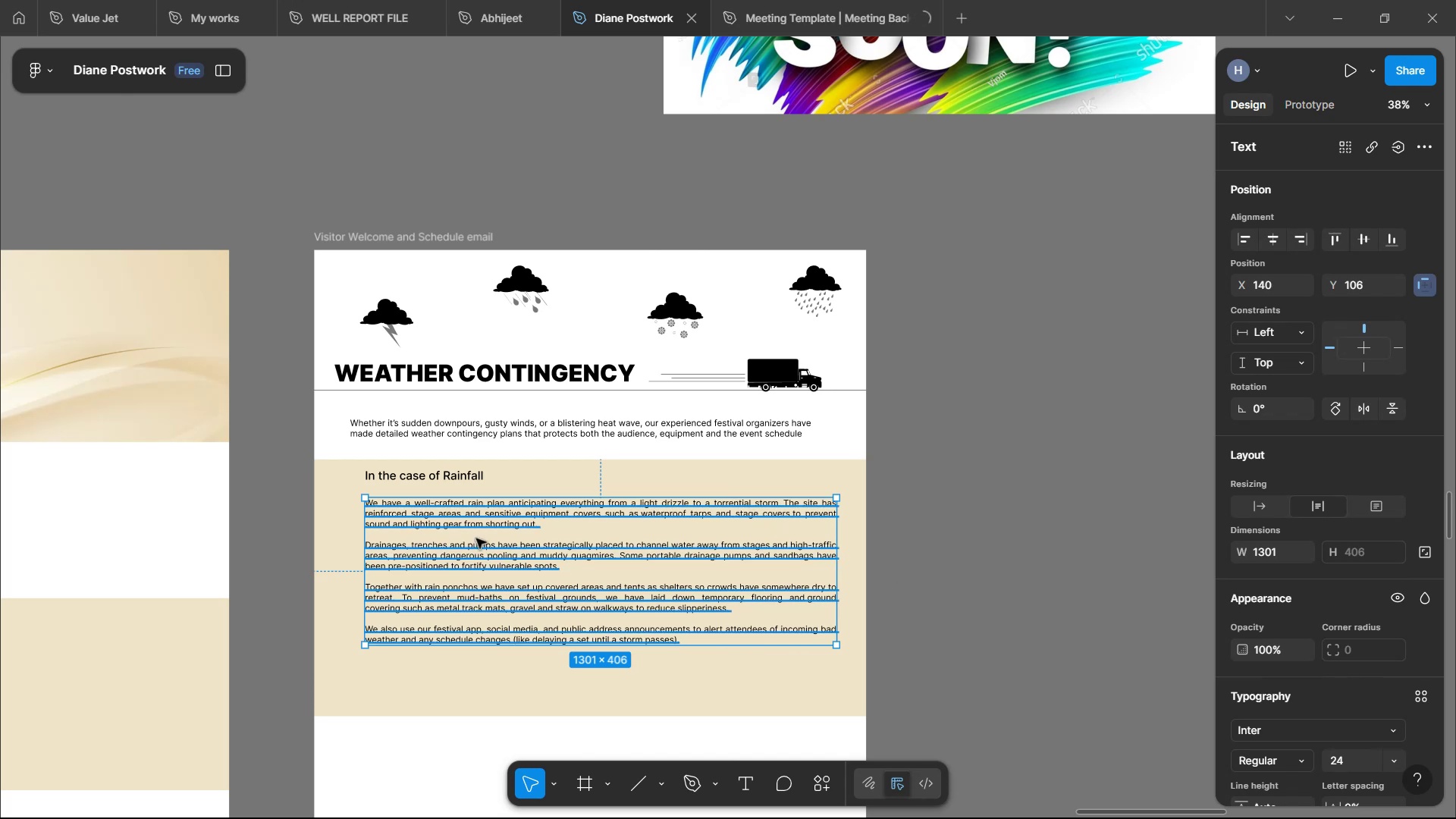 
left_click([461, 485])
 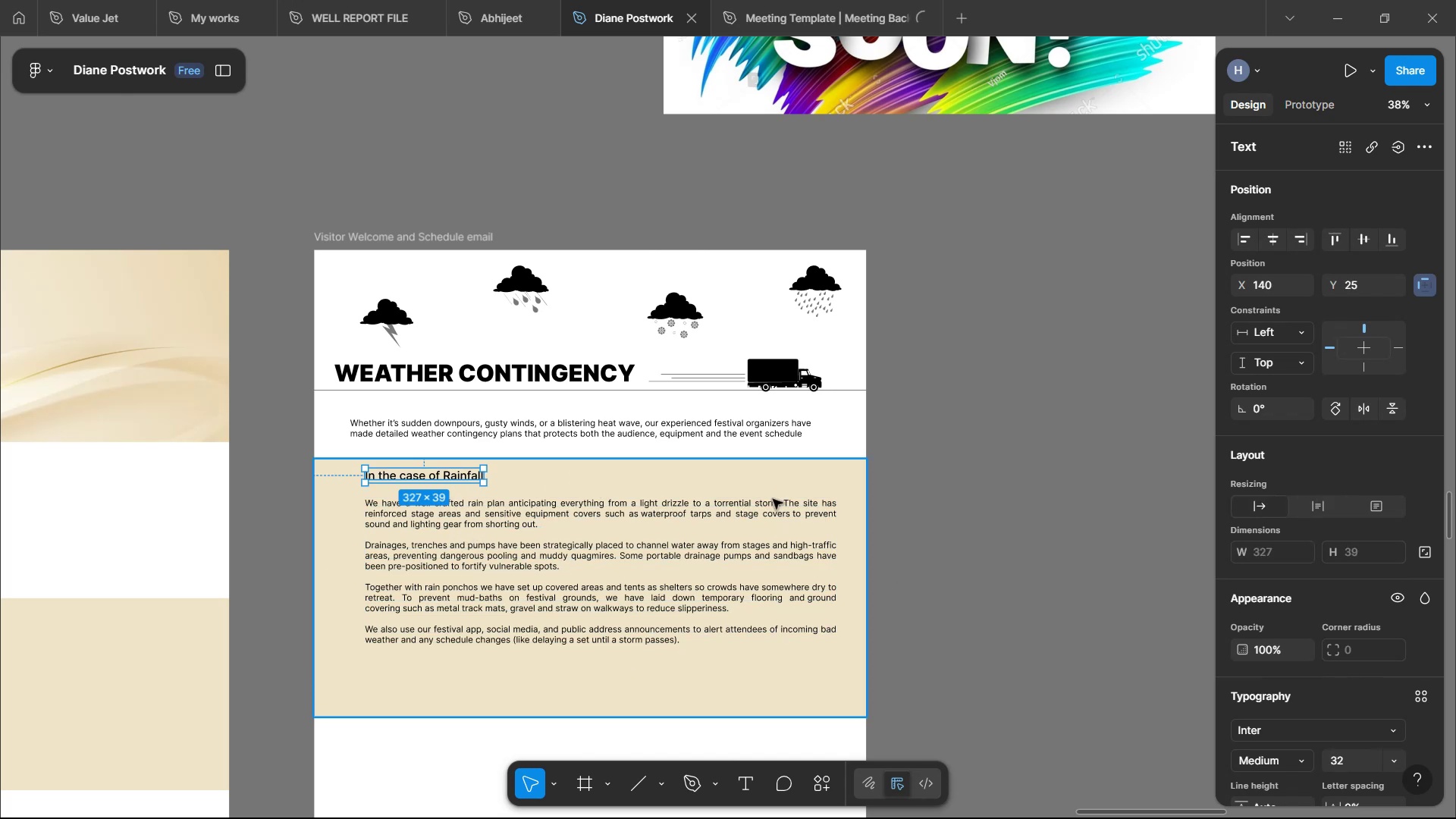 
left_click([1041, 529])
 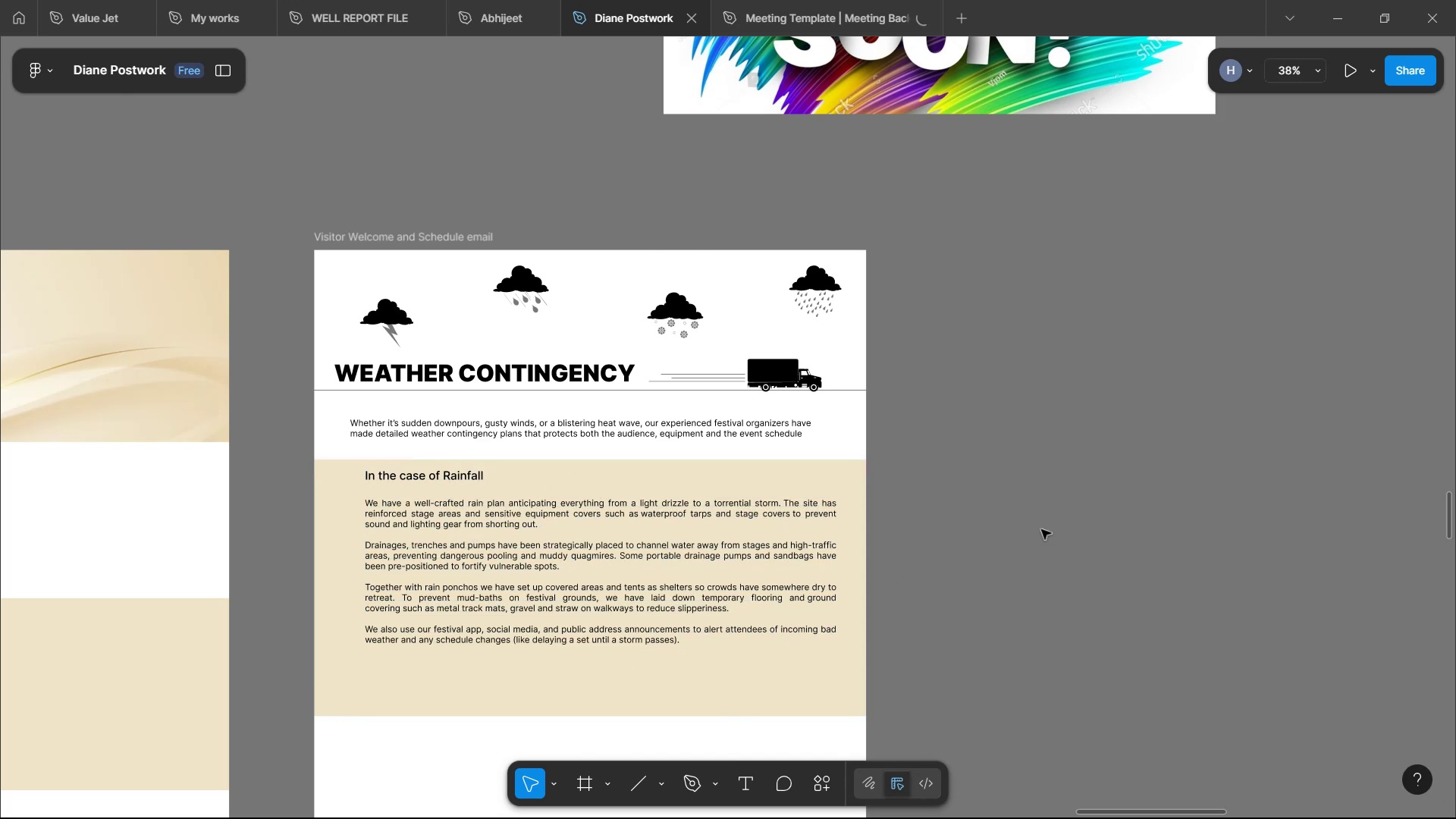 
hold_key(key=ControlLeft, duration=0.75)
scroll: coordinate [943, 490], scroll_direction: down, amount: 19.0
 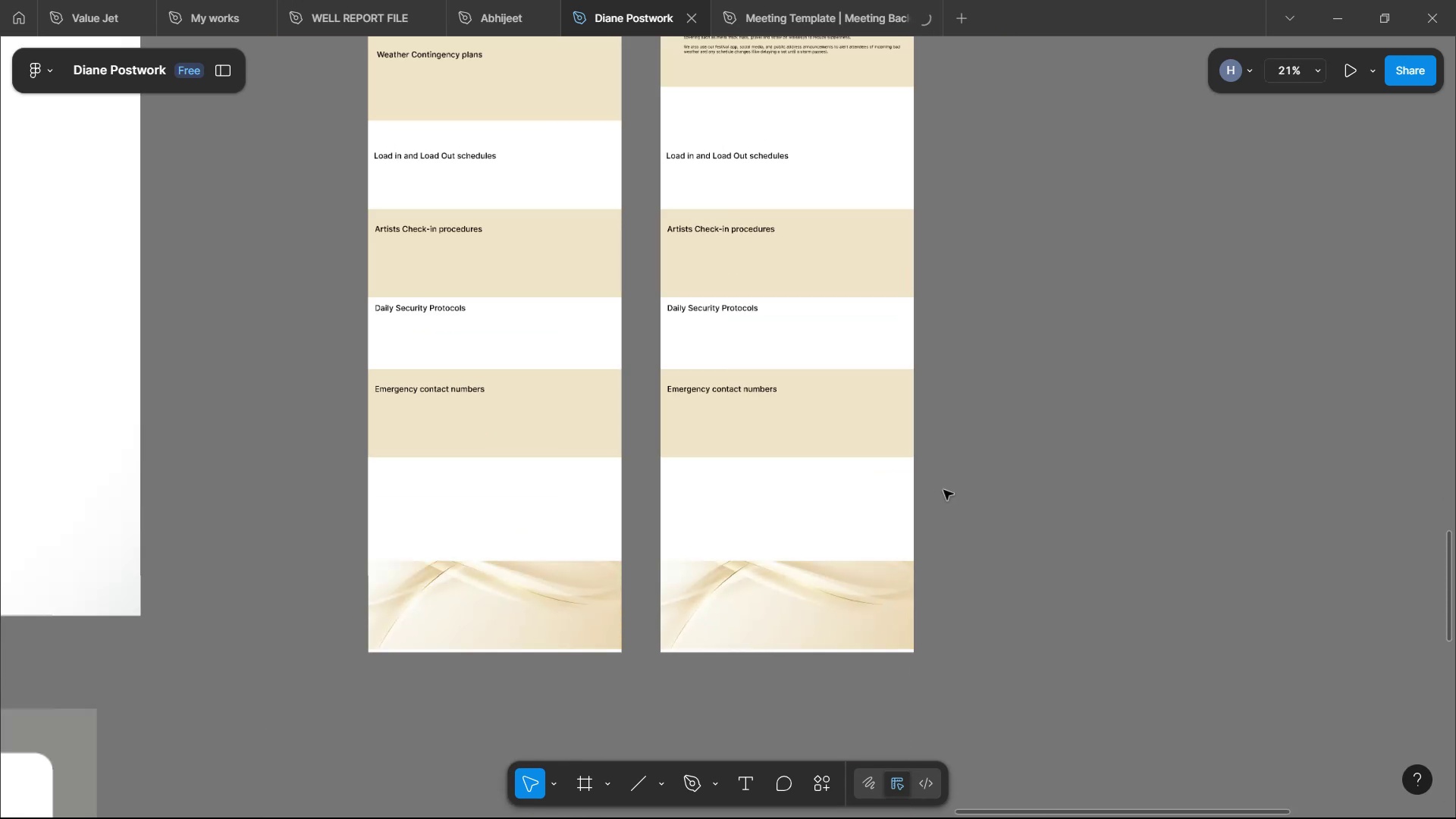 
hold_key(key=ControlLeft, duration=0.48)
 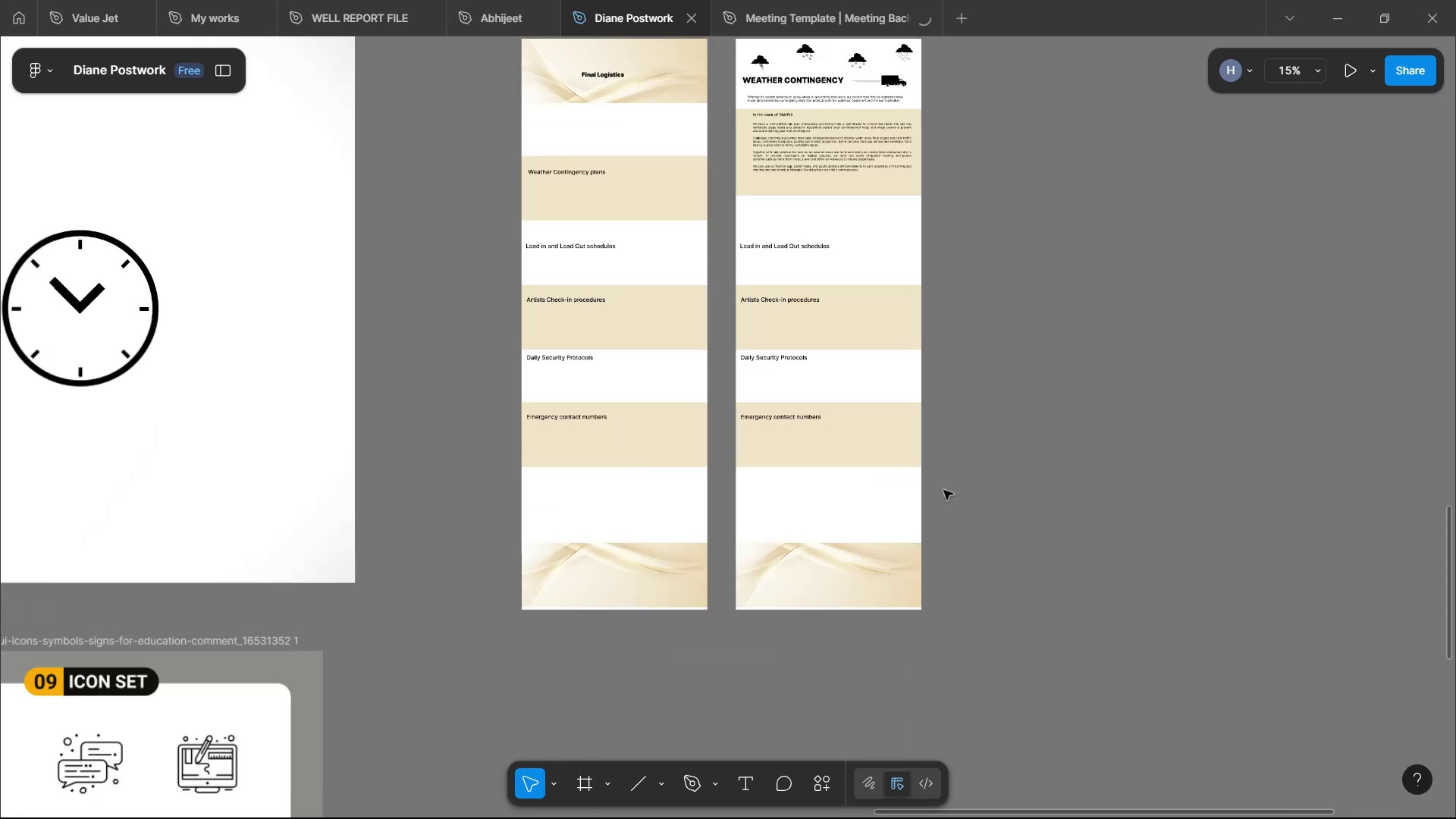 
hold_key(key=ShiftLeft, duration=1.53)
scroll: coordinate [924, 361], scroll_direction: up, amount: 4.0
 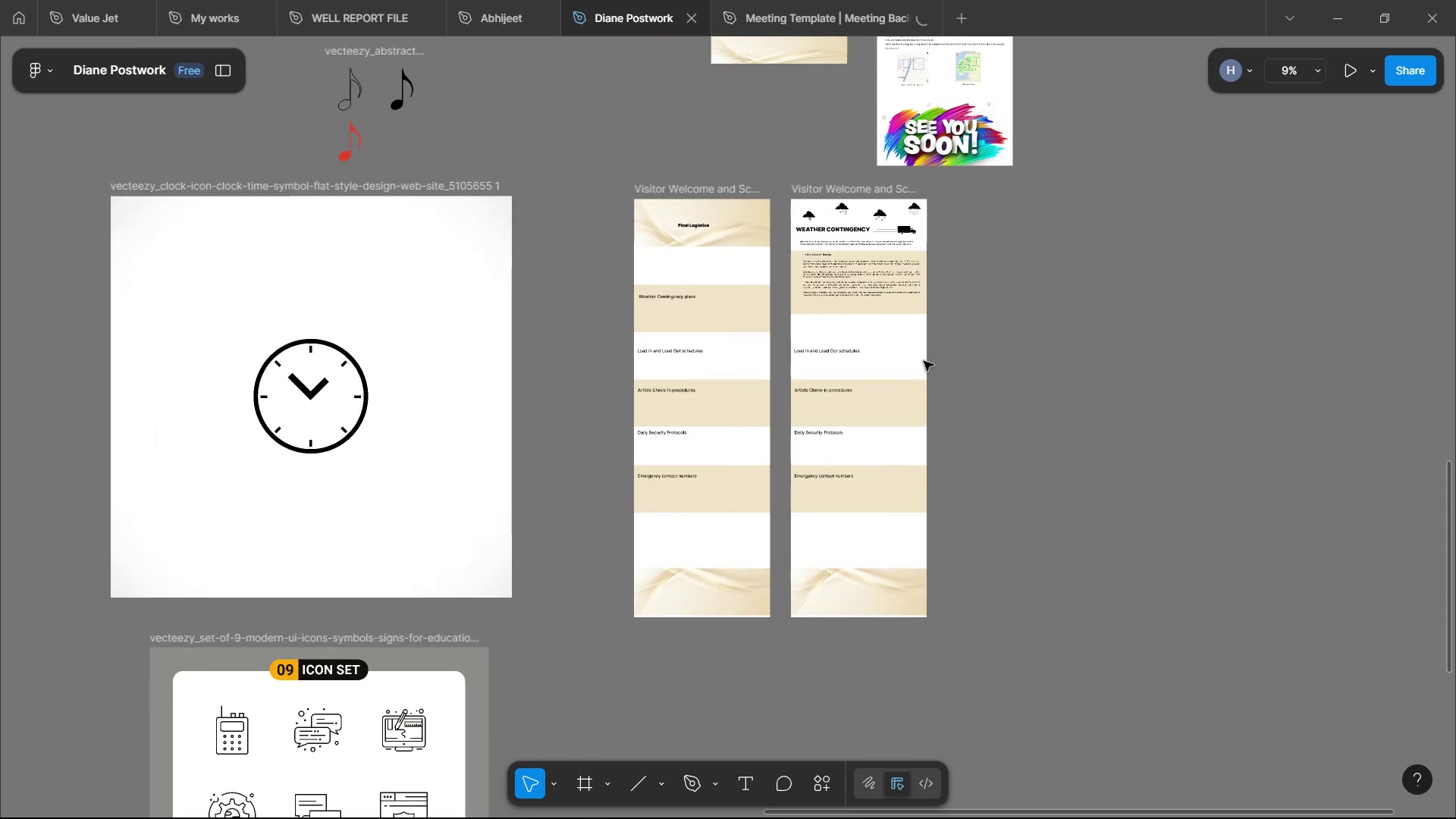 
scroll: coordinate [938, 403], scroll_direction: down, amount: 9.0
 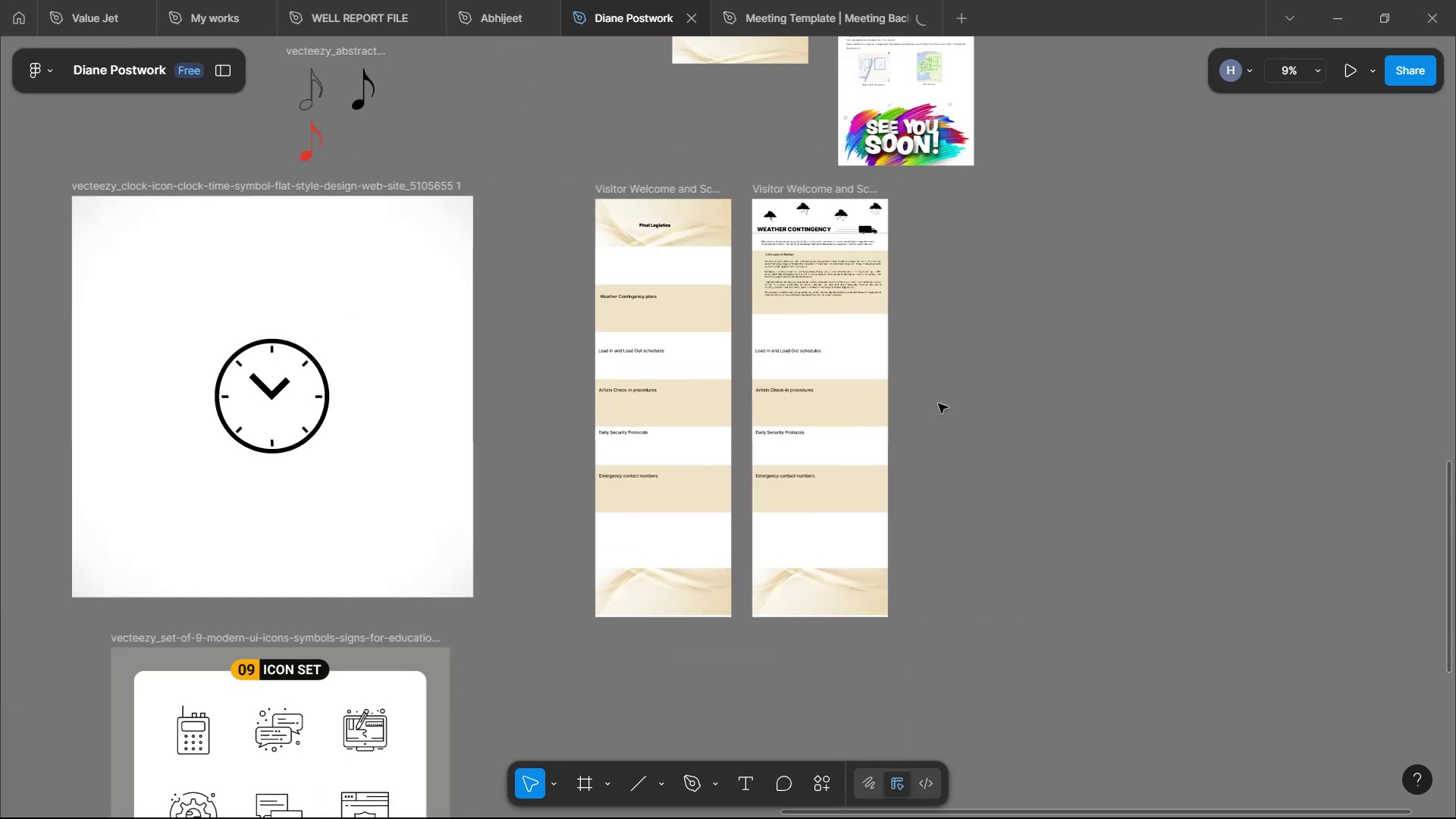 
hold_key(key=ShiftLeft, duration=0.34)
 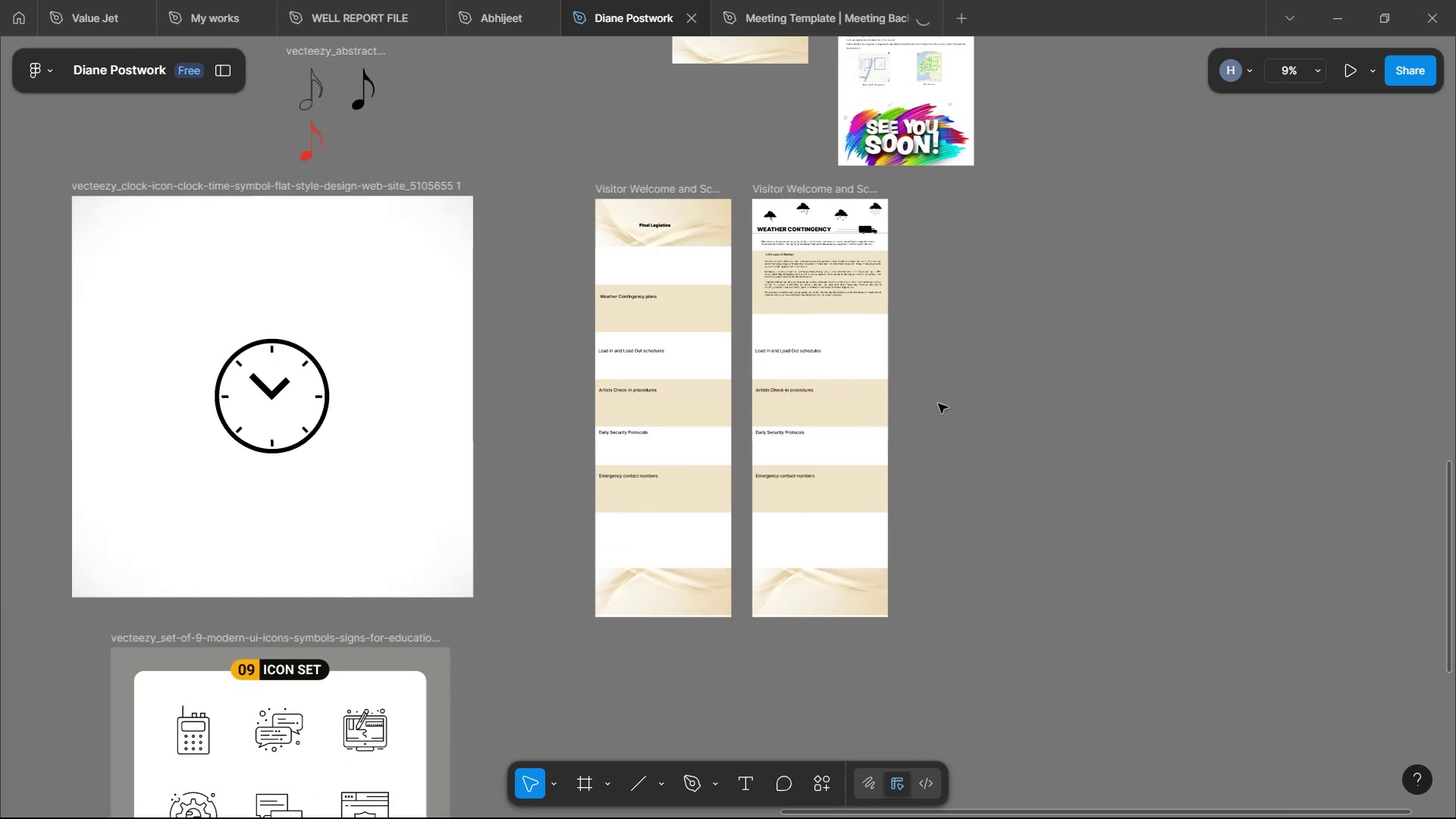 
hold_key(key=ControlLeft, duration=0.81)
scroll: coordinate [871, 375], scroll_direction: up, amount: 4.0
 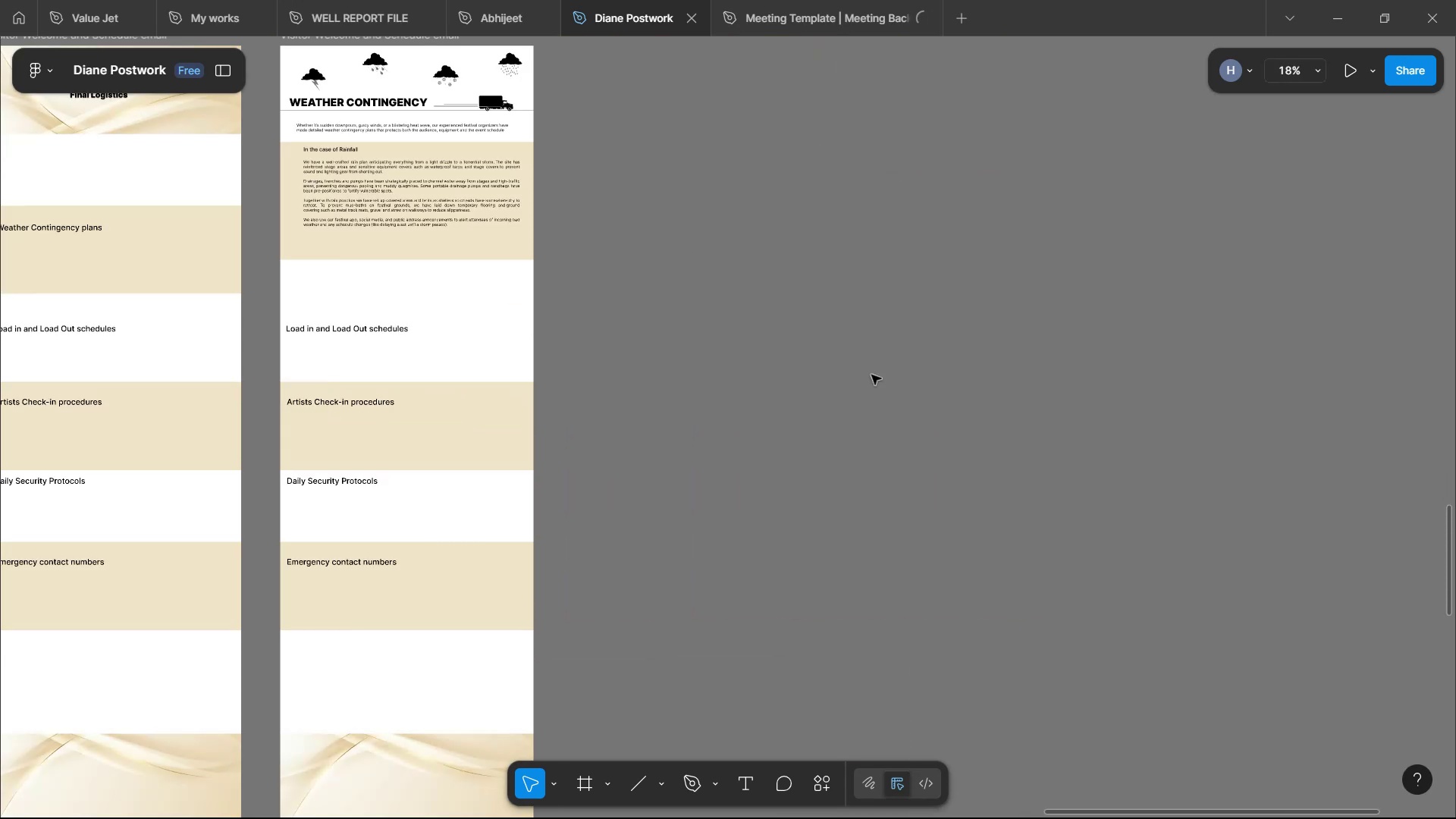 
hold_key(key=ShiftLeft, duration=0.41)
scroll: coordinate [763, 351], scroll_direction: down, amount: 2.0
 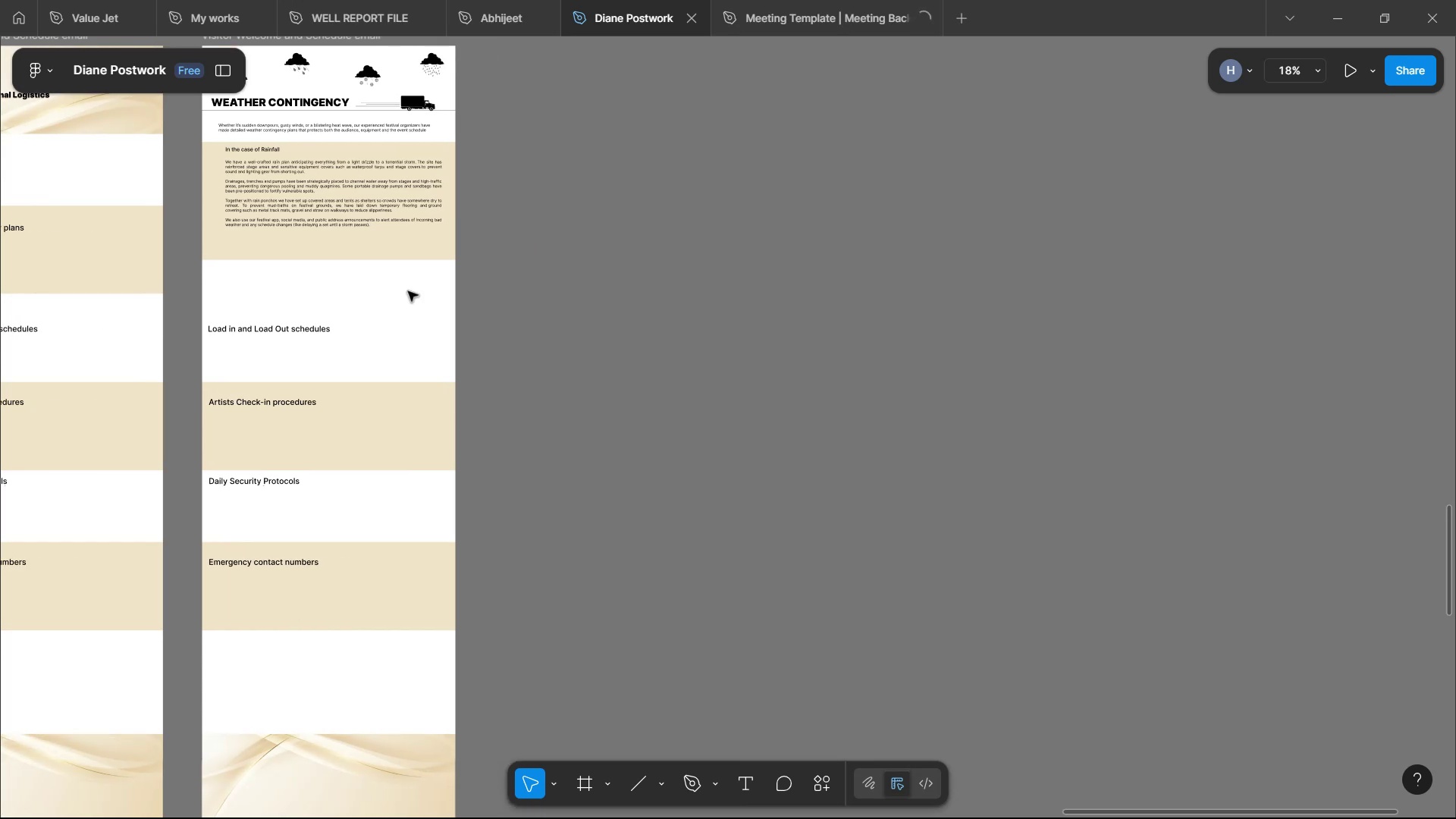 
left_click([359, 241])
 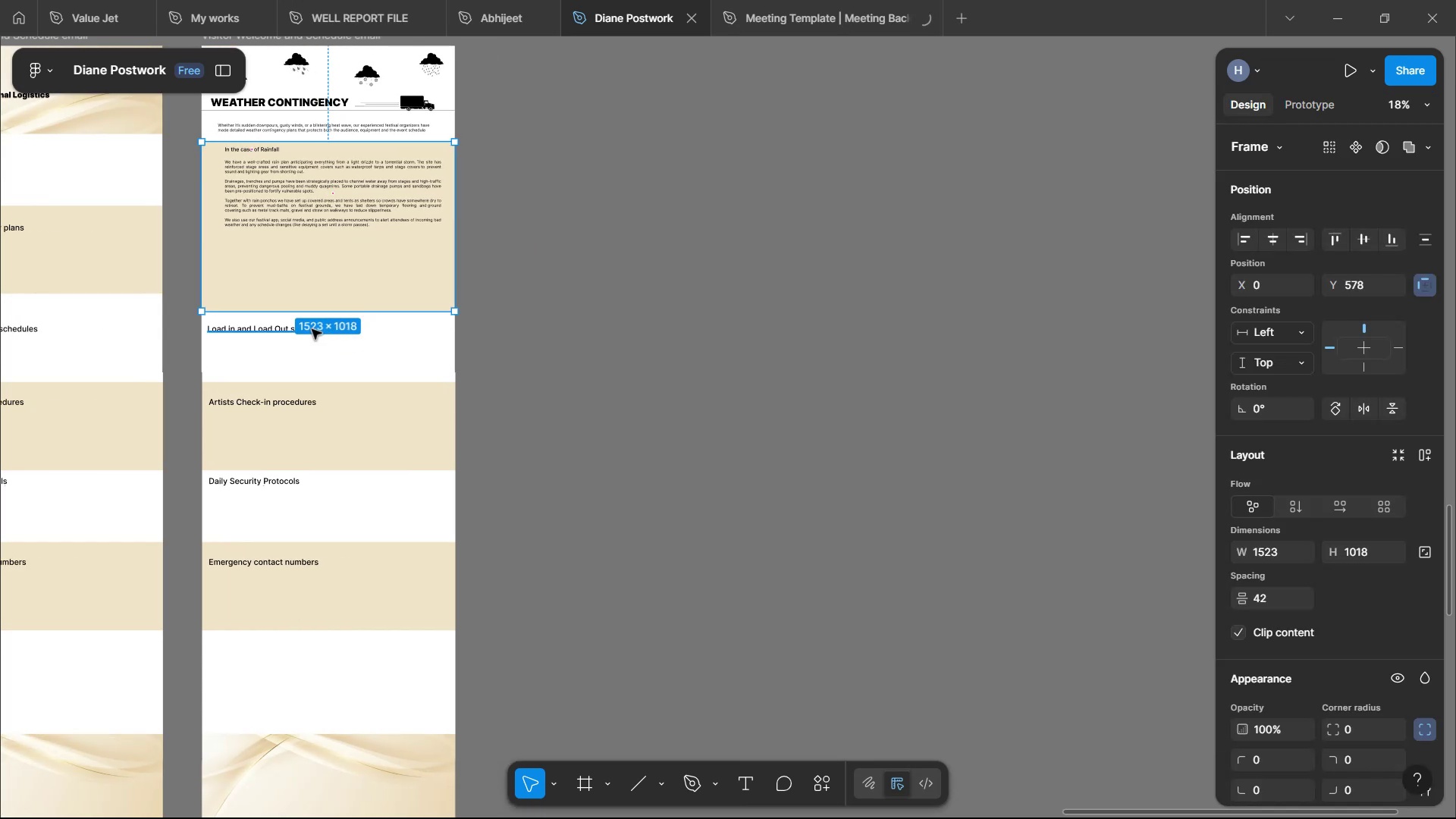 
left_click([273, 329])
 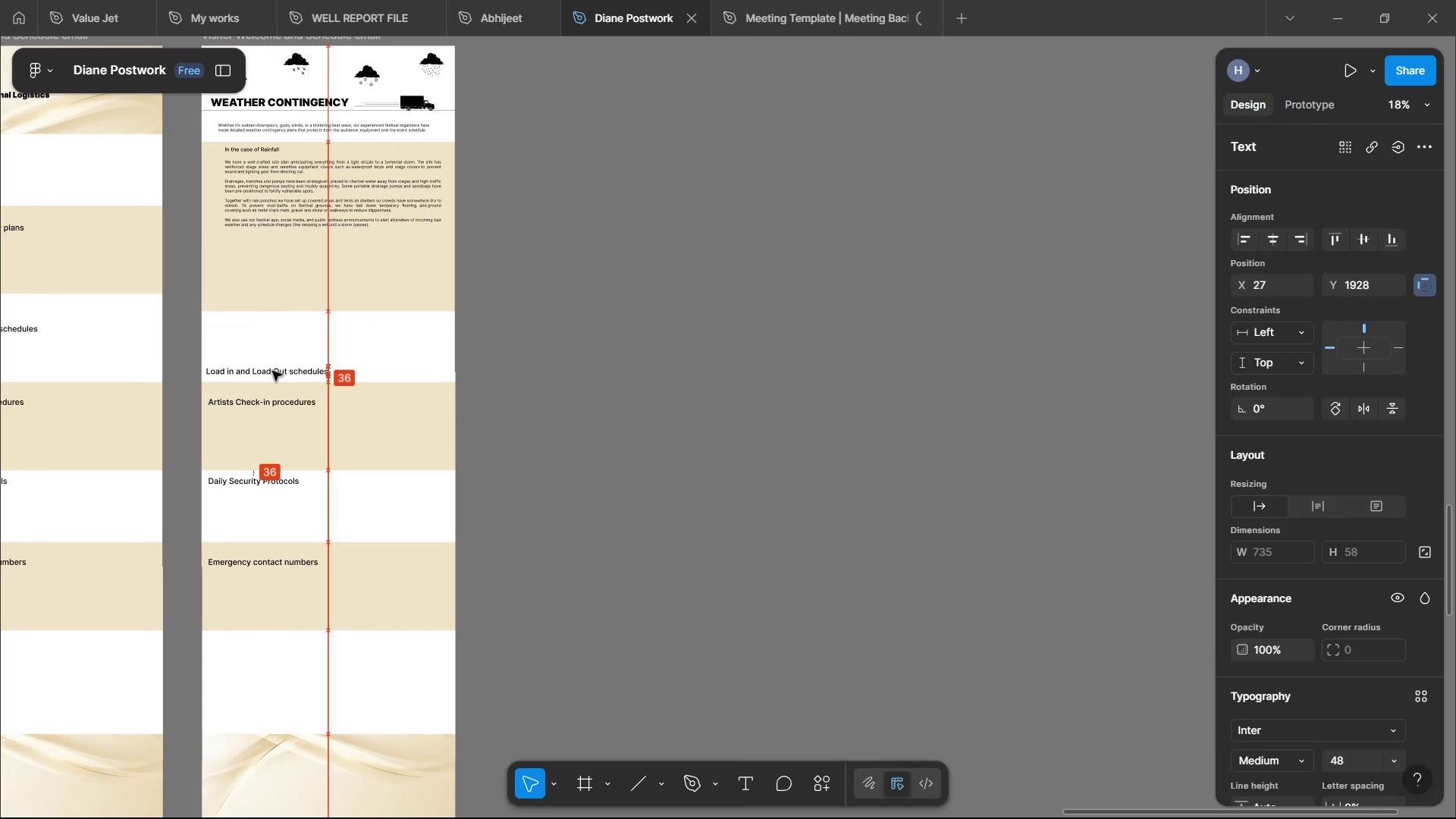 
left_click([313, 290])
 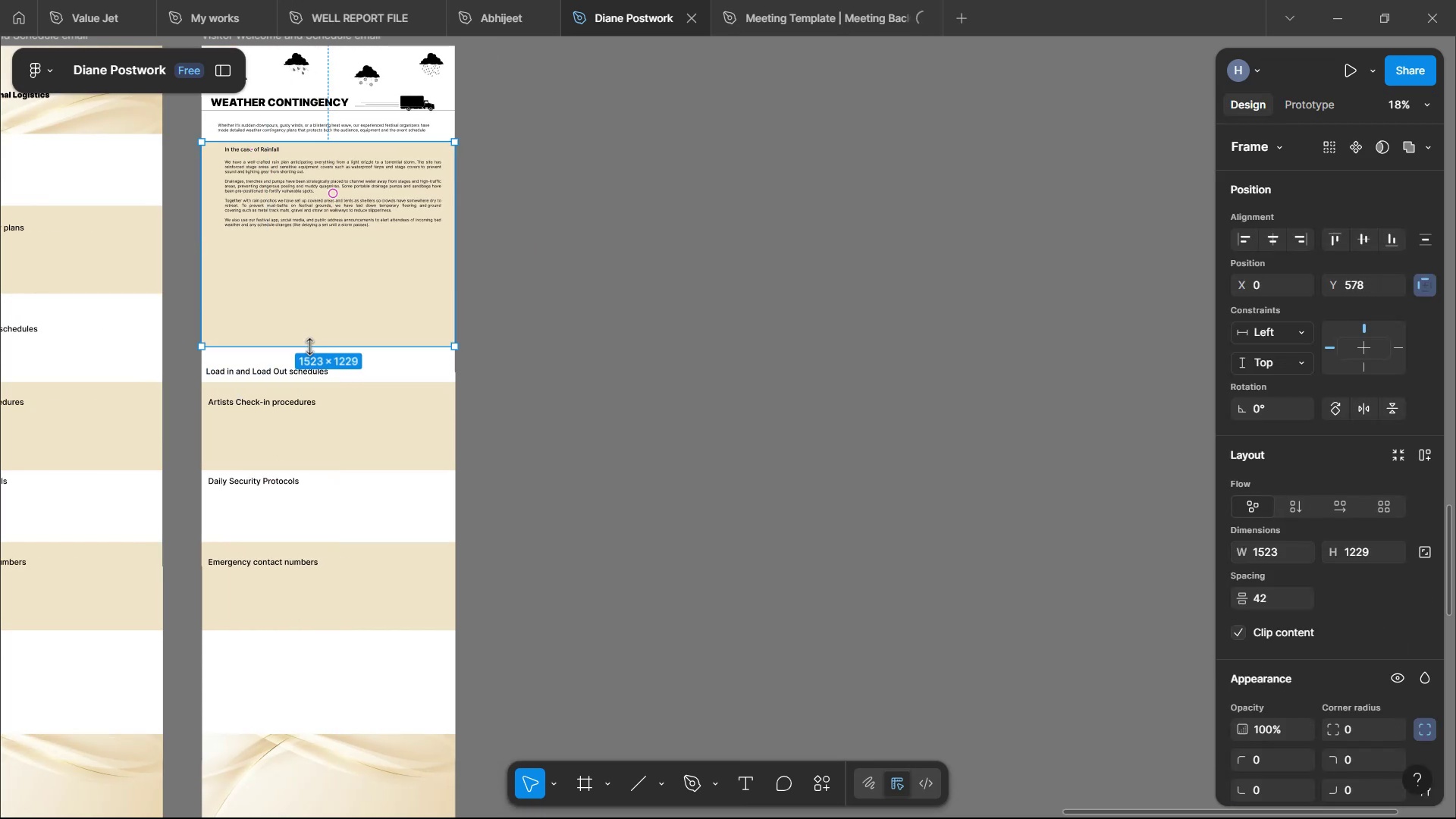 
left_click([536, 435])
 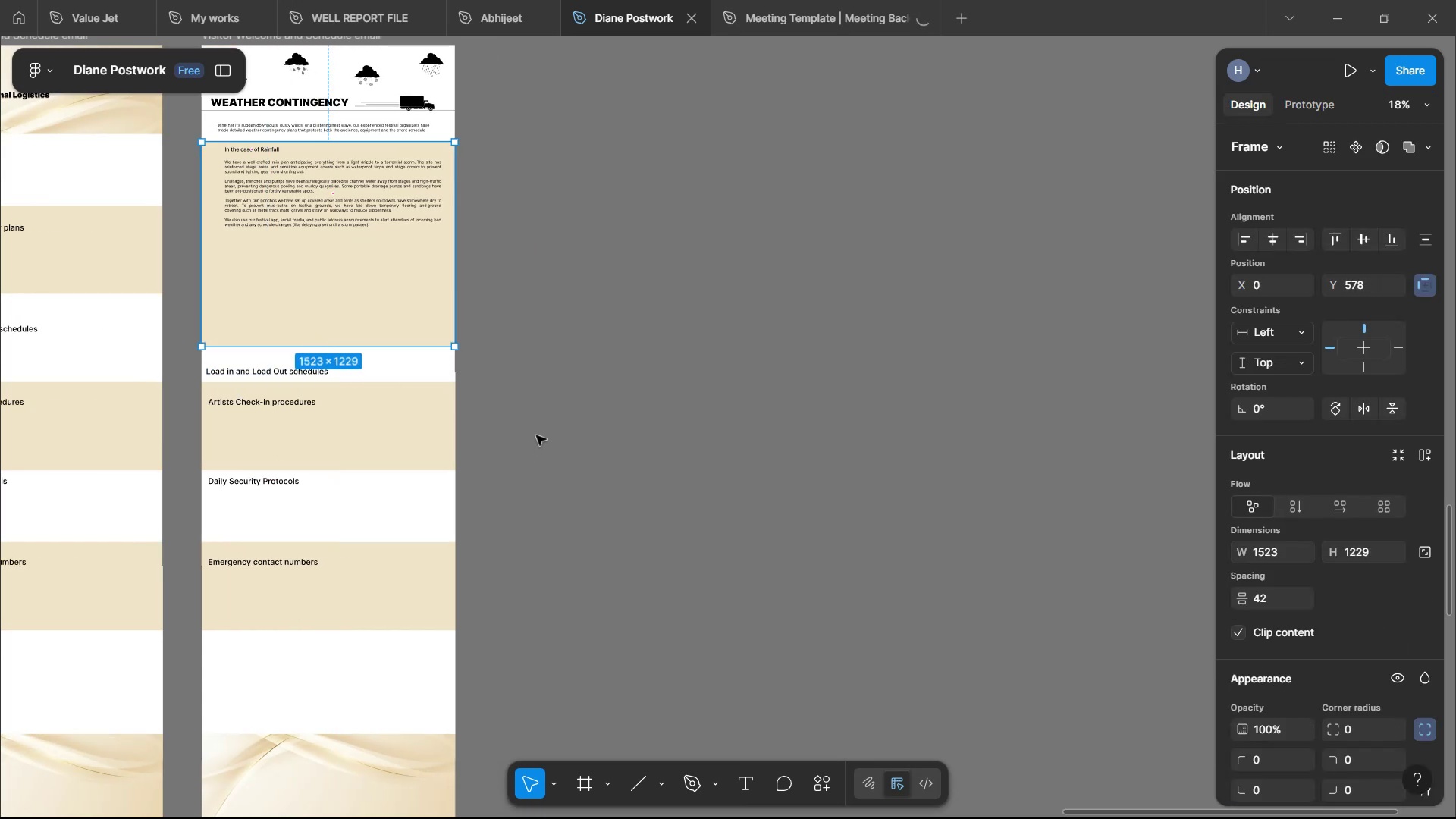 
scroll: coordinate [529, 410], scroll_direction: down, amount: 4.0
 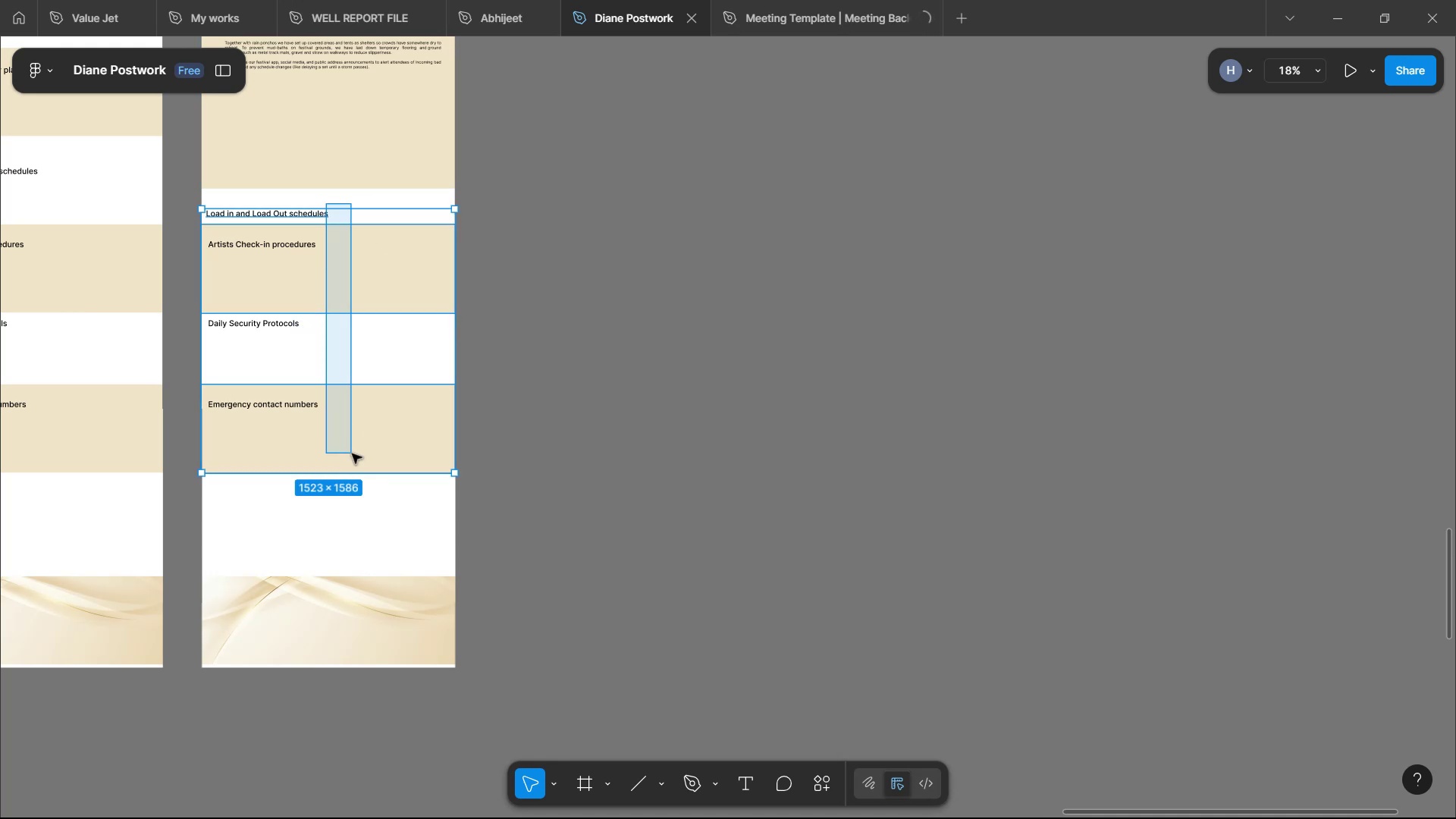 
wait(8.74)
 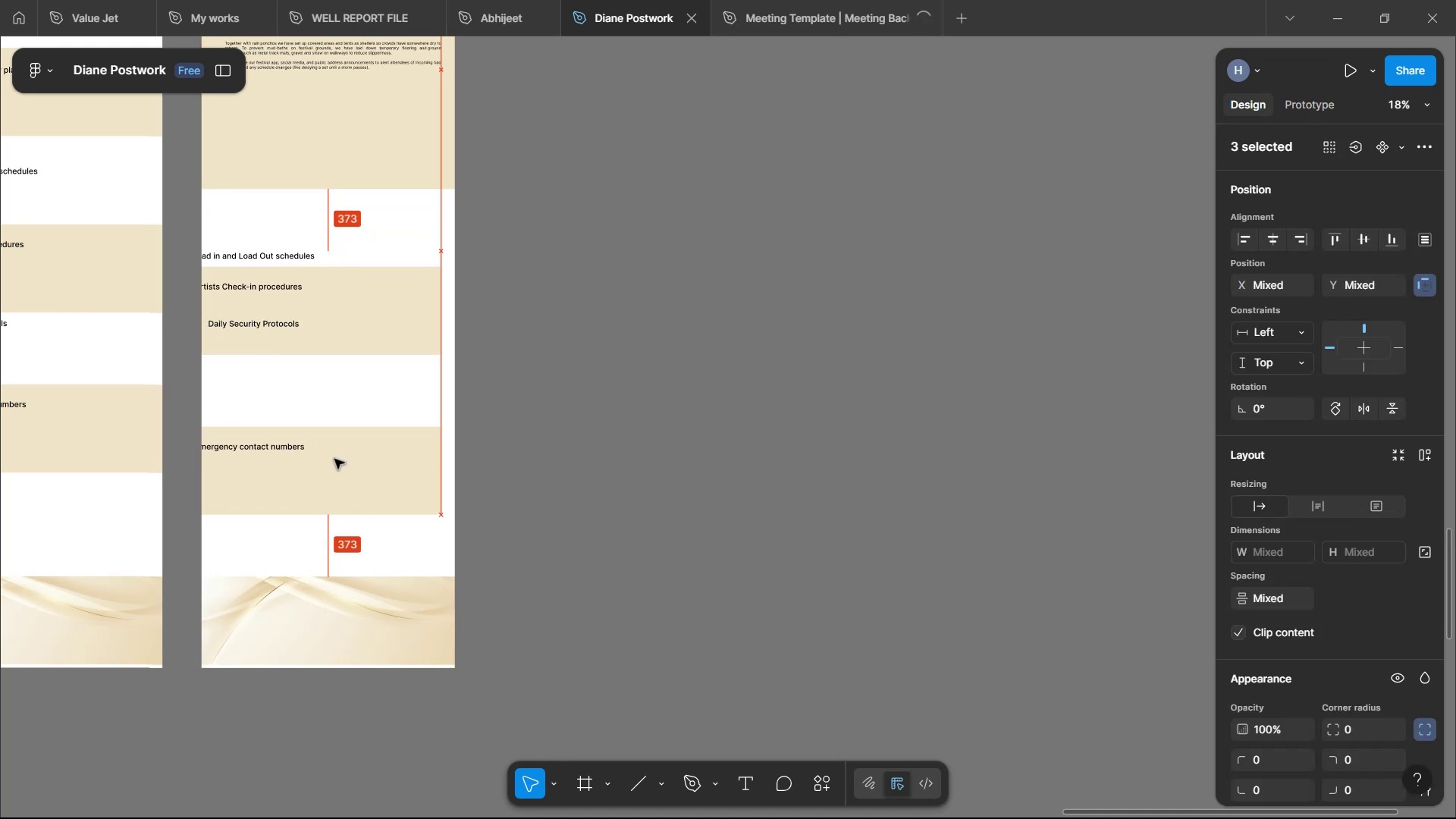 
key(Control+Z)
 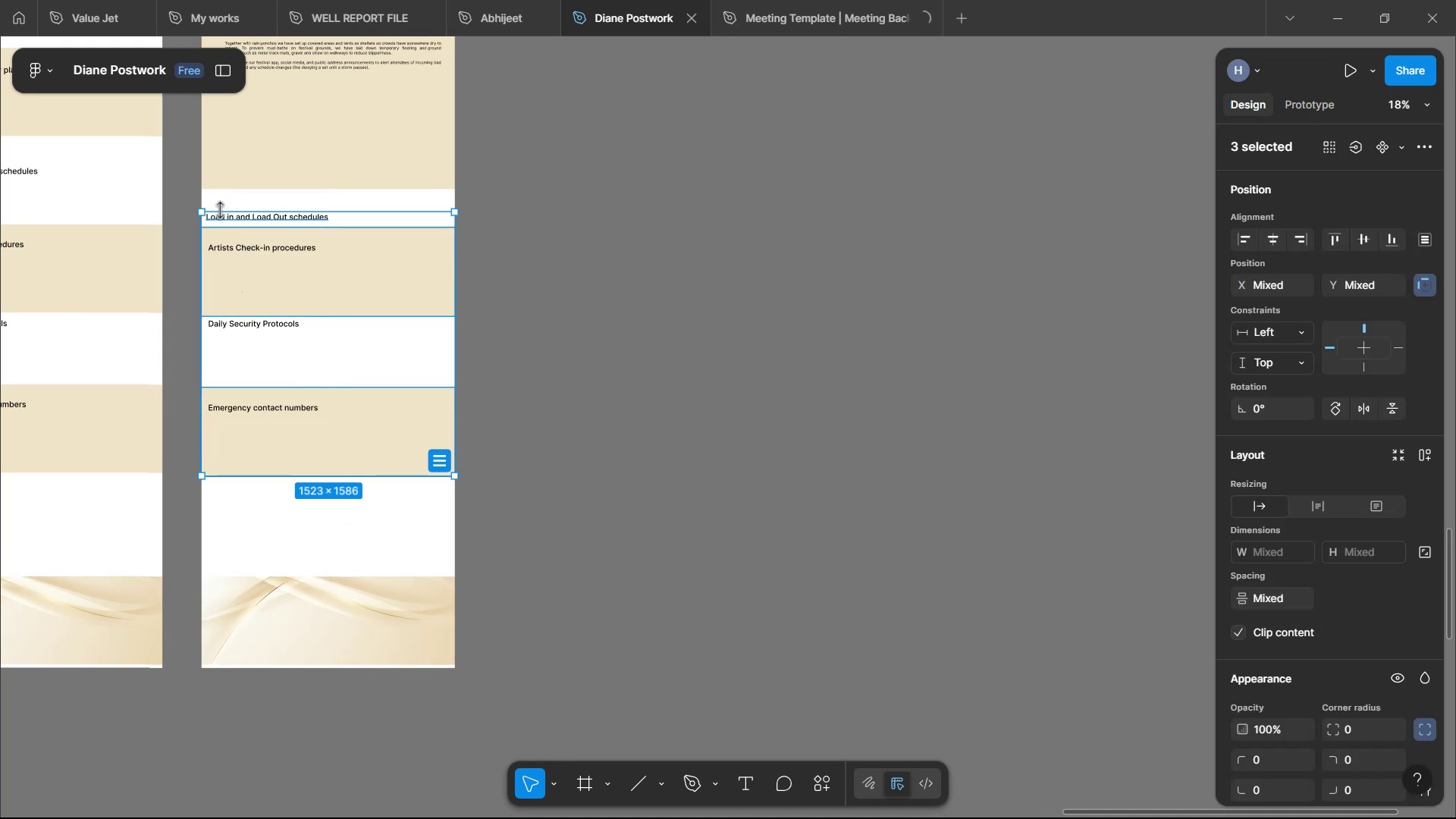 
left_click([219, 200])
 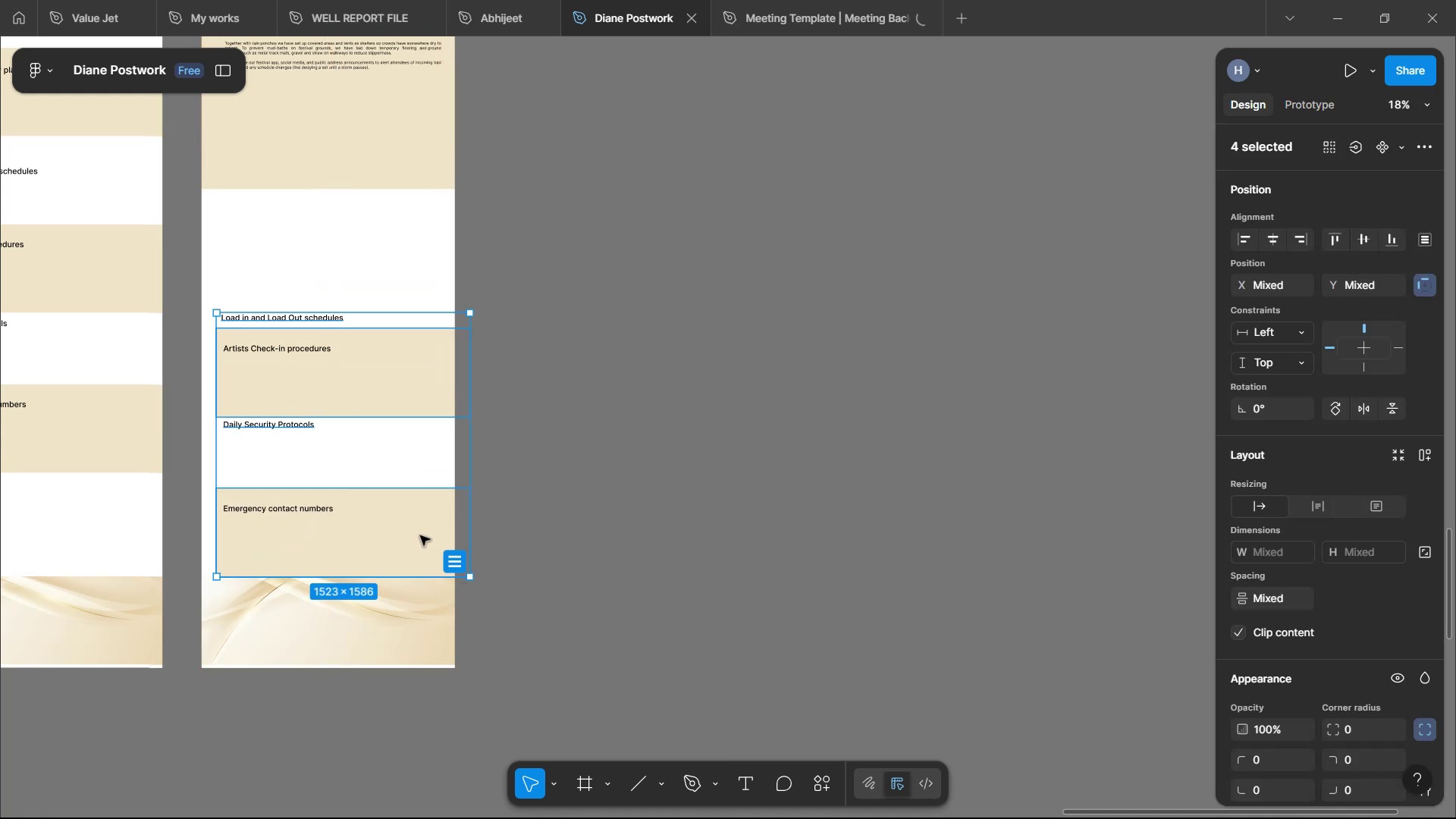 
wait(13.96)
 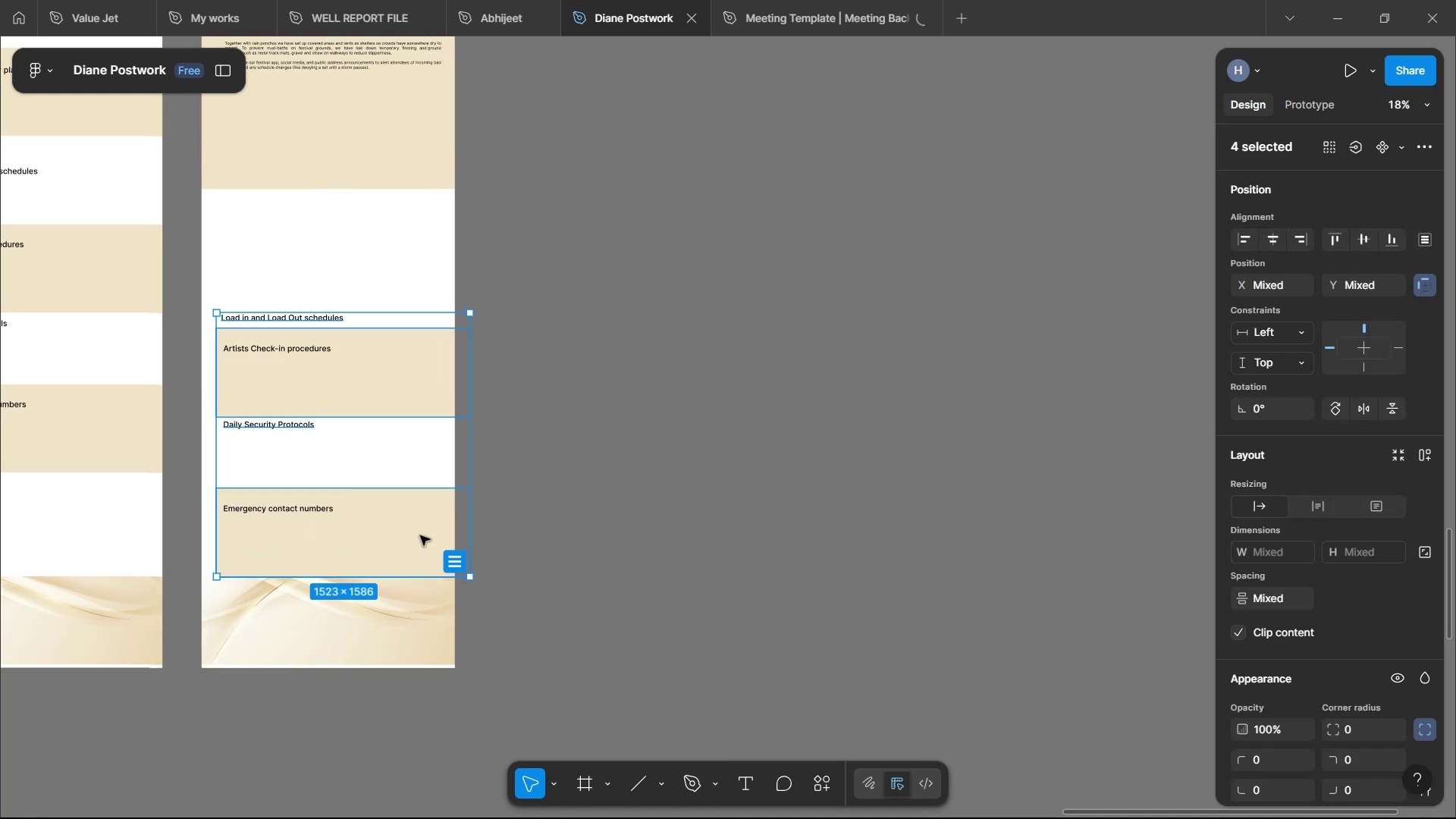 
left_click([347, 243])
 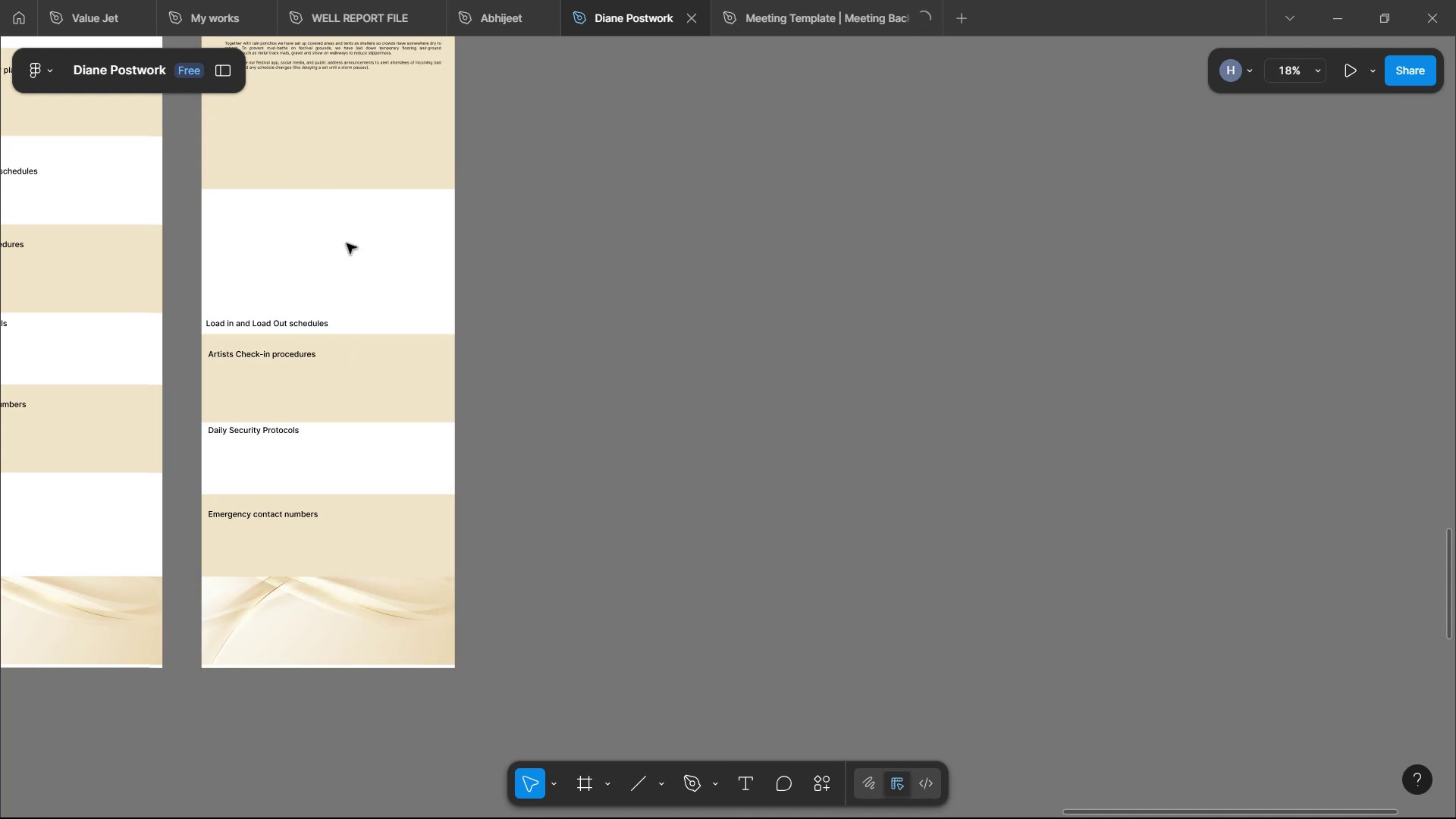 
hold_key(key=ControlLeft, duration=0.83)
scroll: coordinate [347, 243], scroll_direction: down, amount: 3.0
 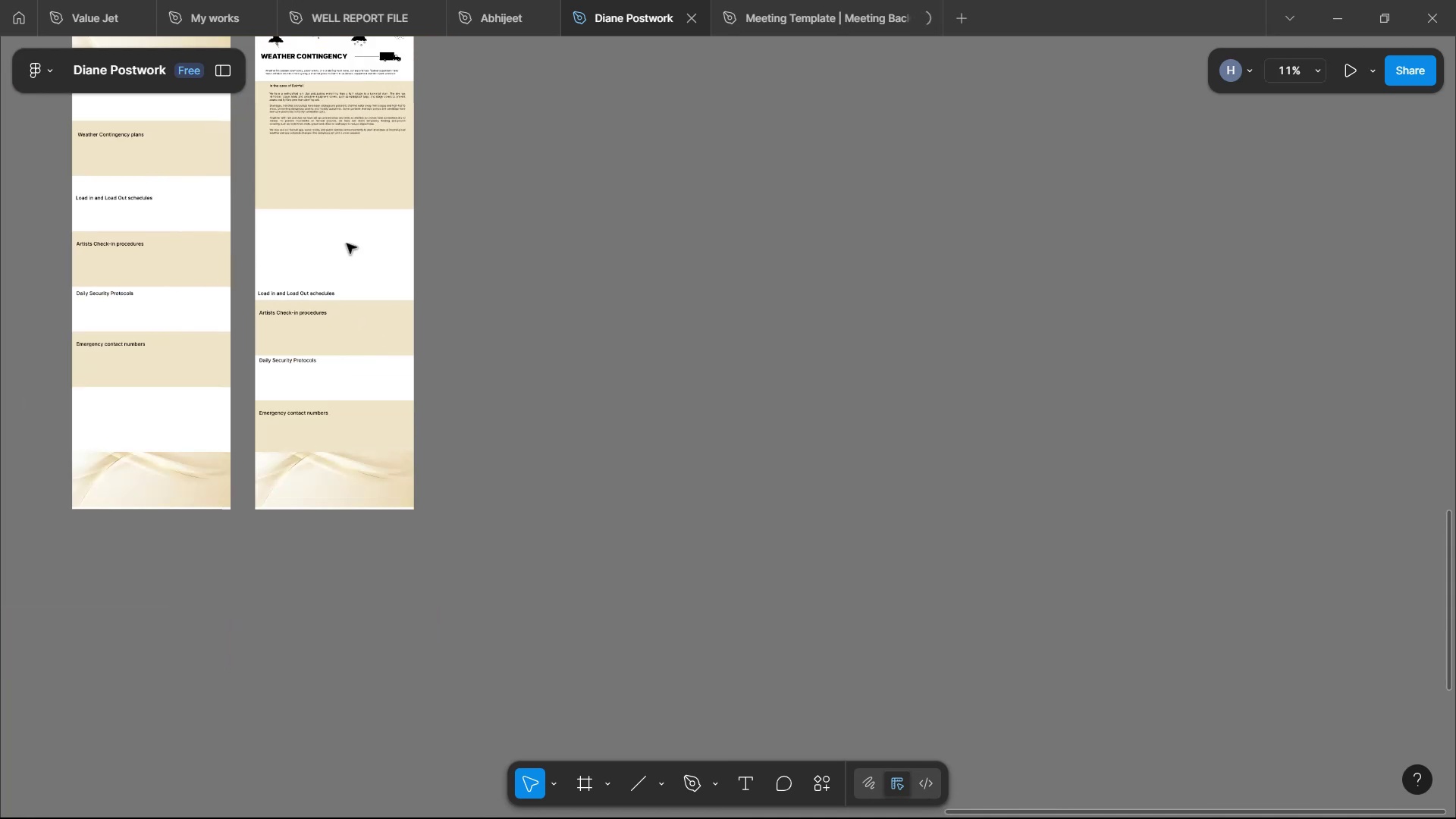 
scroll: coordinate [357, 173], scroll_direction: up, amount: 4.0
 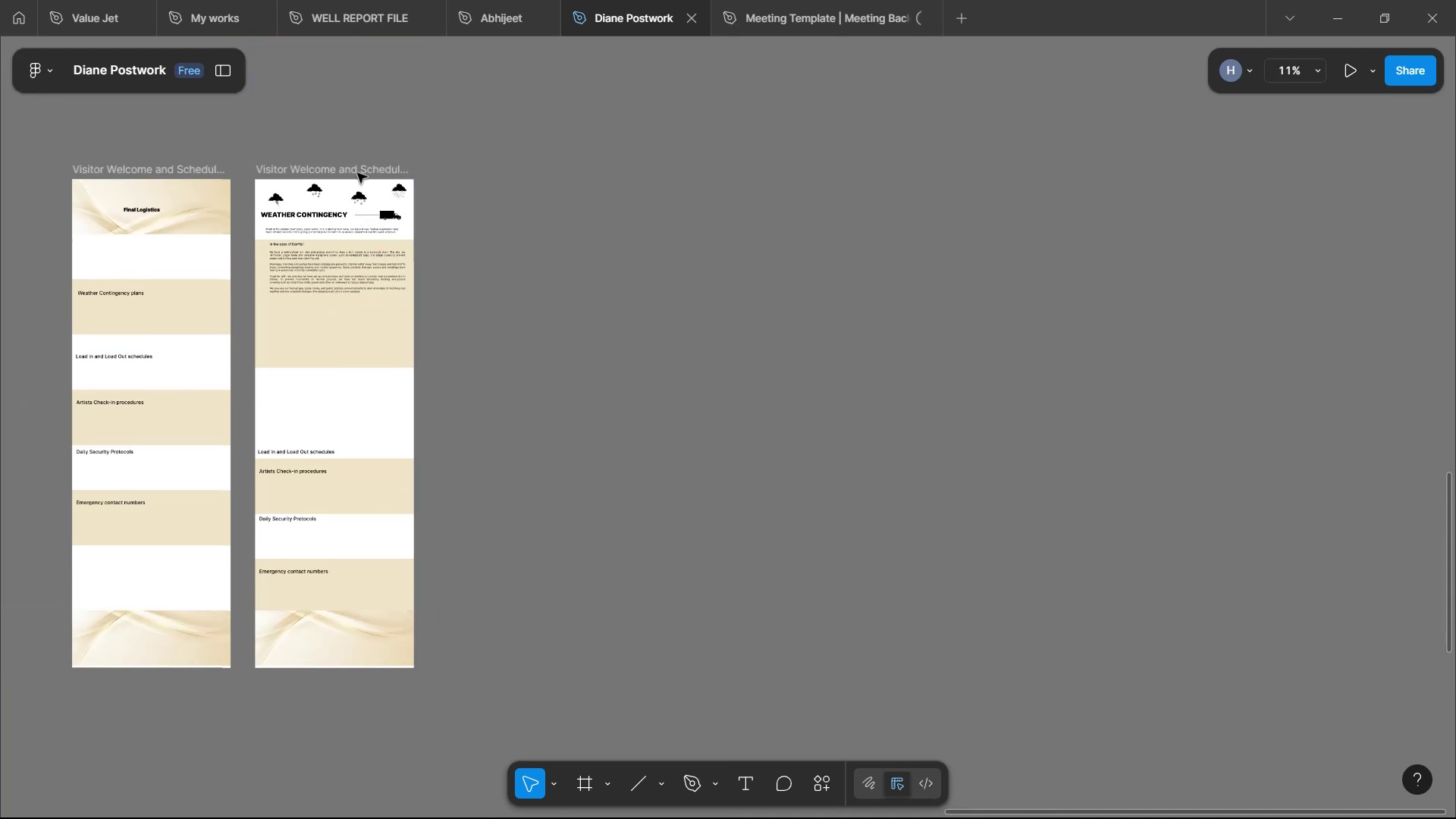 
left_click([321, 173])
 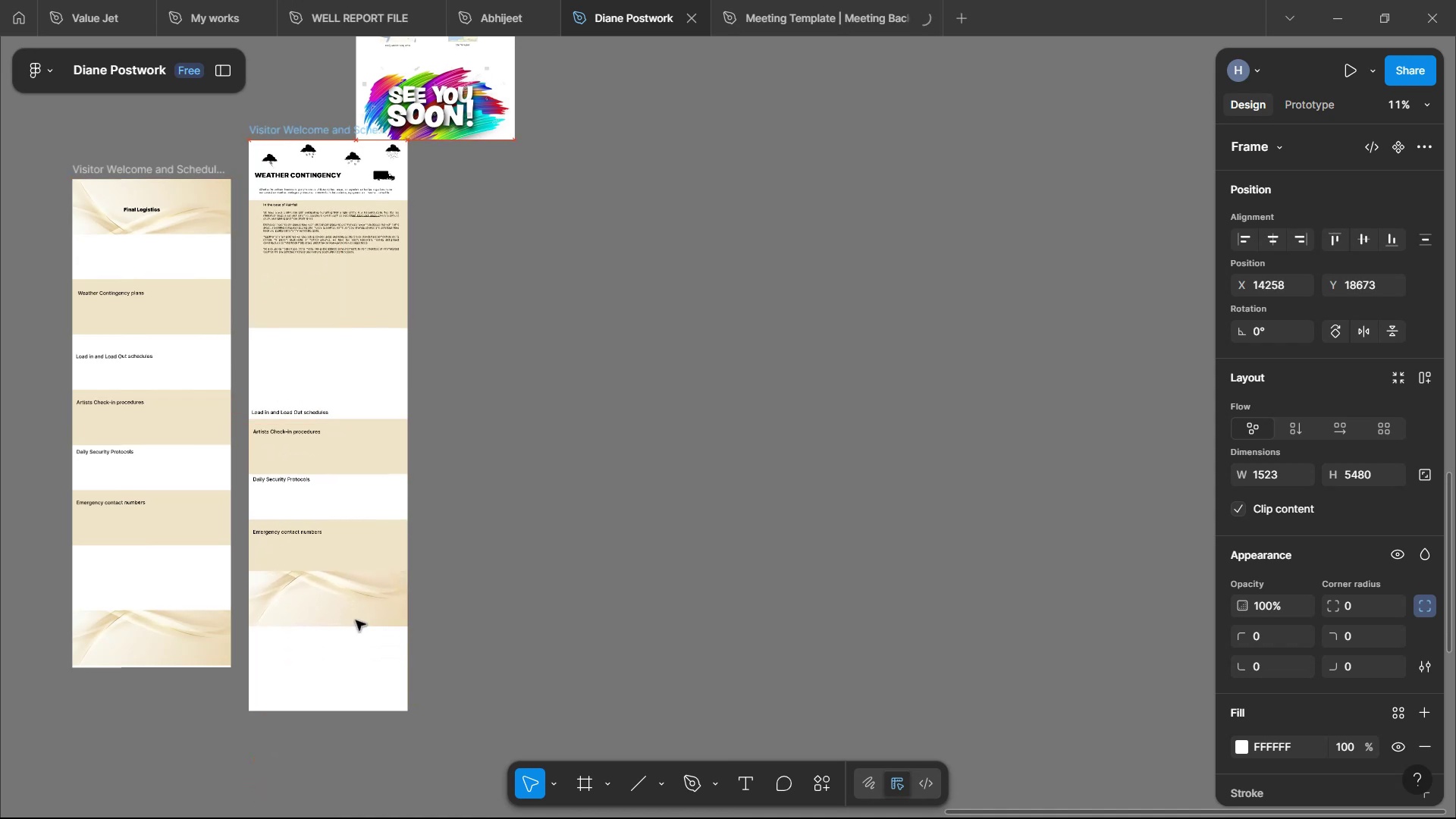 
wait(6.88)
 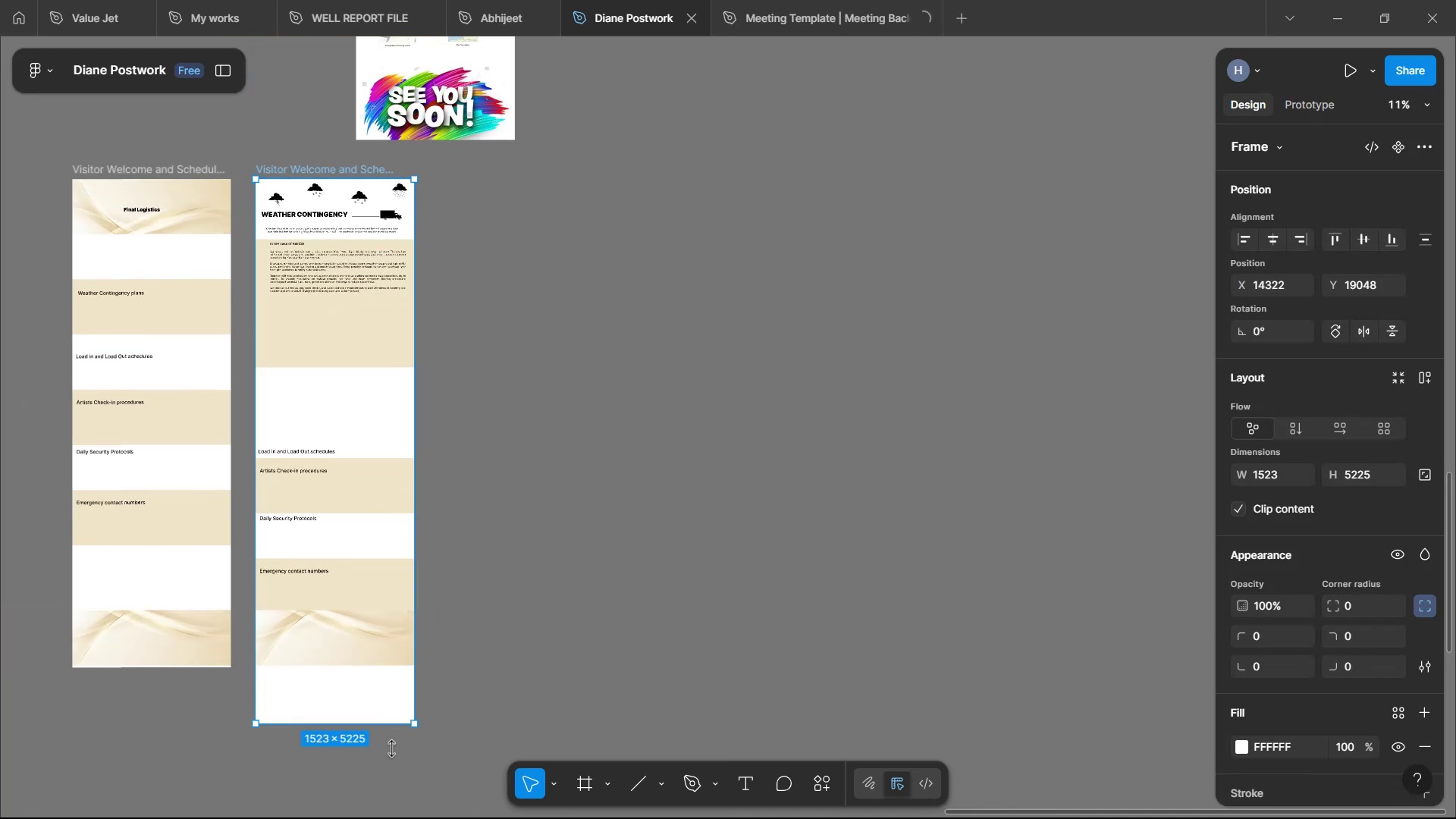 
left_click([369, 644])
 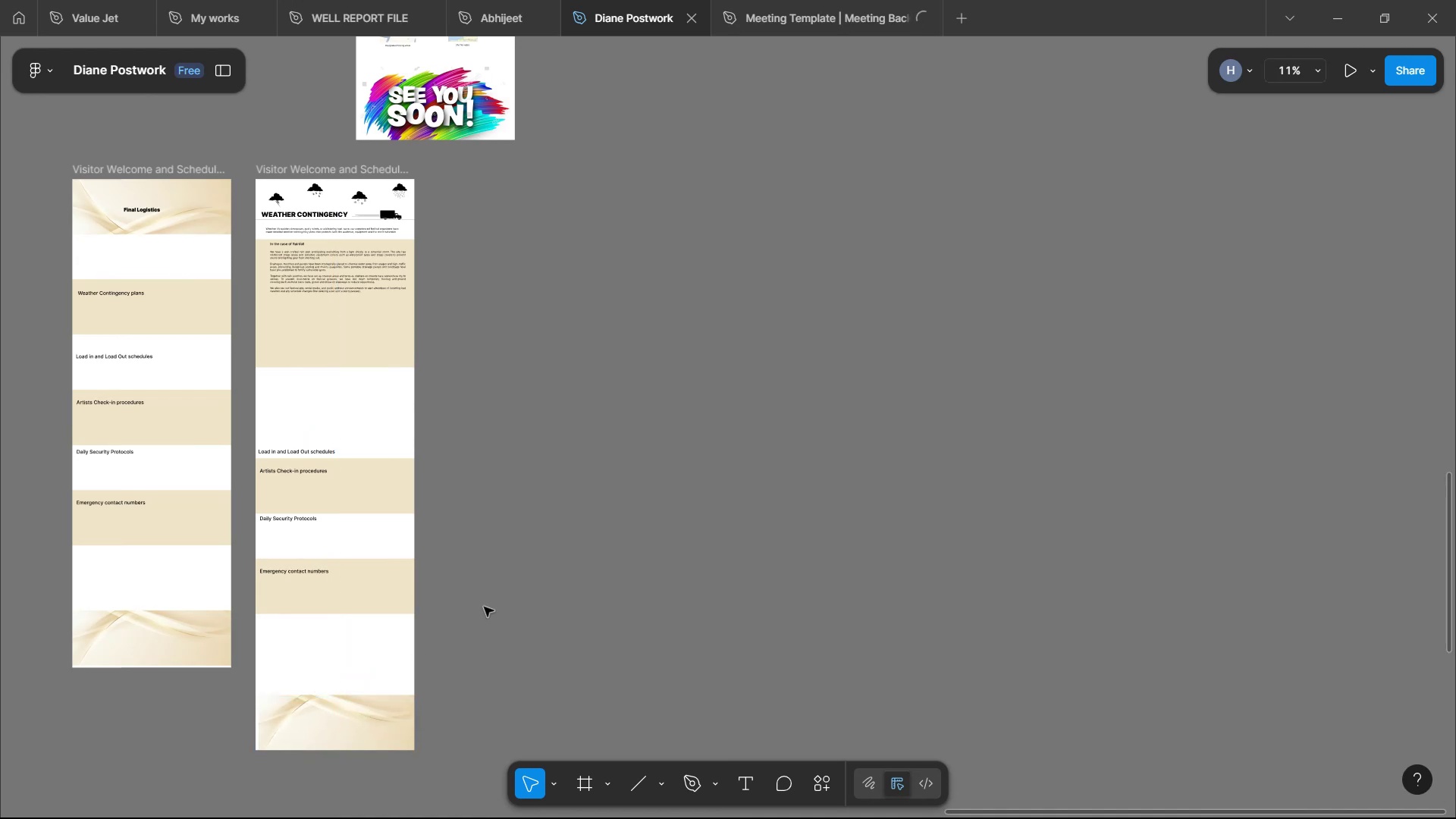 
wait(19.71)
 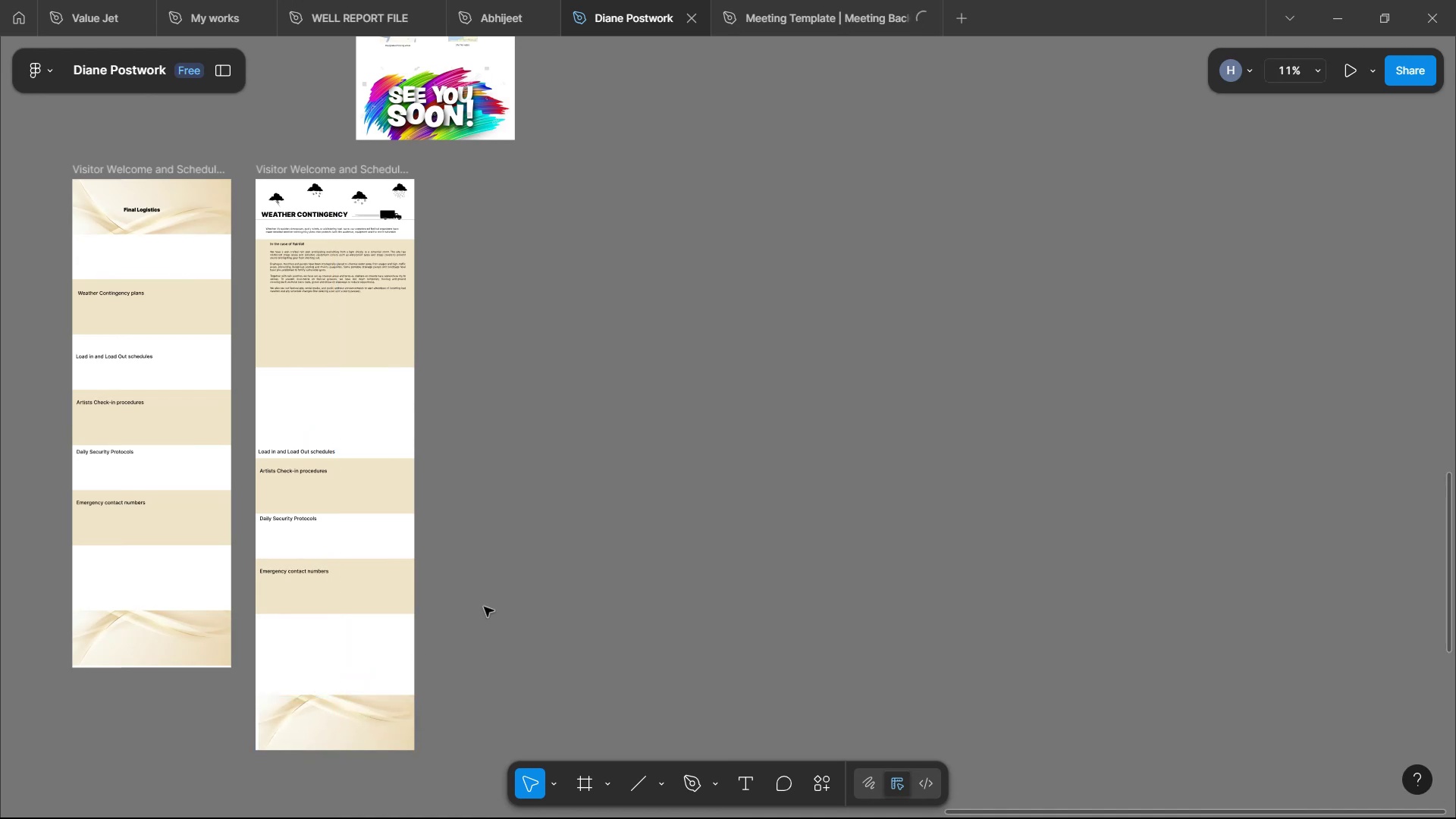 
hold_key(key=ControlLeft, duration=0.74)
scroll: coordinate [332, 366], scroll_direction: up, amount: 7.0
 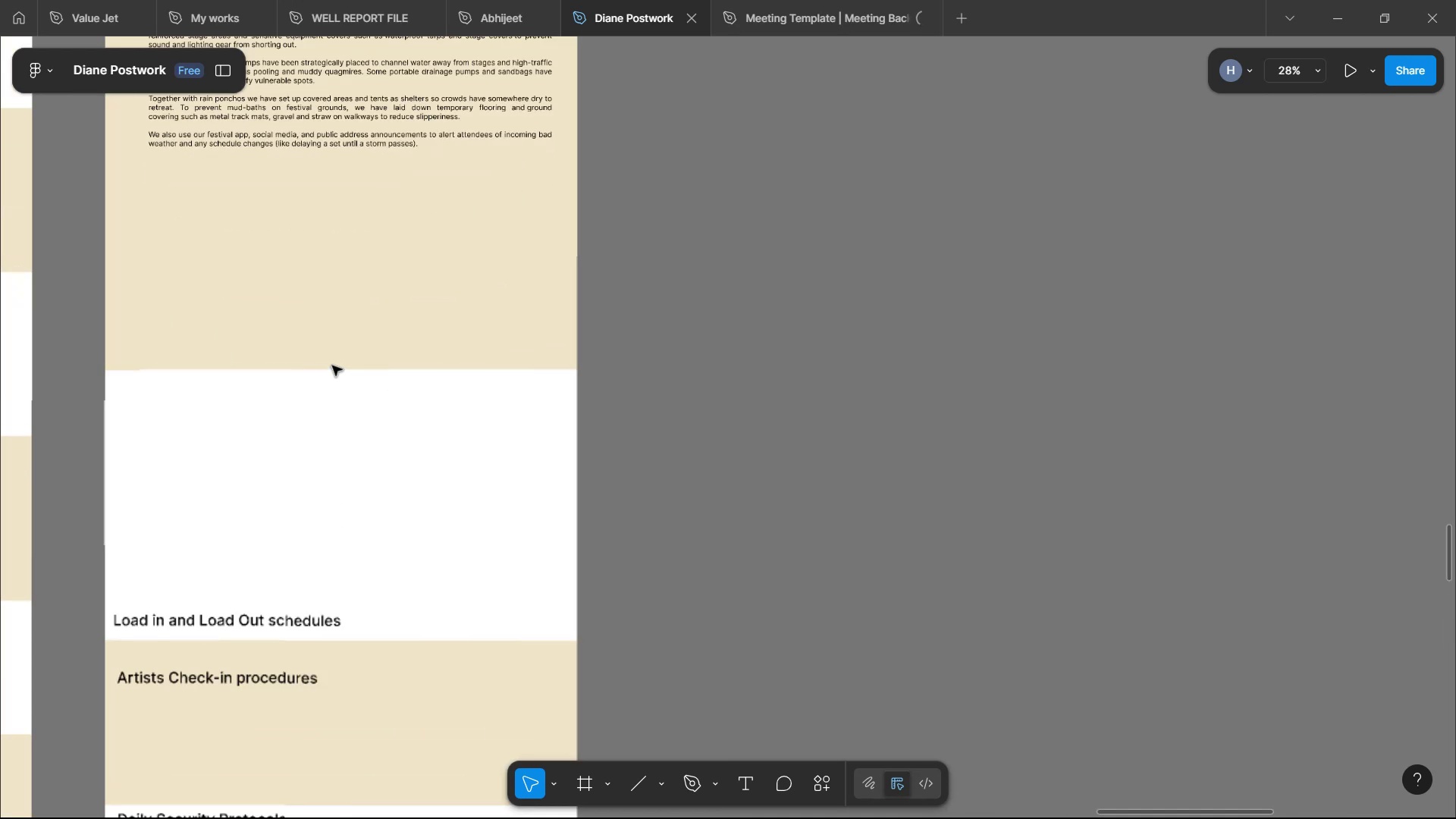 
left_click([762, 422])
 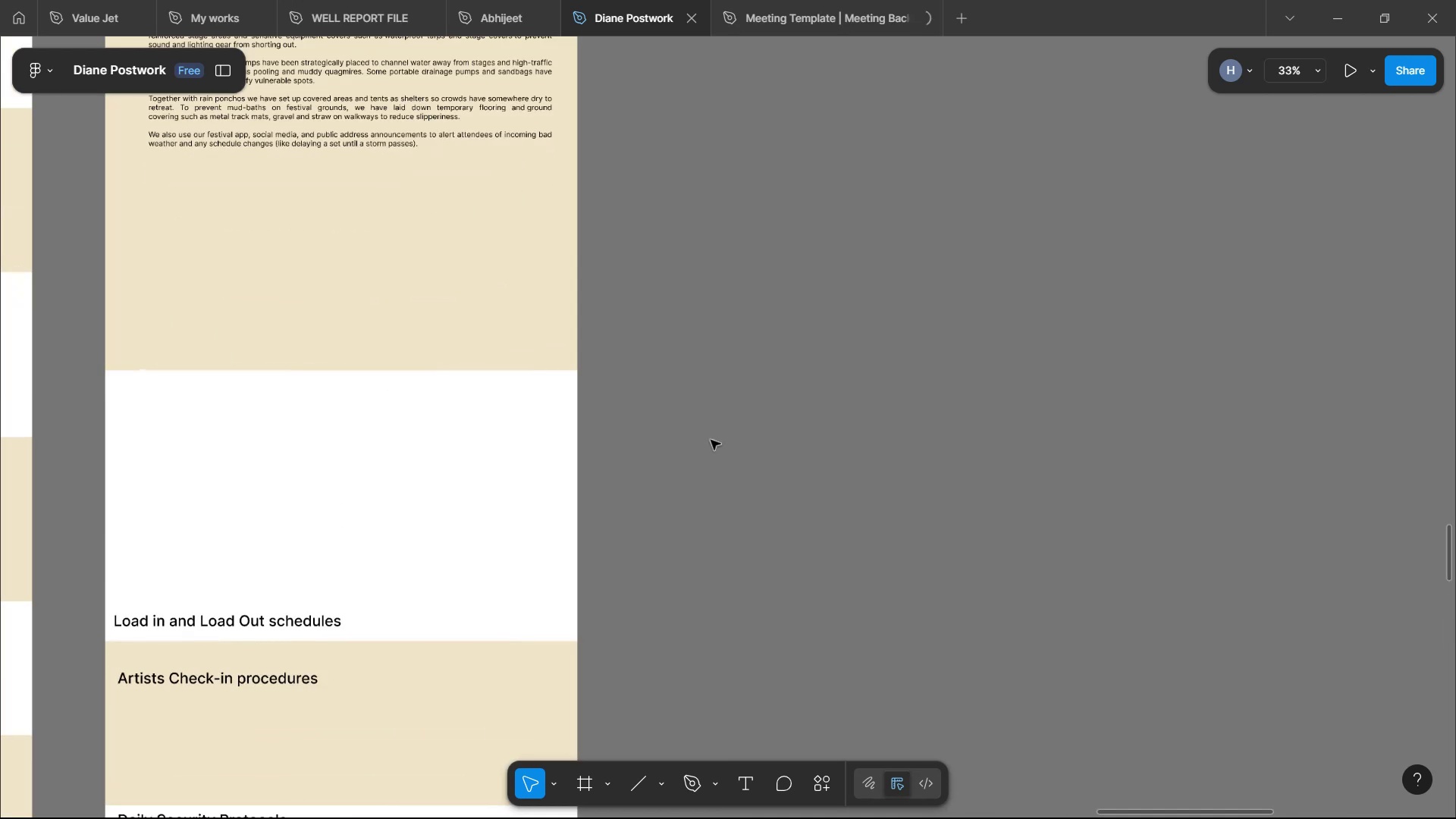 
hold_key(key=ShiftLeft, duration=0.61)
scroll: coordinate [522, 262], scroll_direction: up, amount: 8.0
 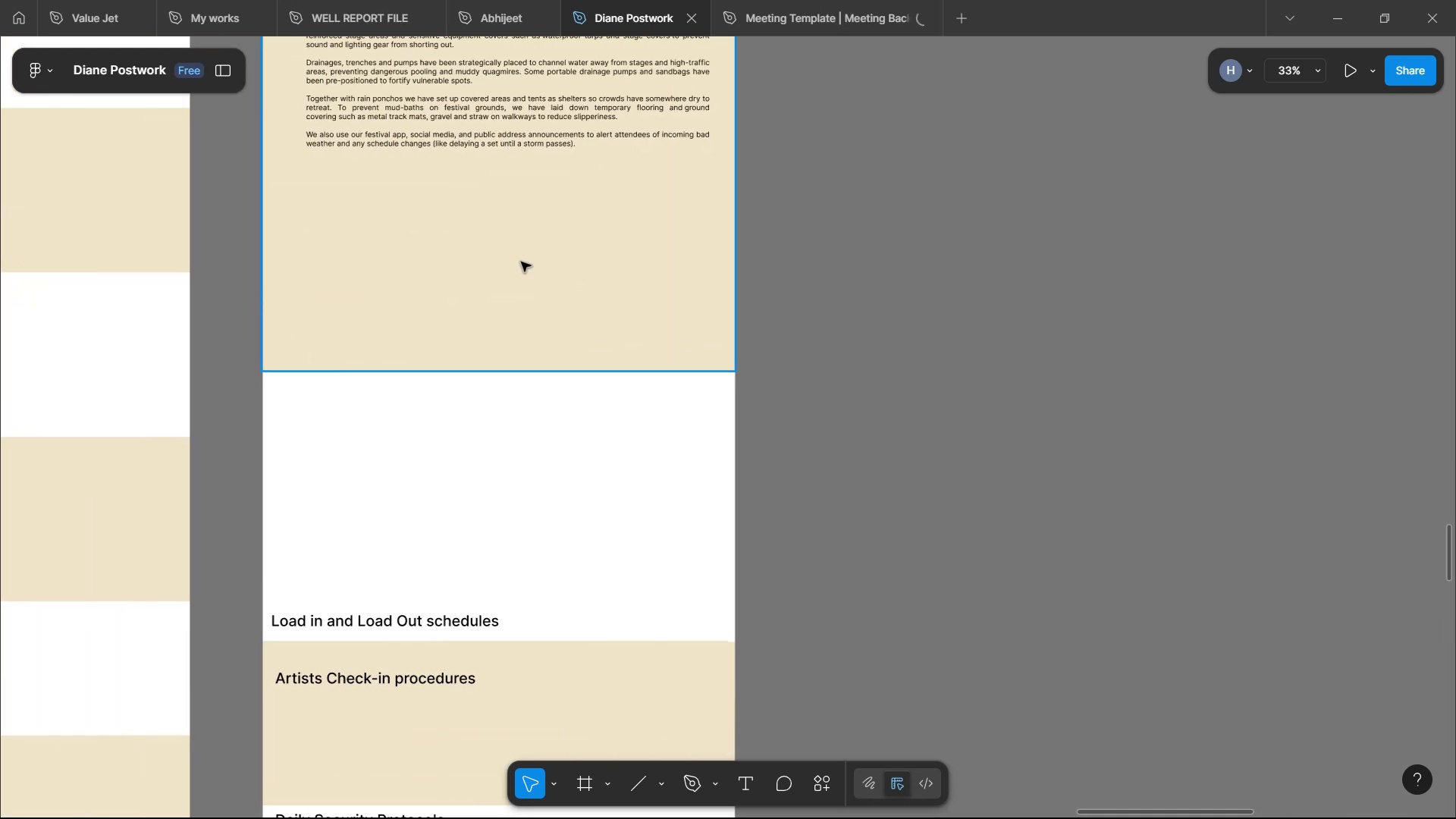 
hold_key(key=ControlLeft, duration=0.38)
scroll: coordinate [812, 331], scroll_direction: up, amount: 11.0
 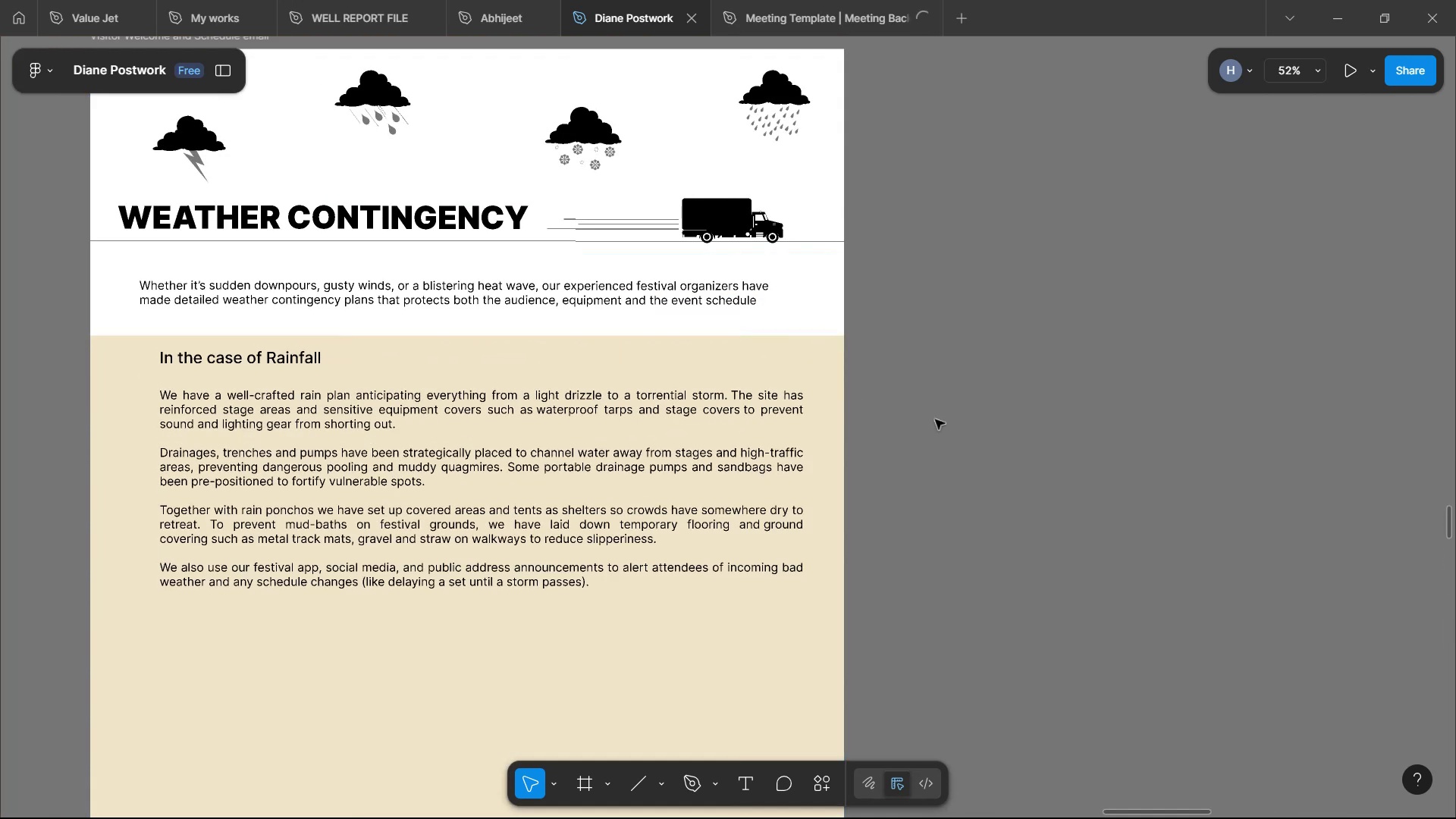 
key(Control+ControlLeft)
 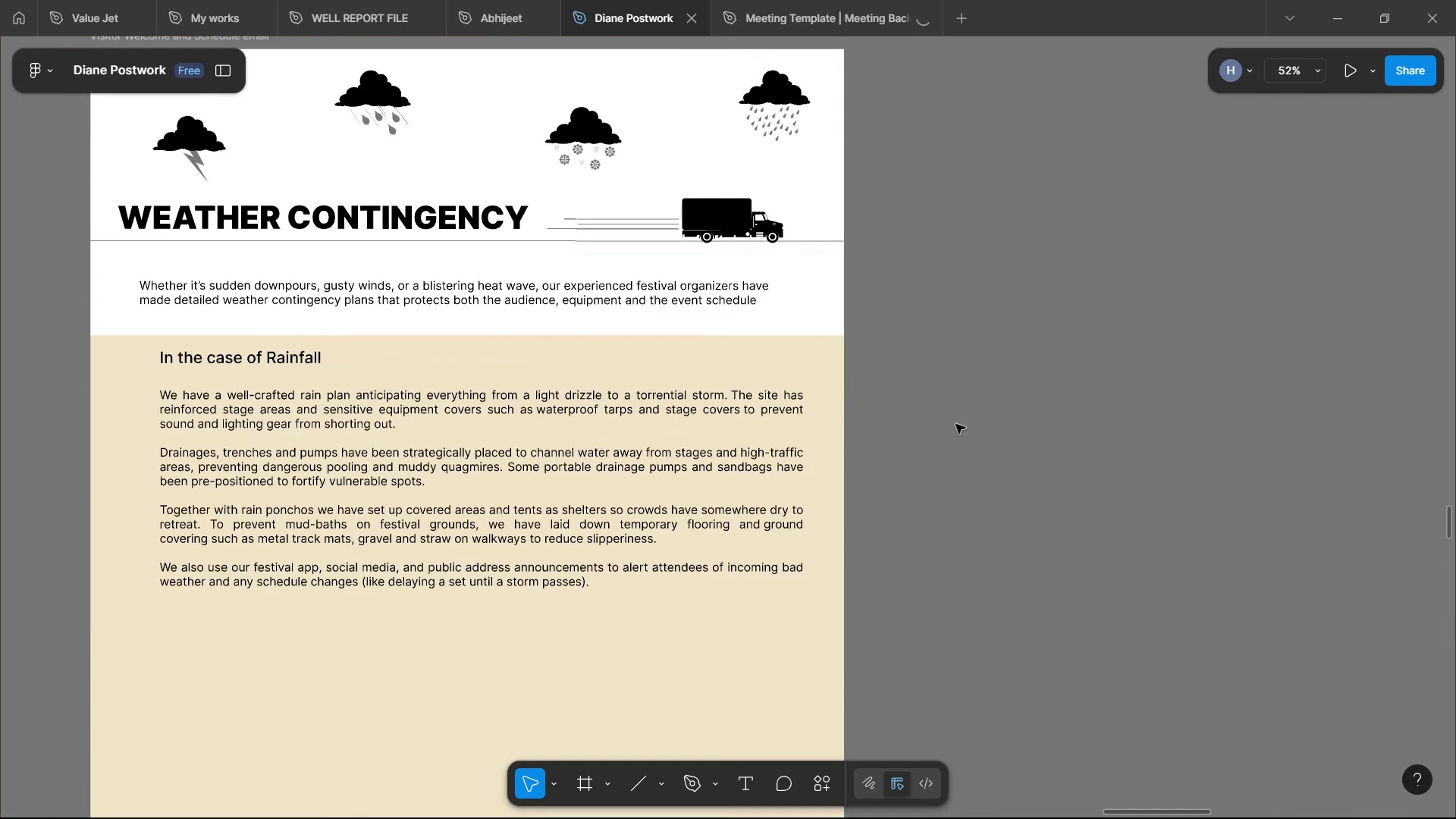 
hold_key(key=ShiftLeft, duration=0.61)
scroll: coordinate [944, 424], scroll_direction: up, amount: 2.0
 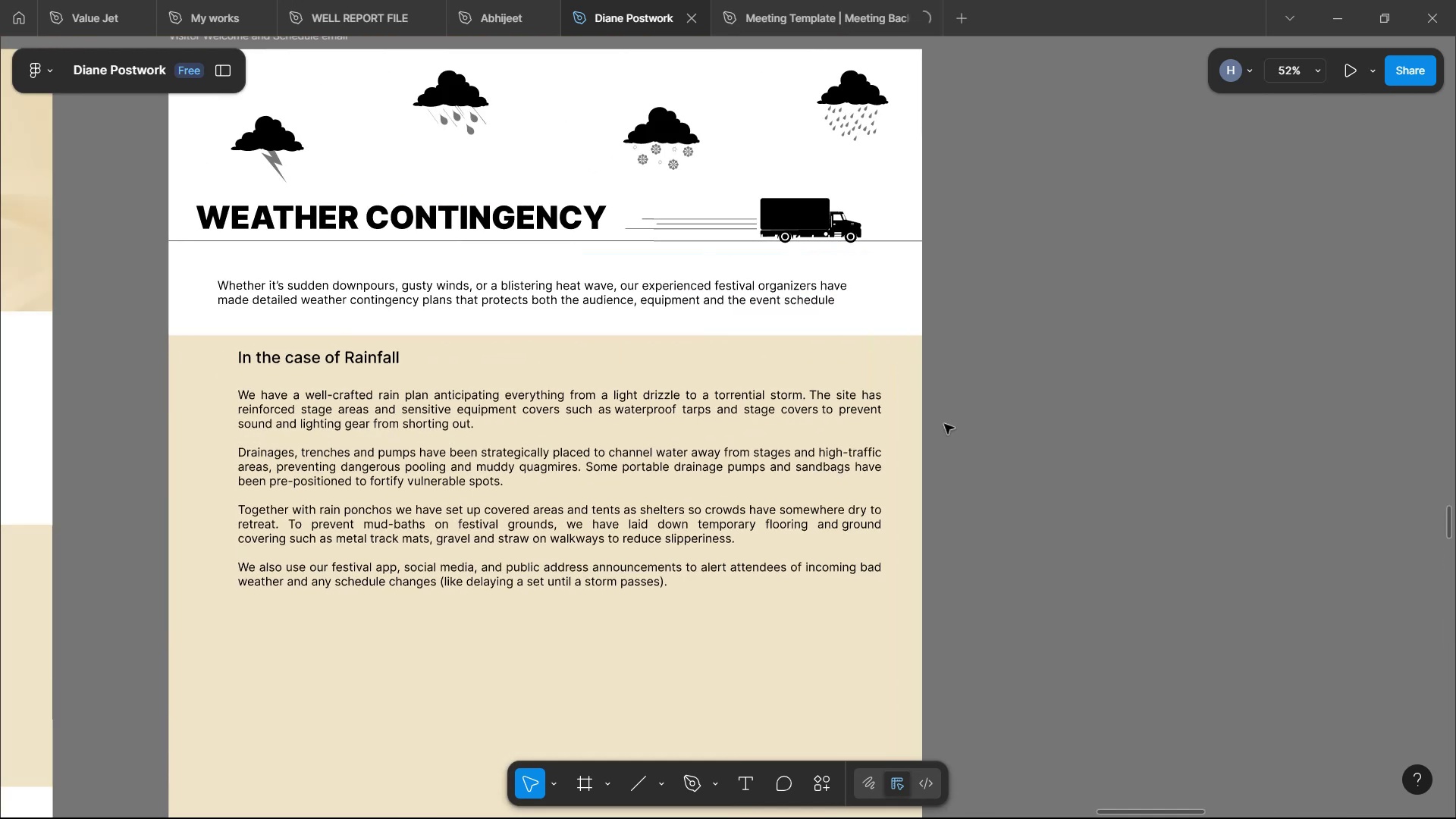 
hold_key(key=ControlLeft, duration=0.55)
scroll: coordinate [734, 388], scroll_direction: up, amount: 2.0
 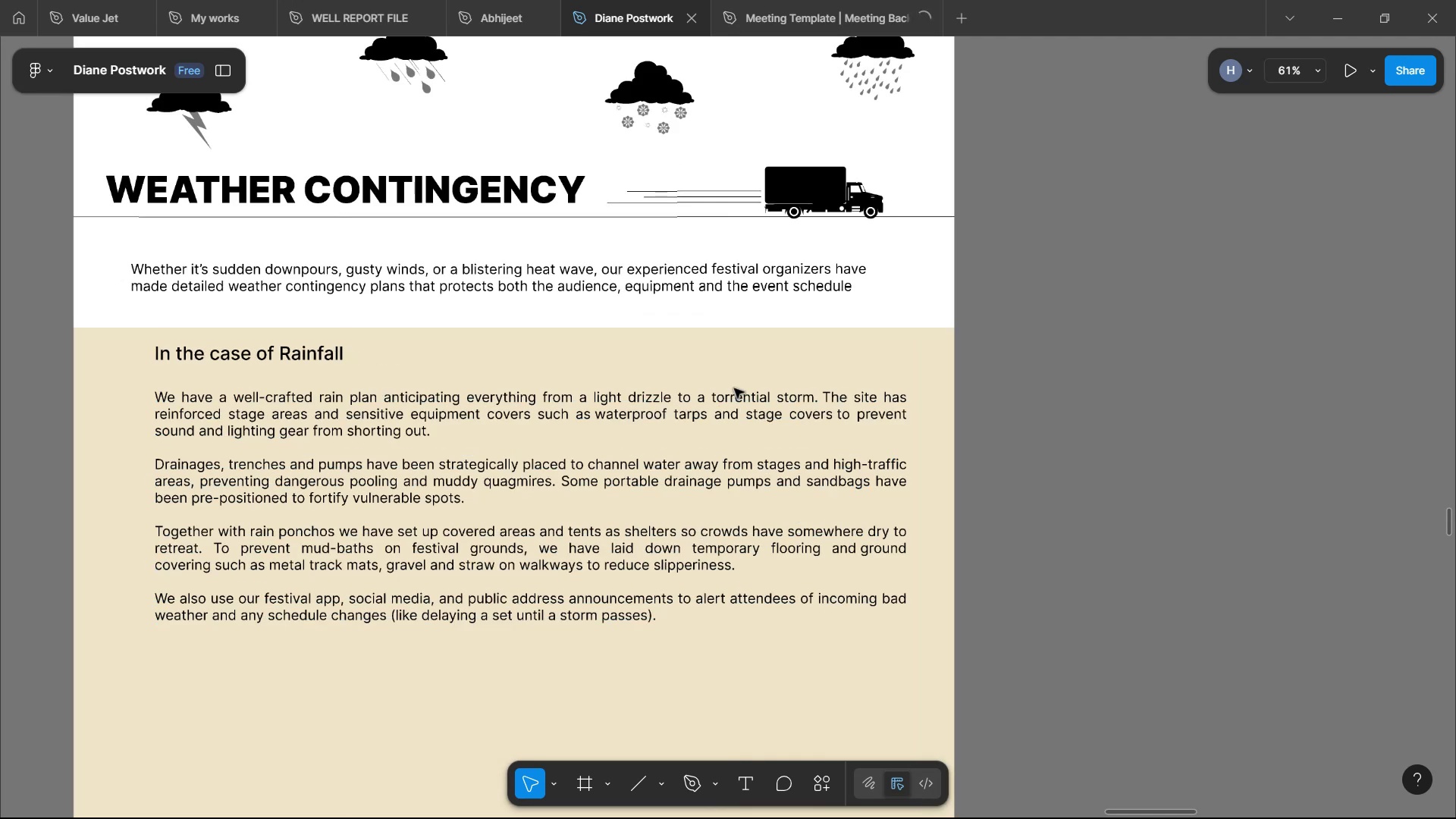 
hold_key(key=ShiftLeft, duration=1.51)
scroll: coordinate [1084, 391], scroll_direction: up, amount: 4.0
 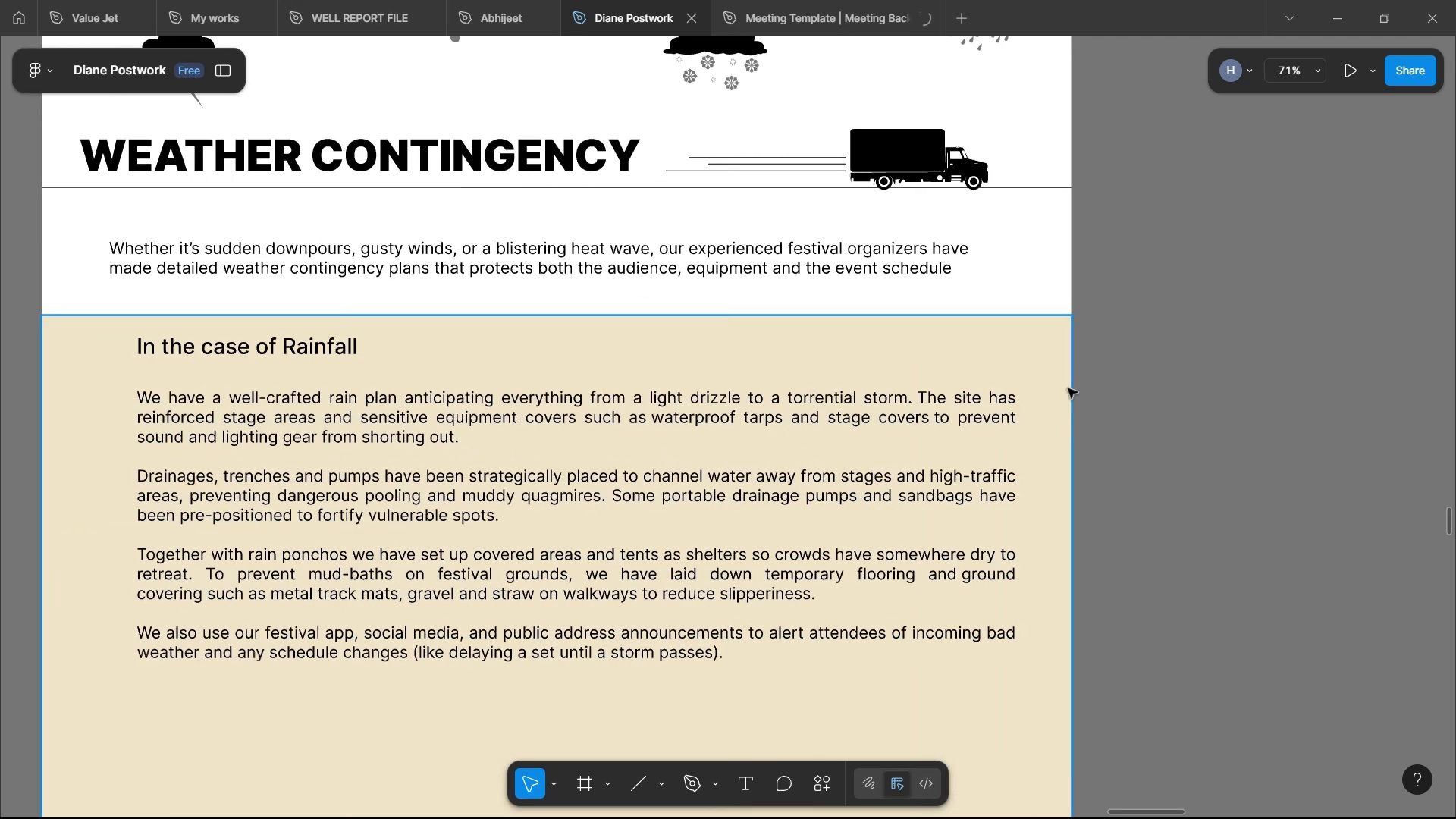 
hold_key(key=ShiftLeft, duration=0.35)
 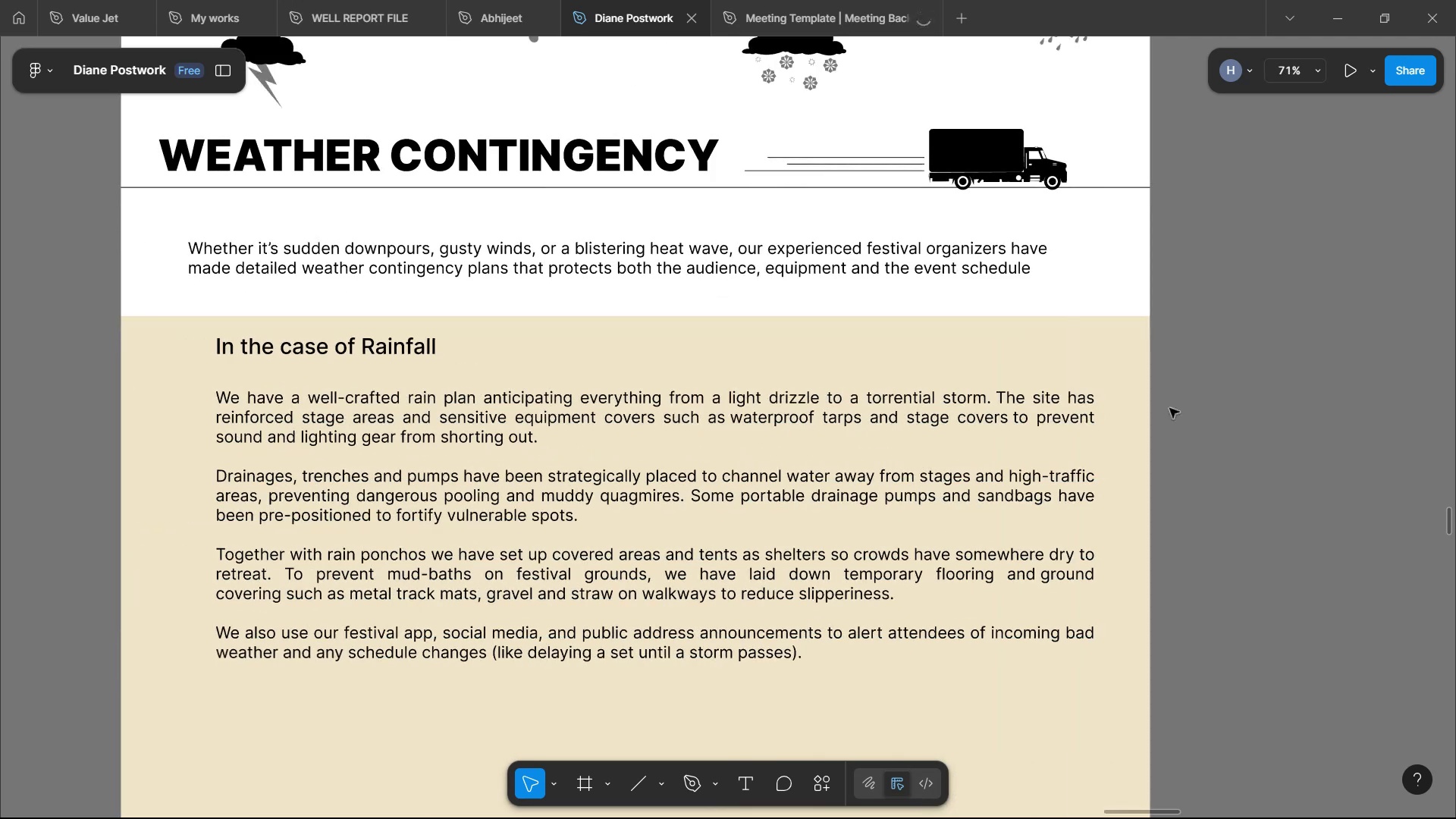 
left_click([1195, 408])
 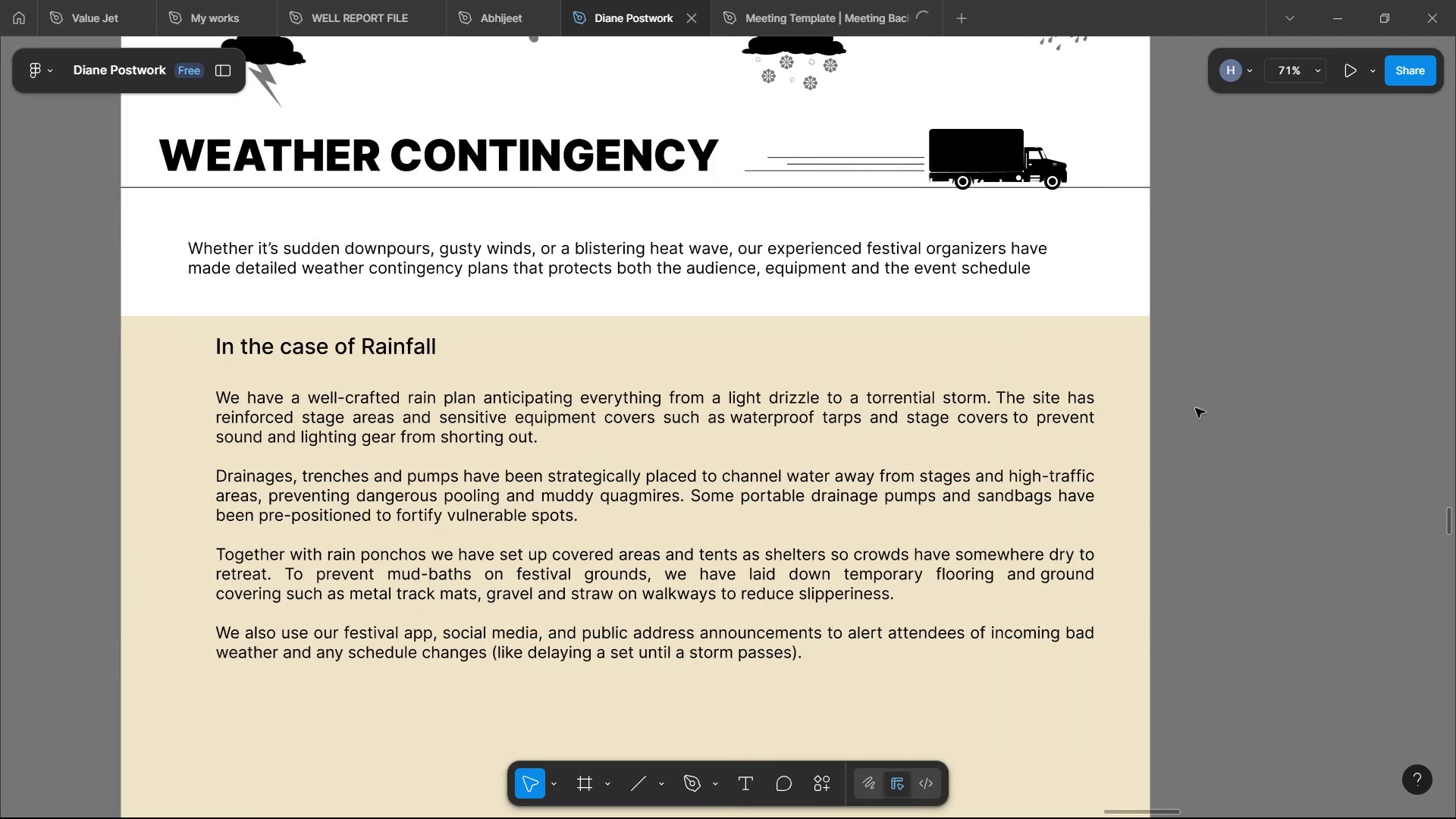 
scroll: coordinate [921, 363], scroll_direction: up, amount: 6.0
 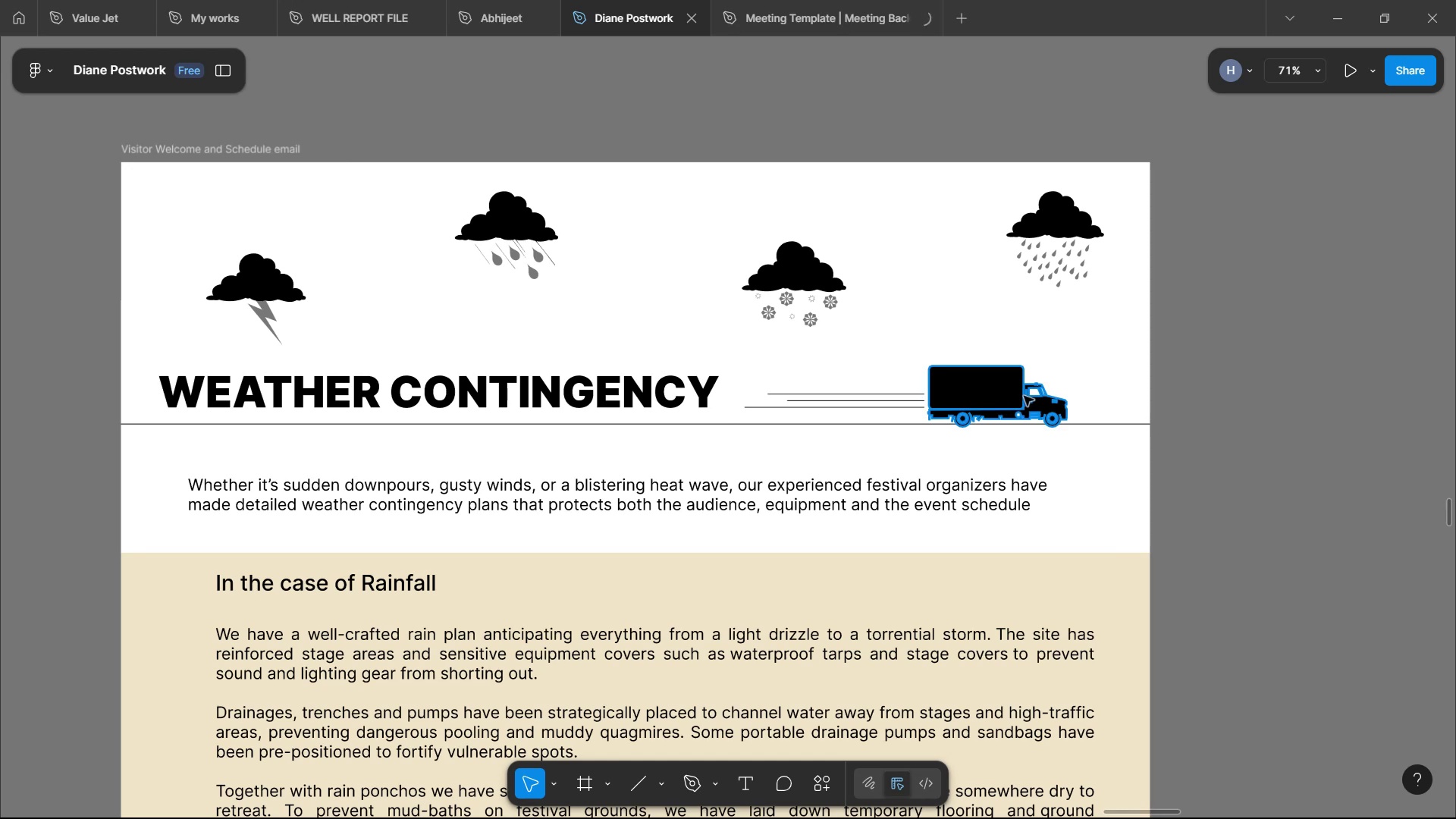 
wait(5.94)
 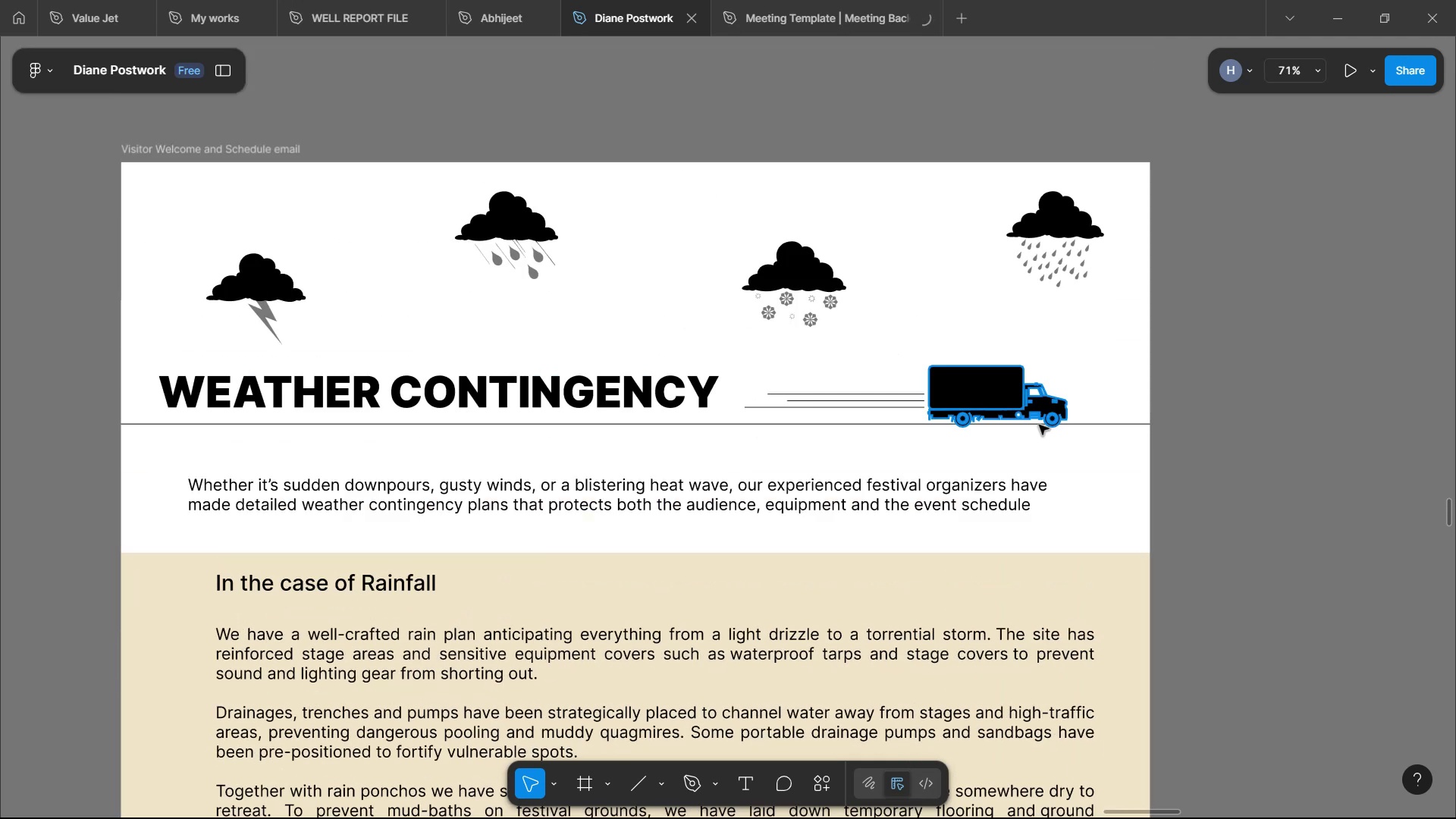 
left_click([1225, 475])
 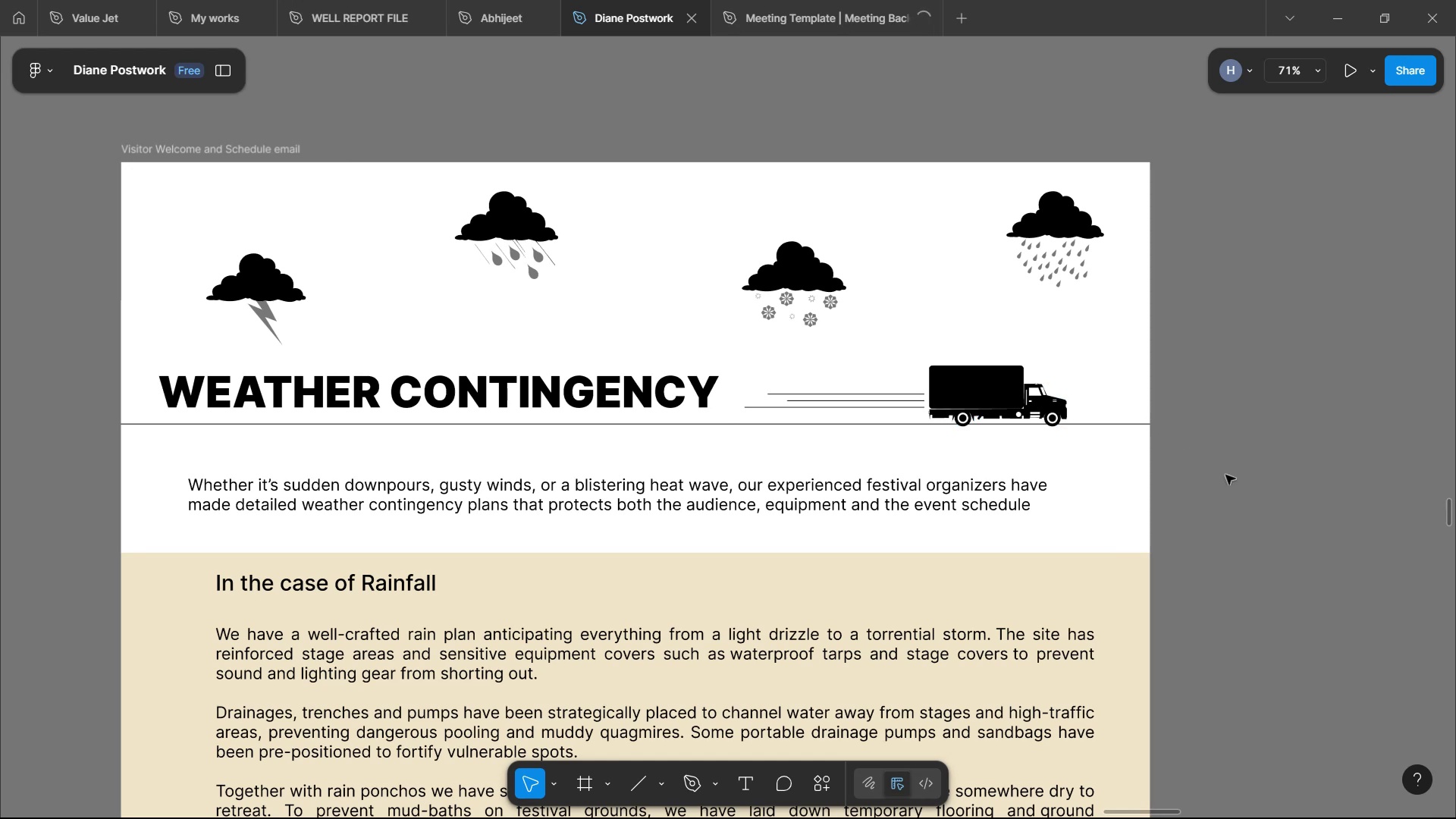 
scroll: coordinate [1203, 483], scroll_direction: down, amount: 9.0
 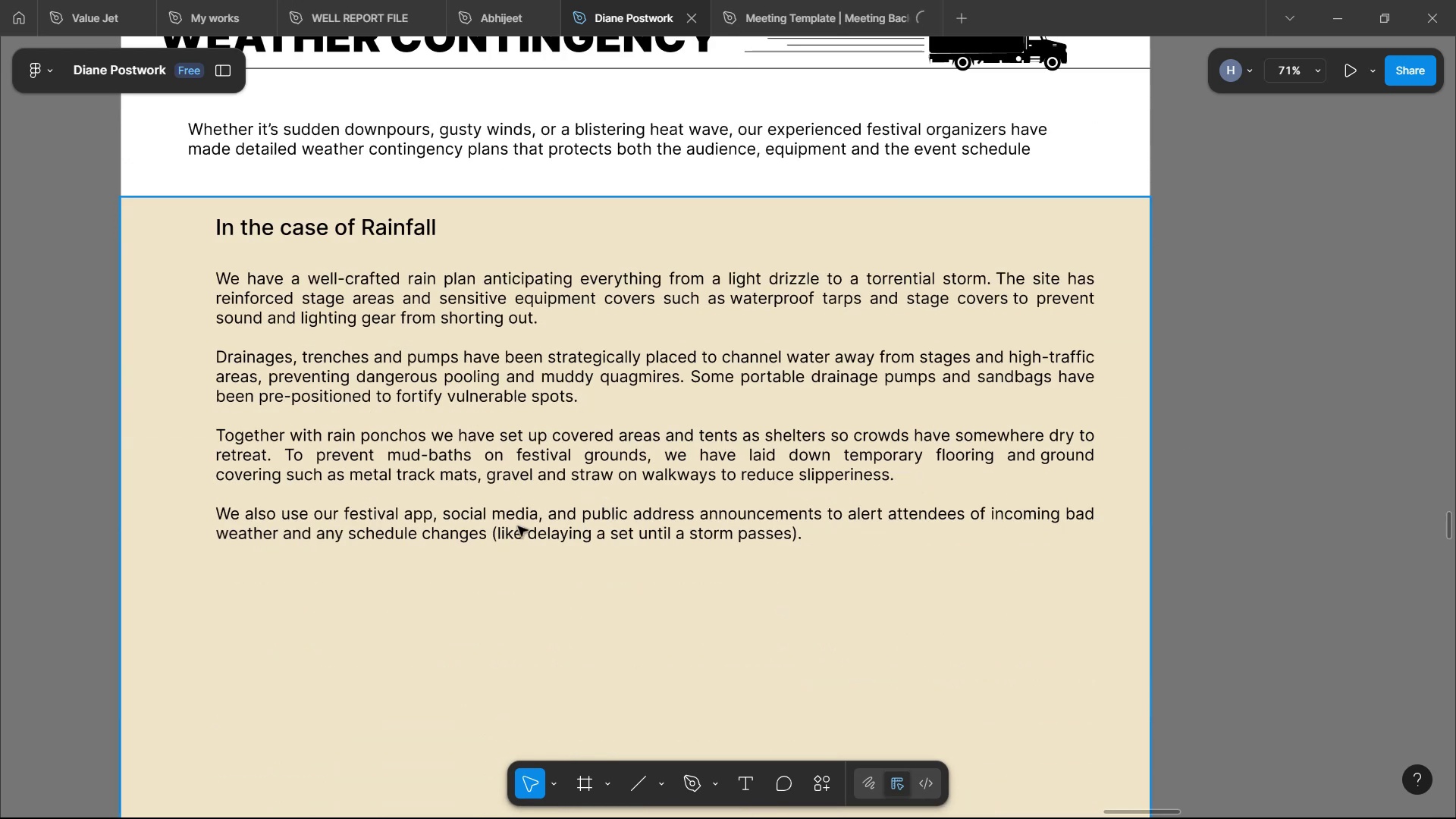 
wait(8.21)
 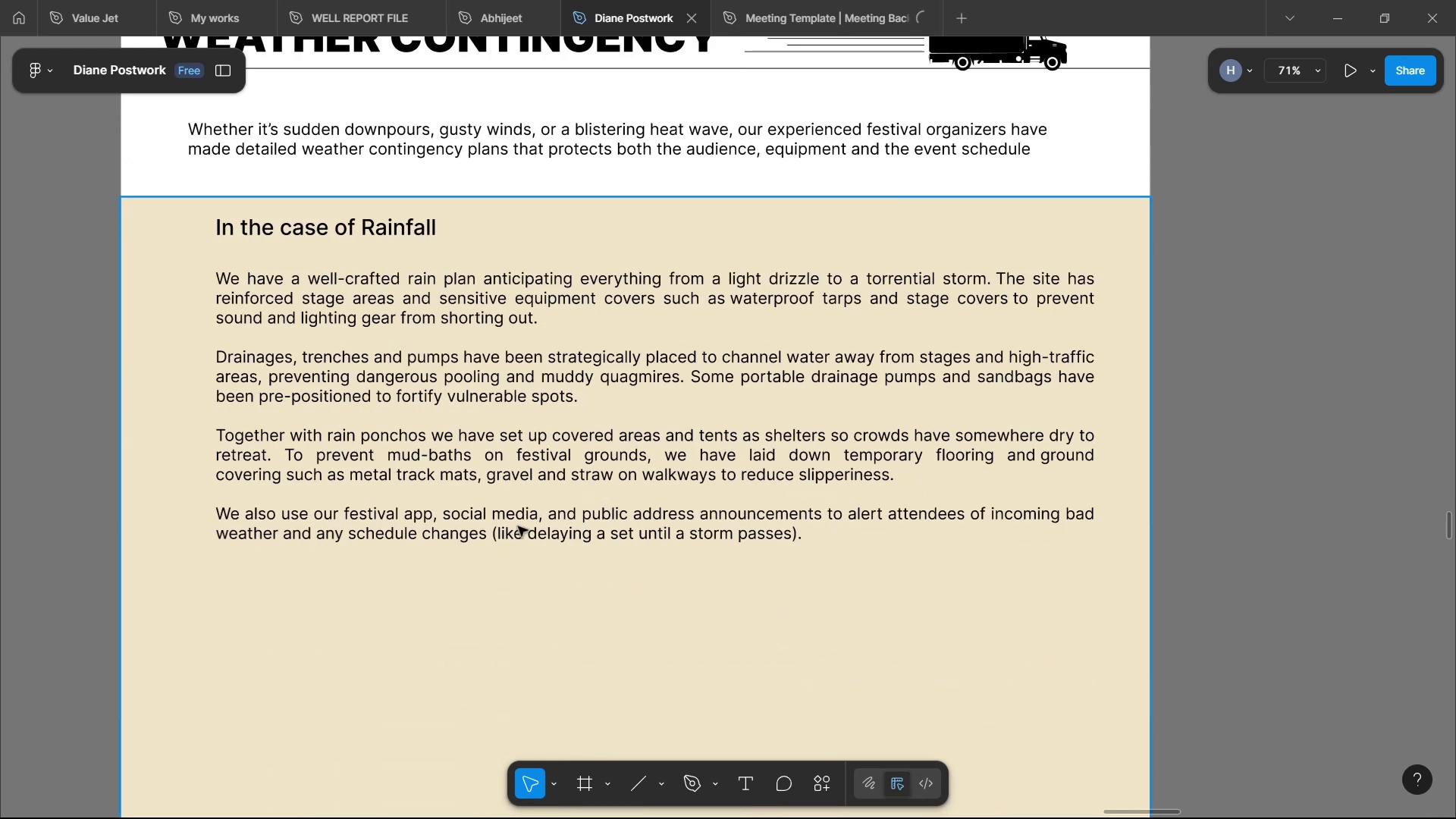 
scroll: coordinate [758, 529], scroll_direction: down, amount: 12.0
 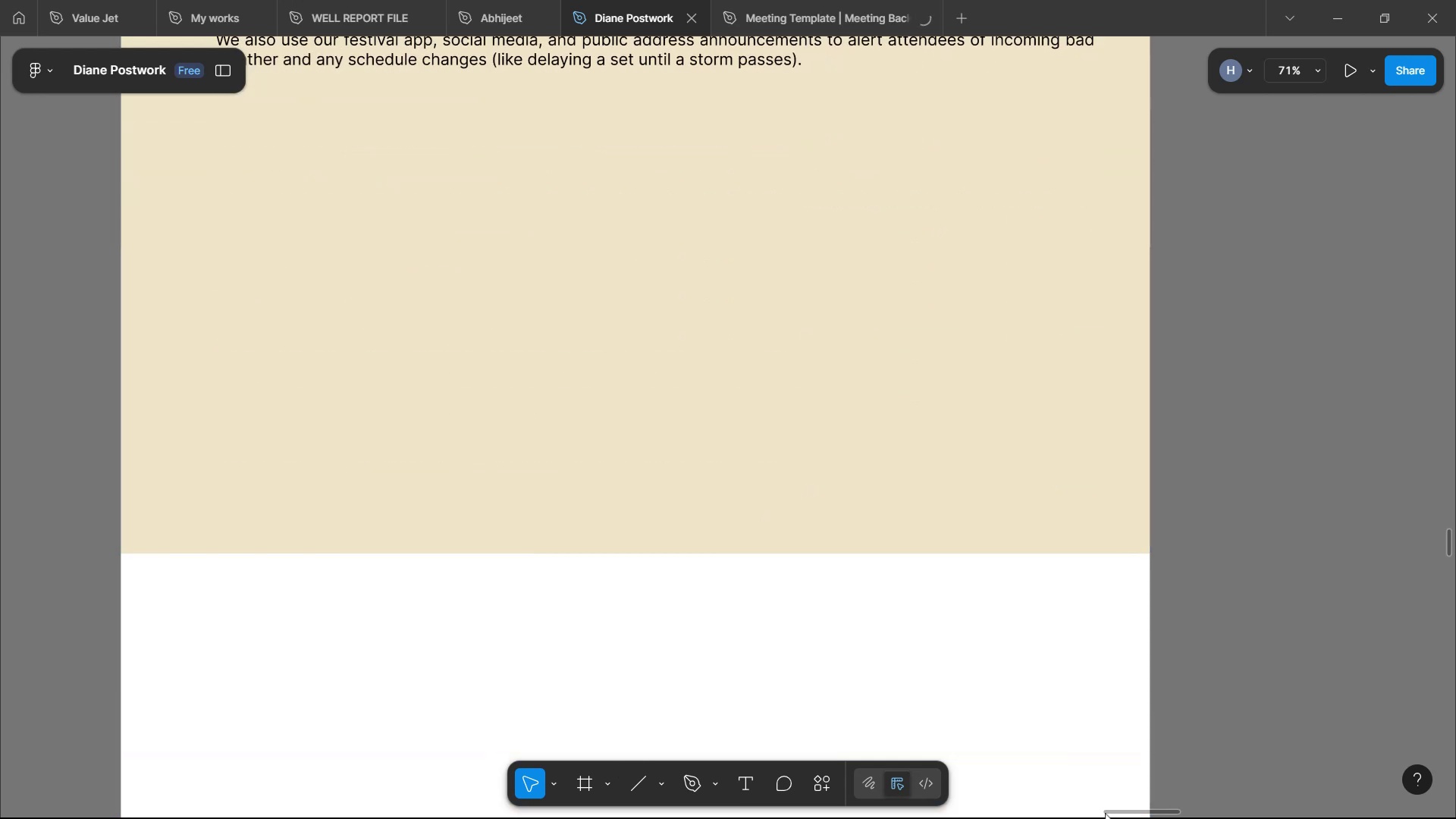 
left_click([1109, 805])
 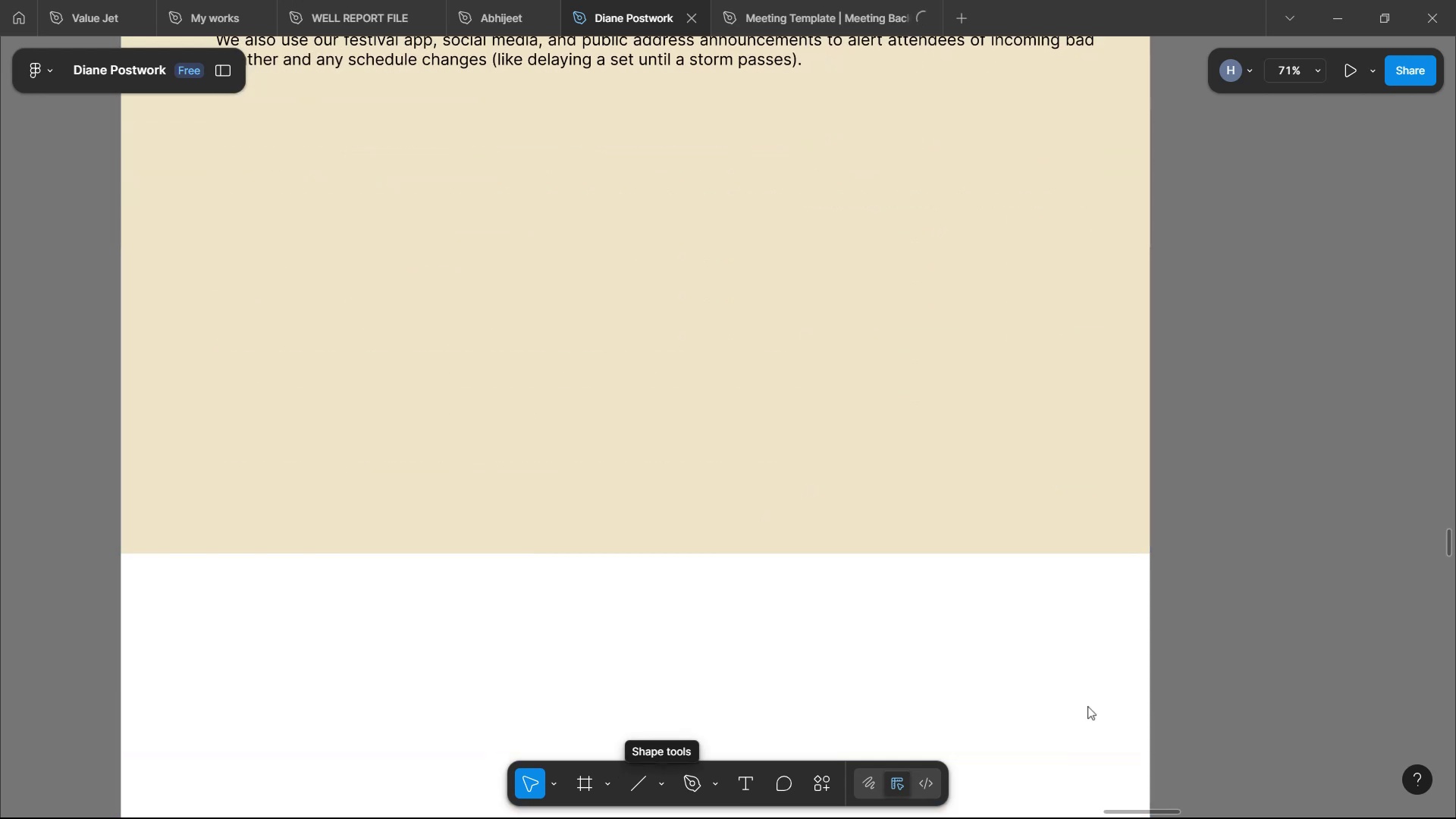 
left_click([1047, 708])
 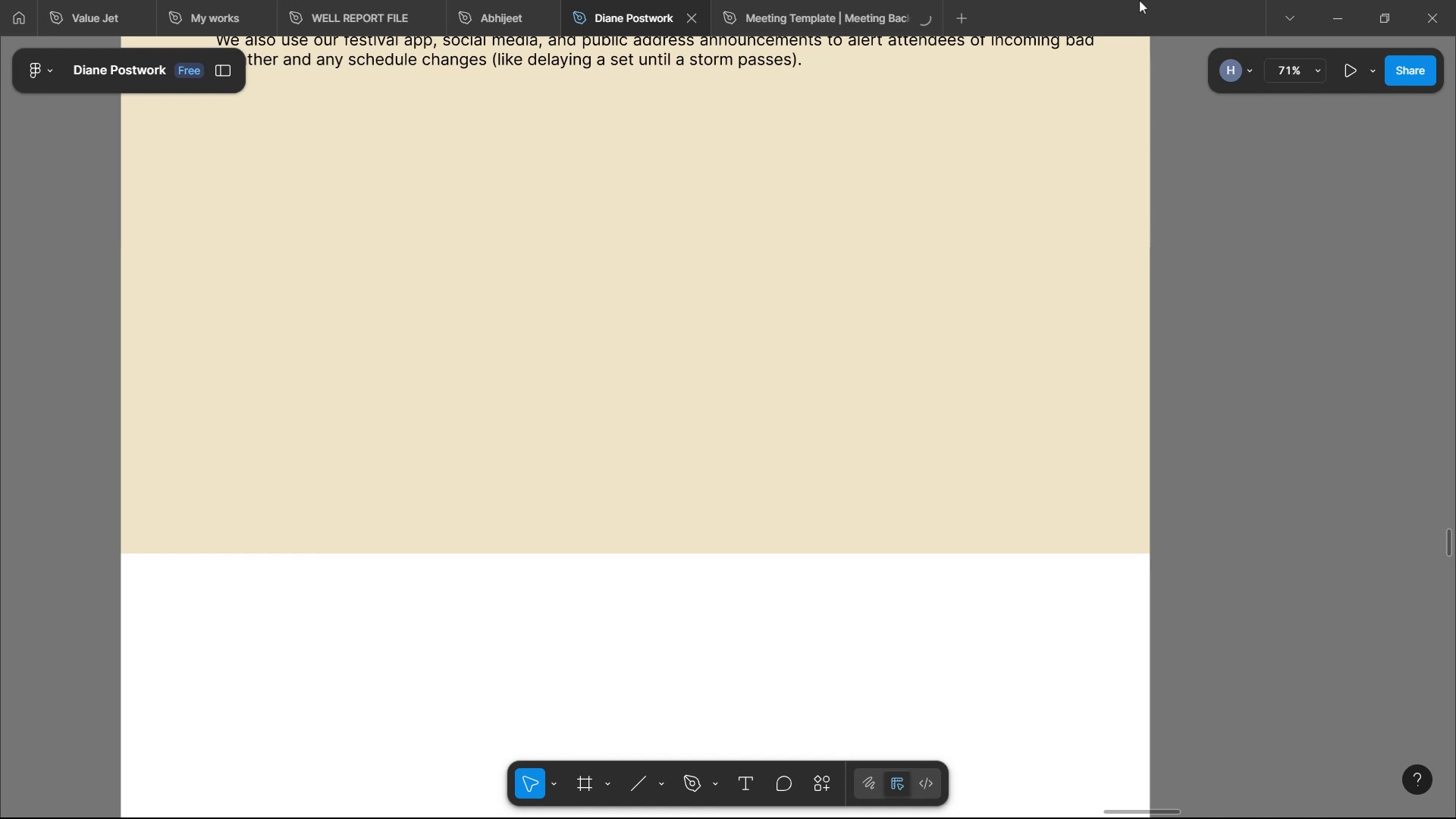 
left_click([1175, 12])
 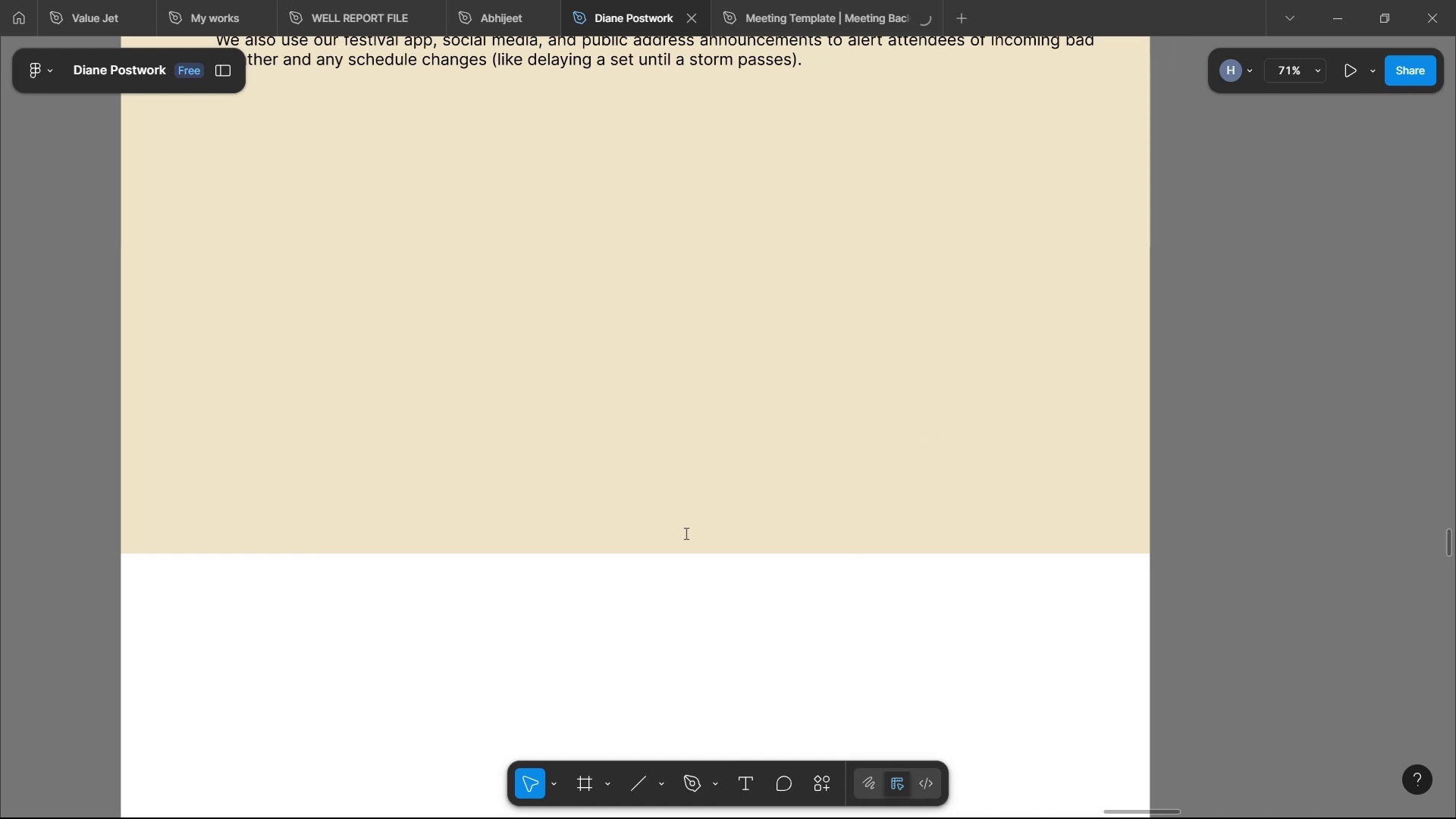 
left_click([686, 532])
 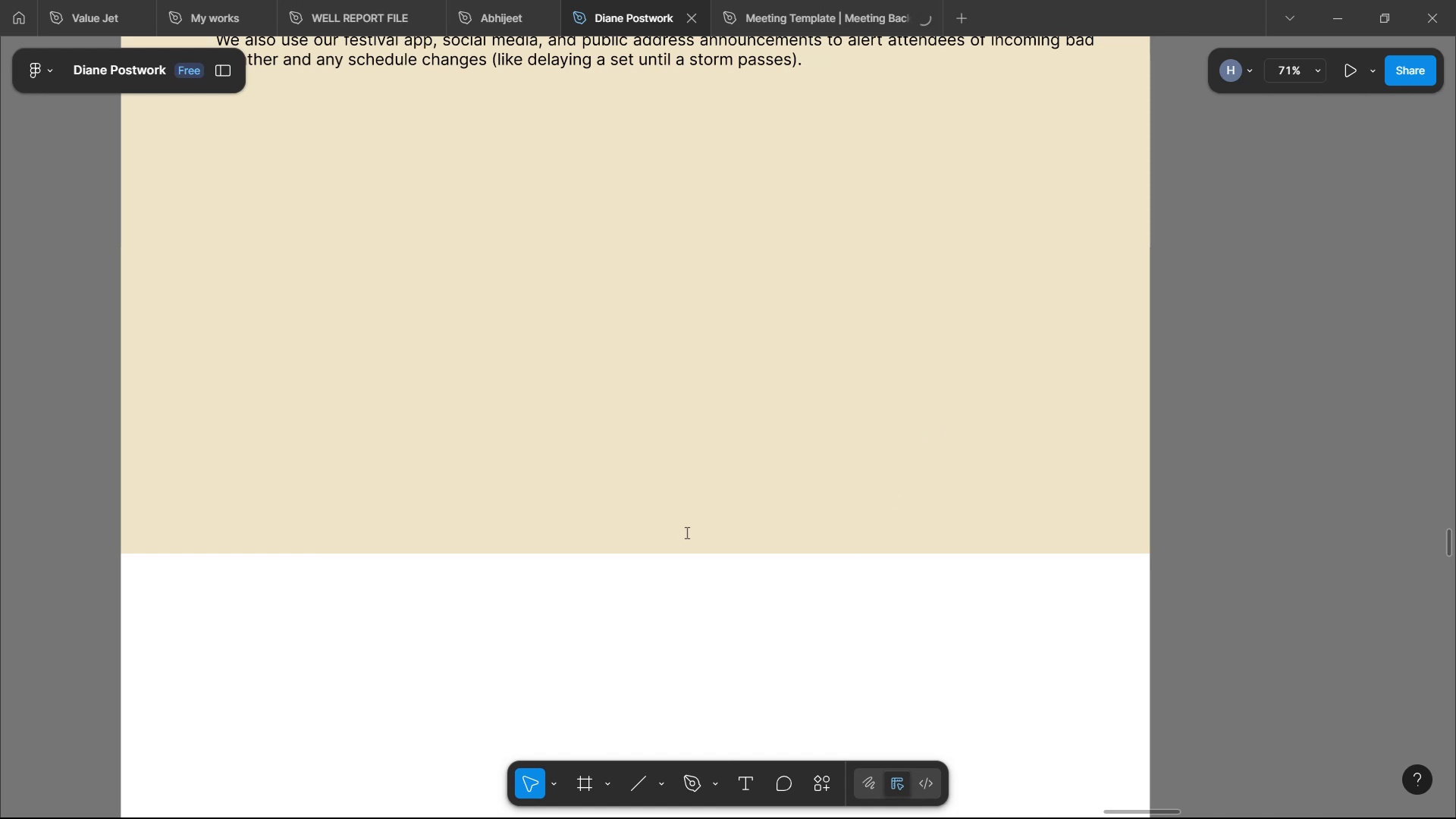 
scroll: coordinate [692, 532], scroll_direction: down, amount: 14.0
 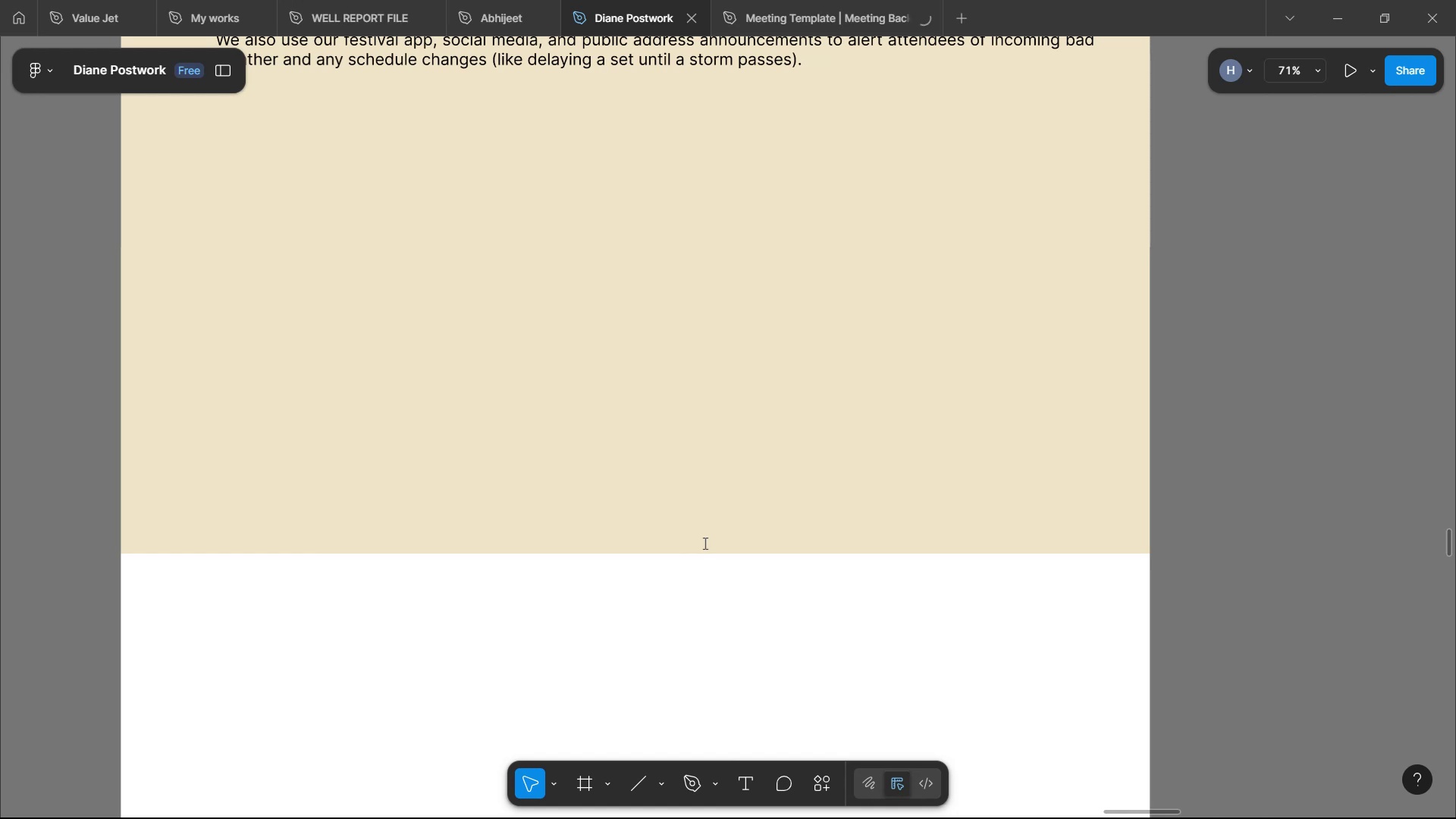 
wait(131.96)
 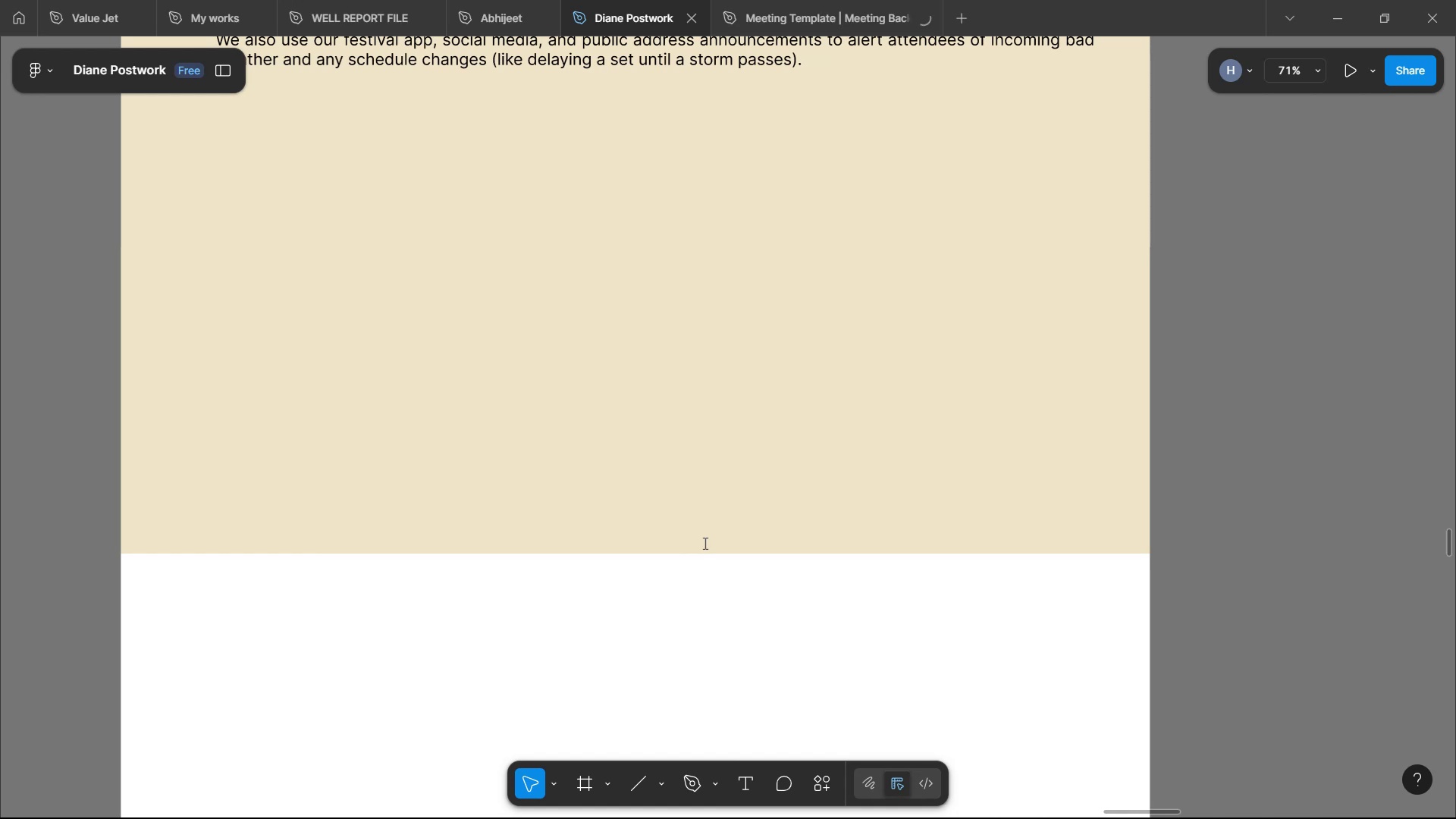 
scroll: coordinate [446, 419], scroll_direction: down, amount: 10.0
 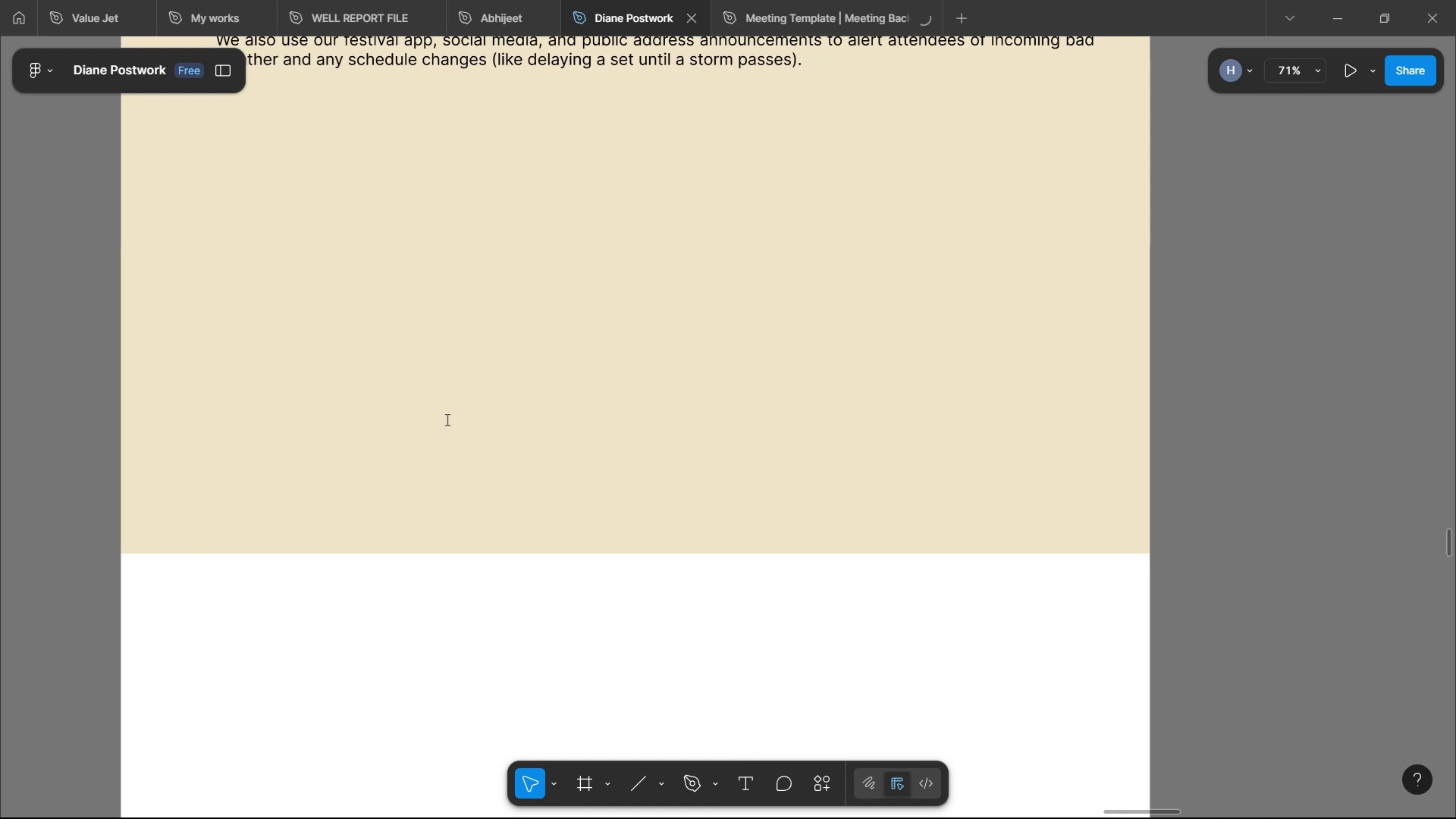 
wait(5.31)
 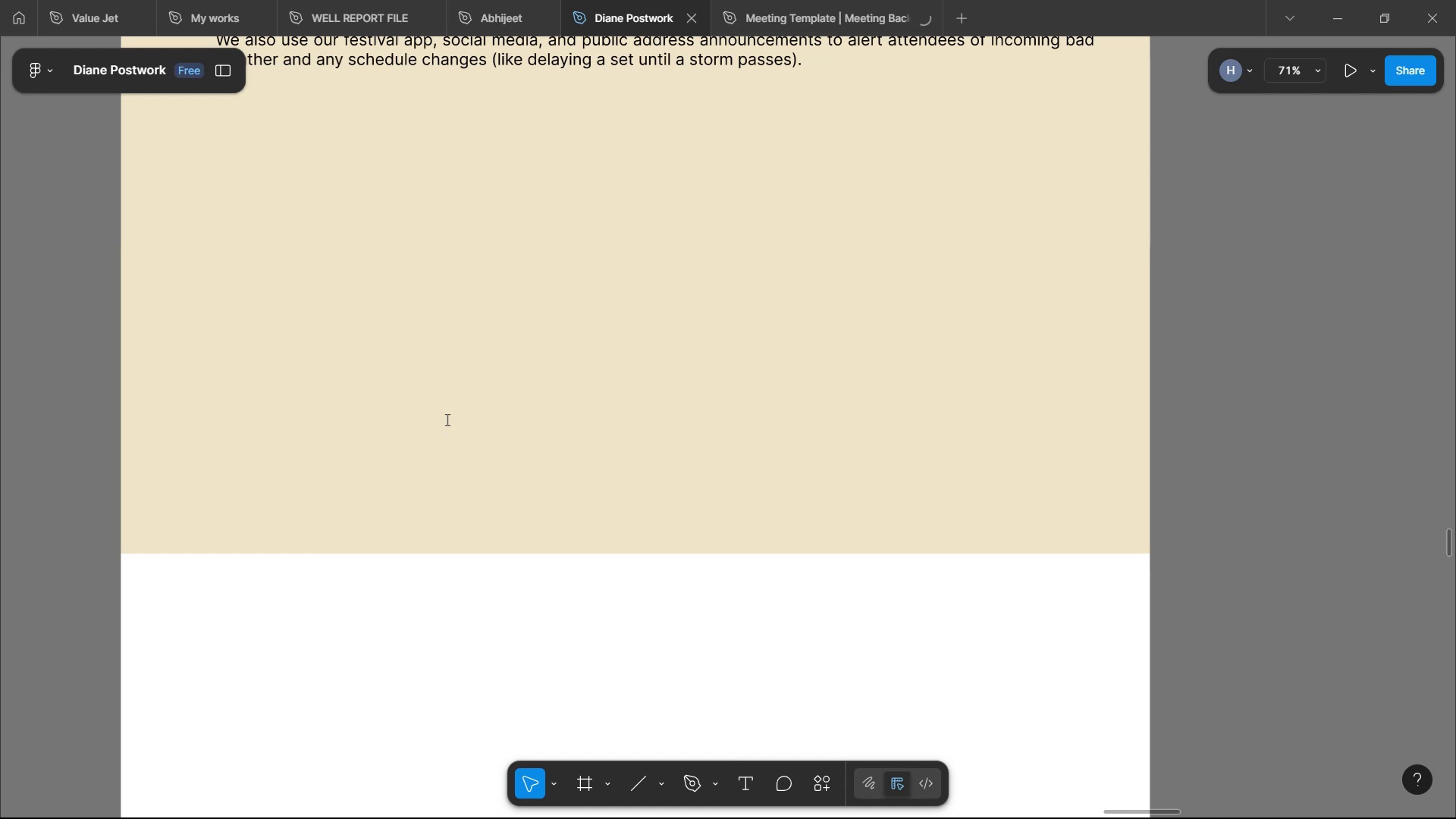 
scroll: coordinate [446, 422], scroll_direction: down, amount: 3.0
 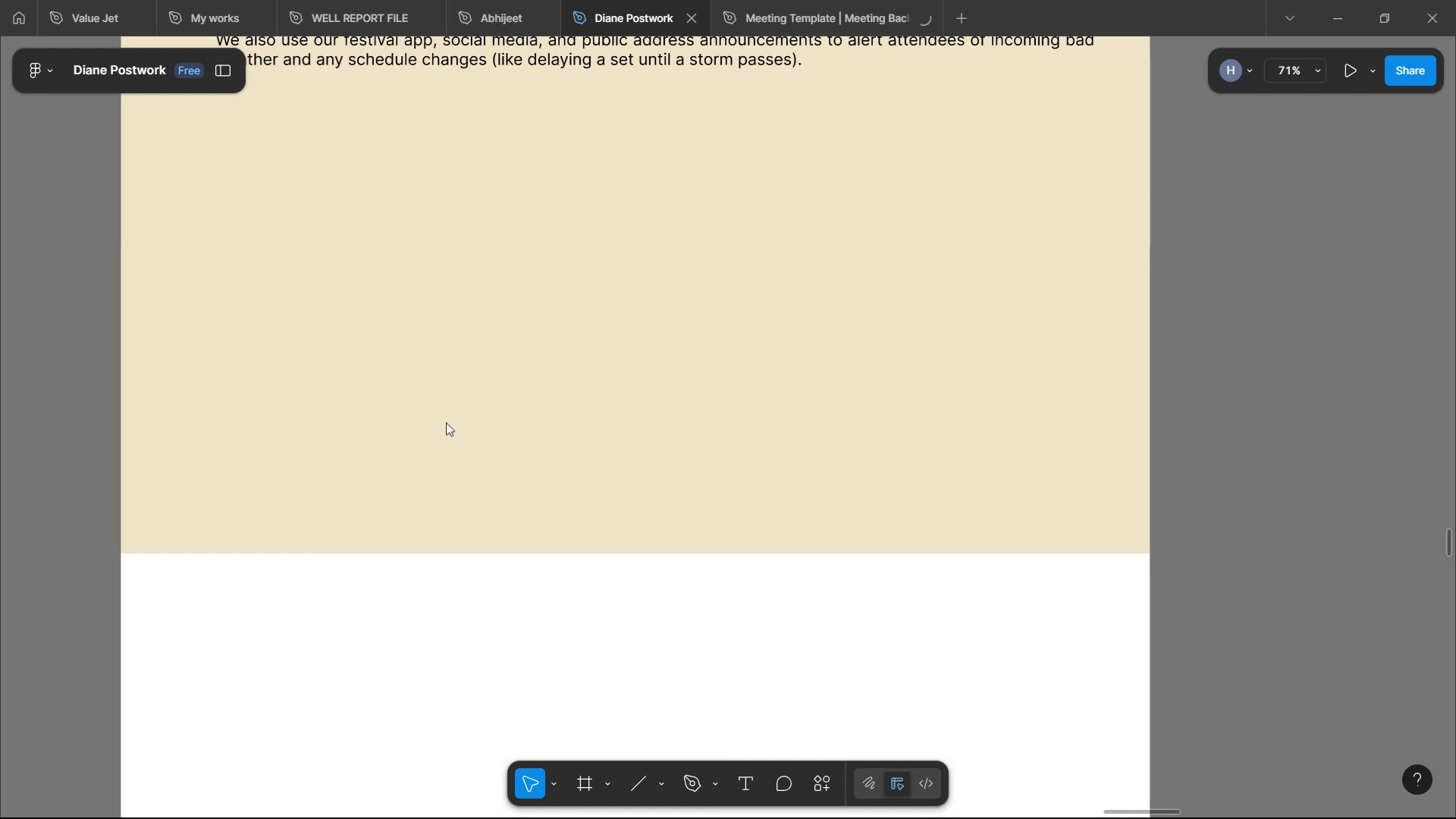 
wait(14.26)
 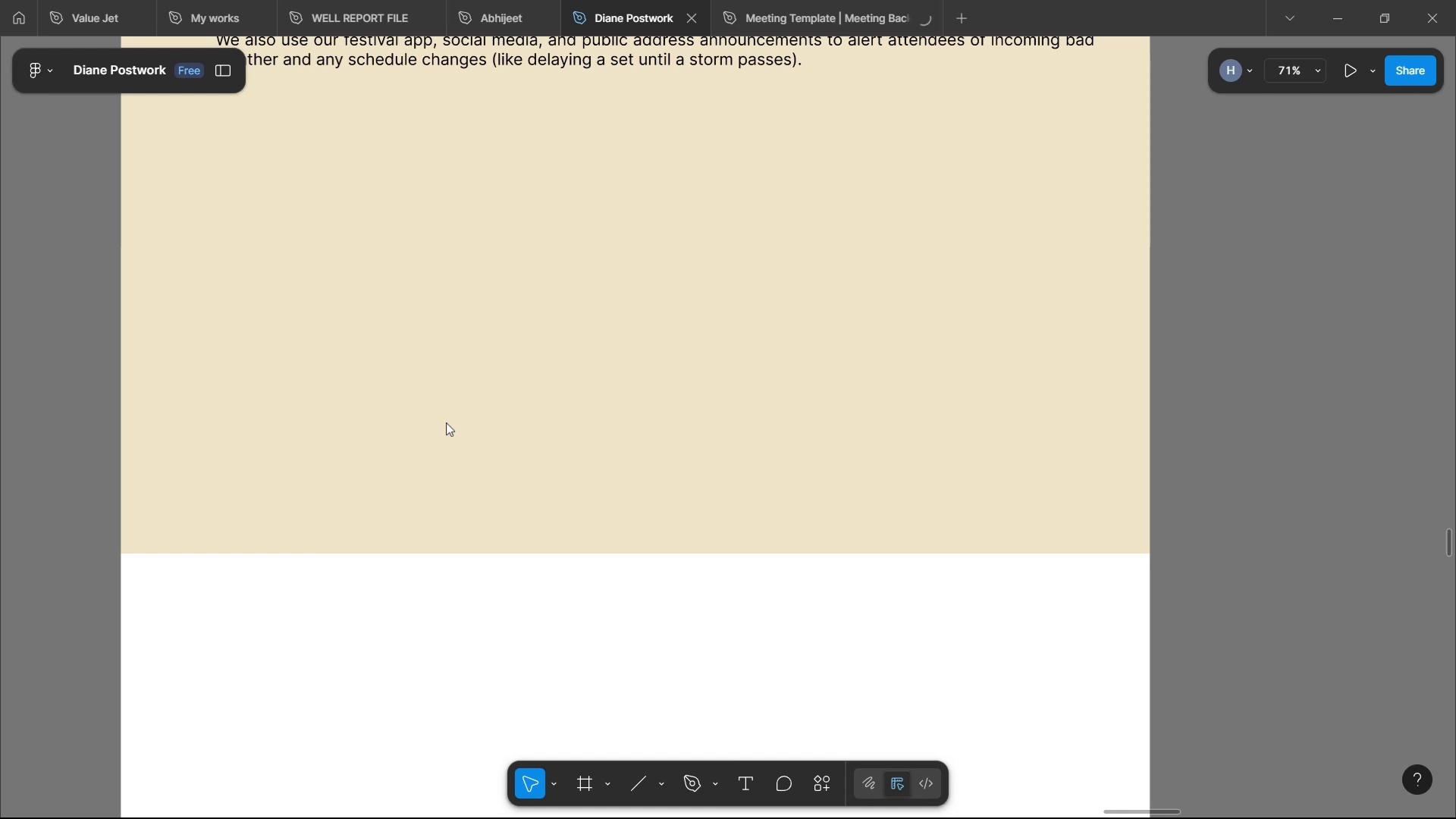 
scroll: coordinate [453, 422], scroll_direction: down, amount: 7.0
 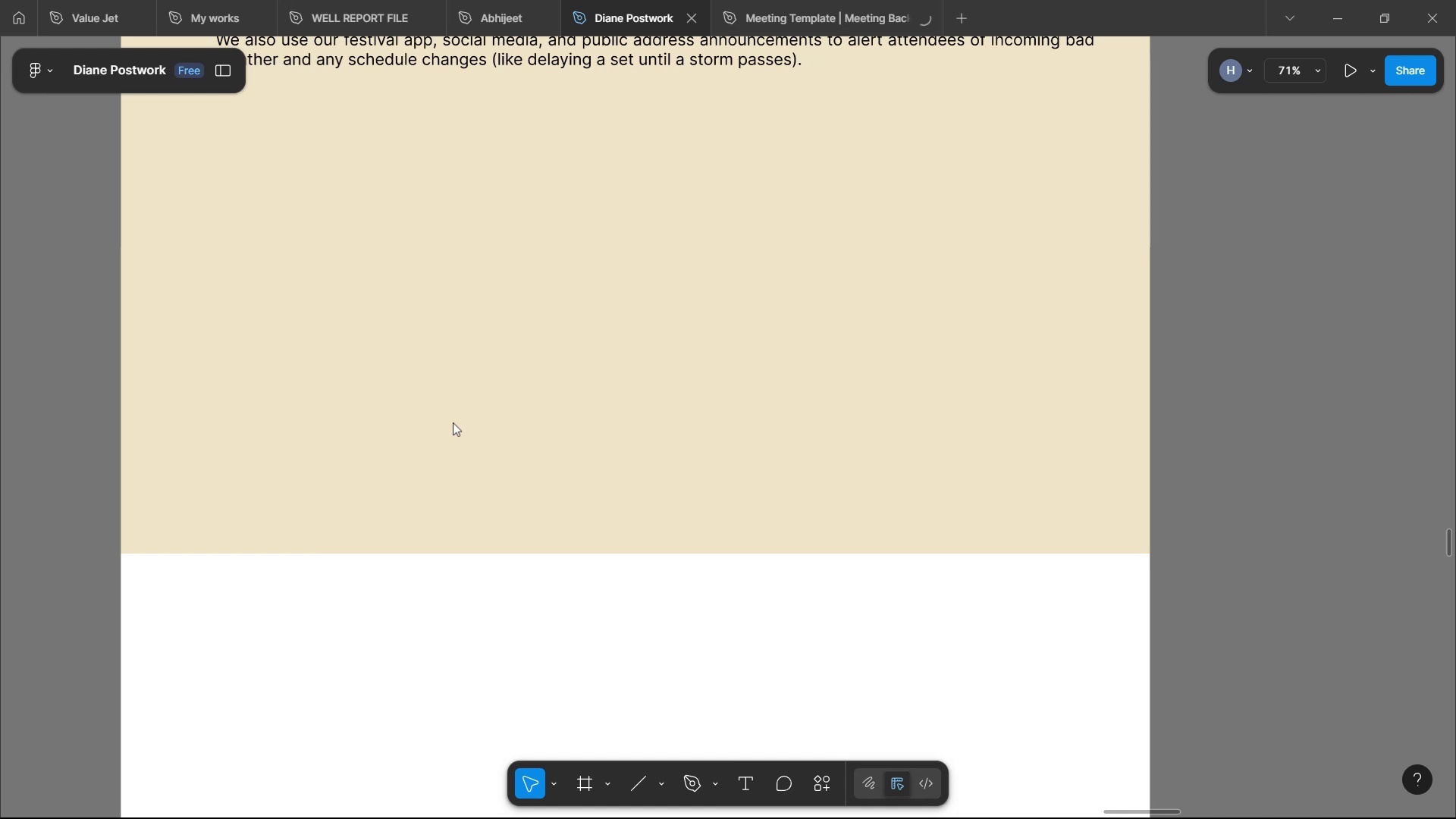 
scroll: coordinate [453, 422], scroll_direction: up, amount: 8.0
 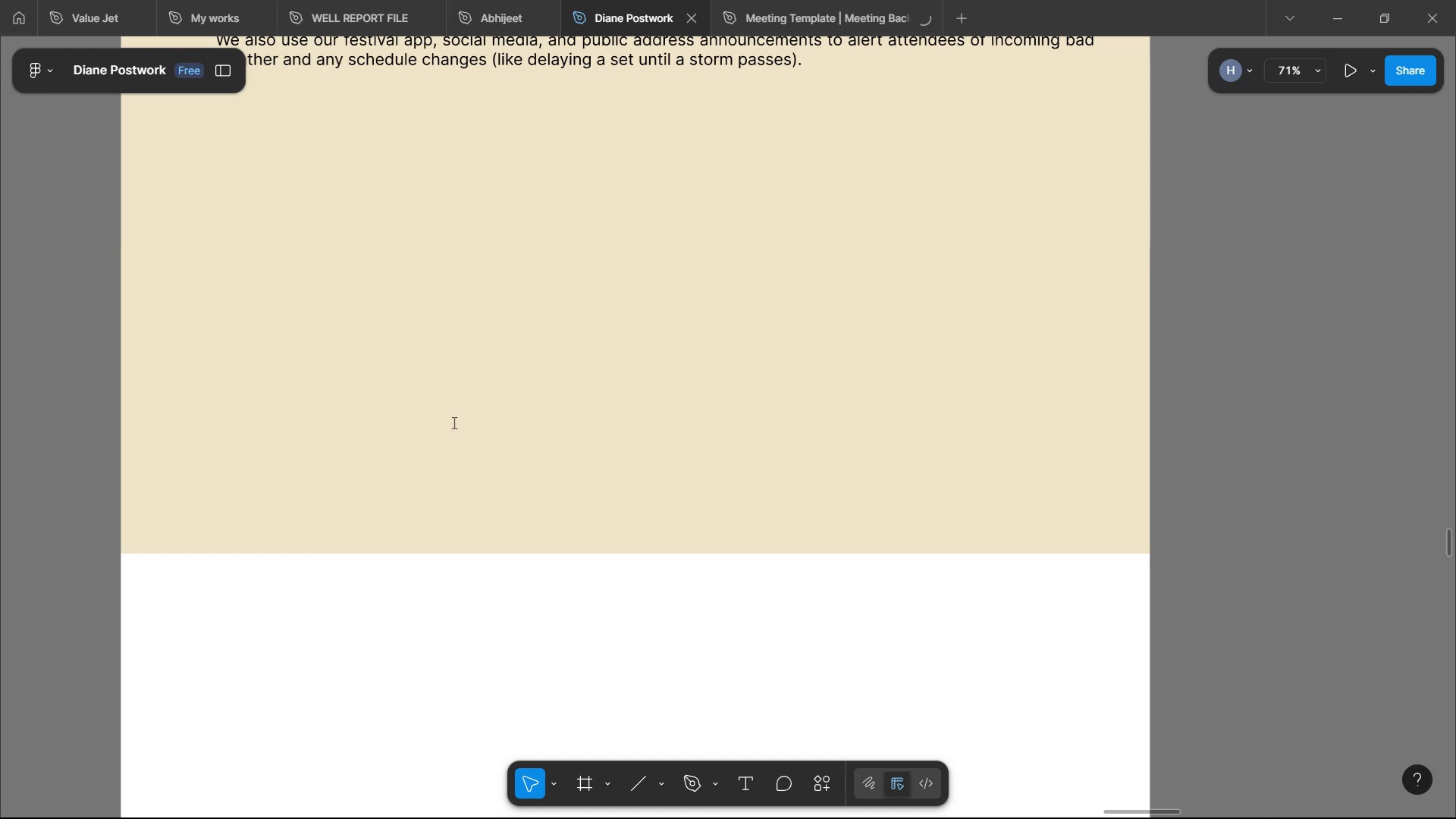 
scroll: coordinate [453, 421], scroll_direction: down, amount: 2.0
 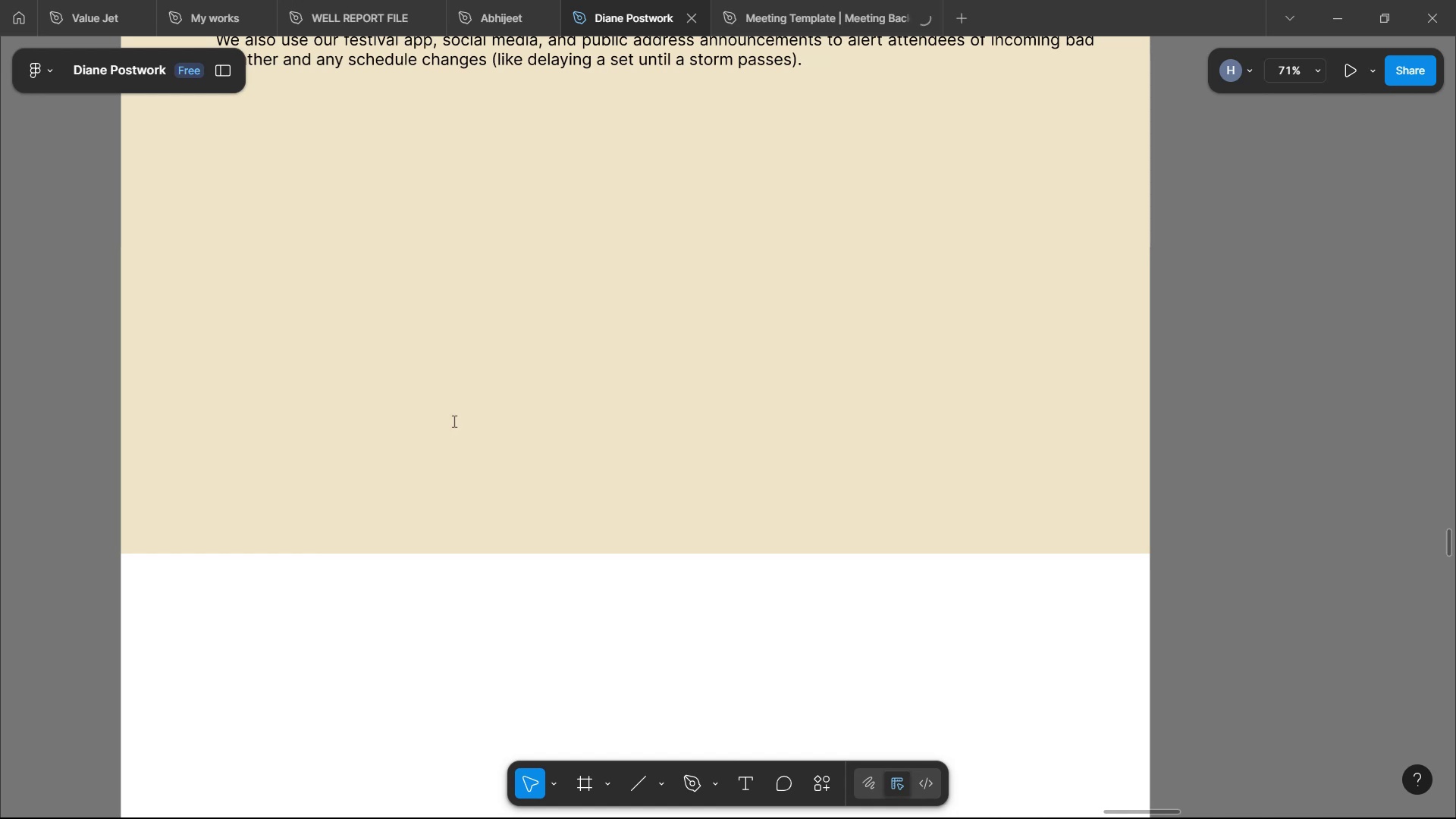 
scroll: coordinate [453, 421], scroll_direction: up, amount: 2.0
 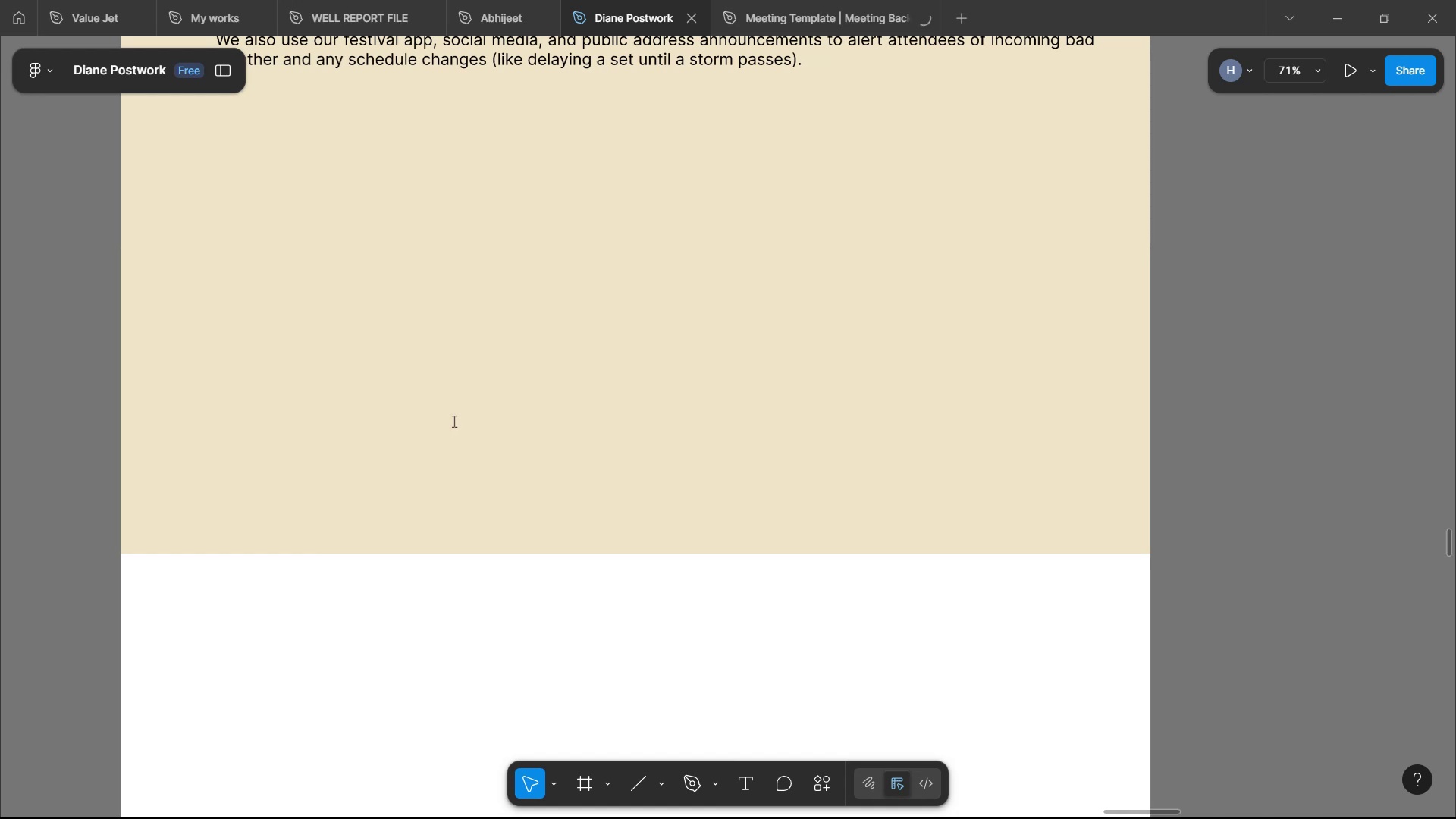 
scroll: coordinate [447, 425], scroll_direction: down, amount: 3.0
 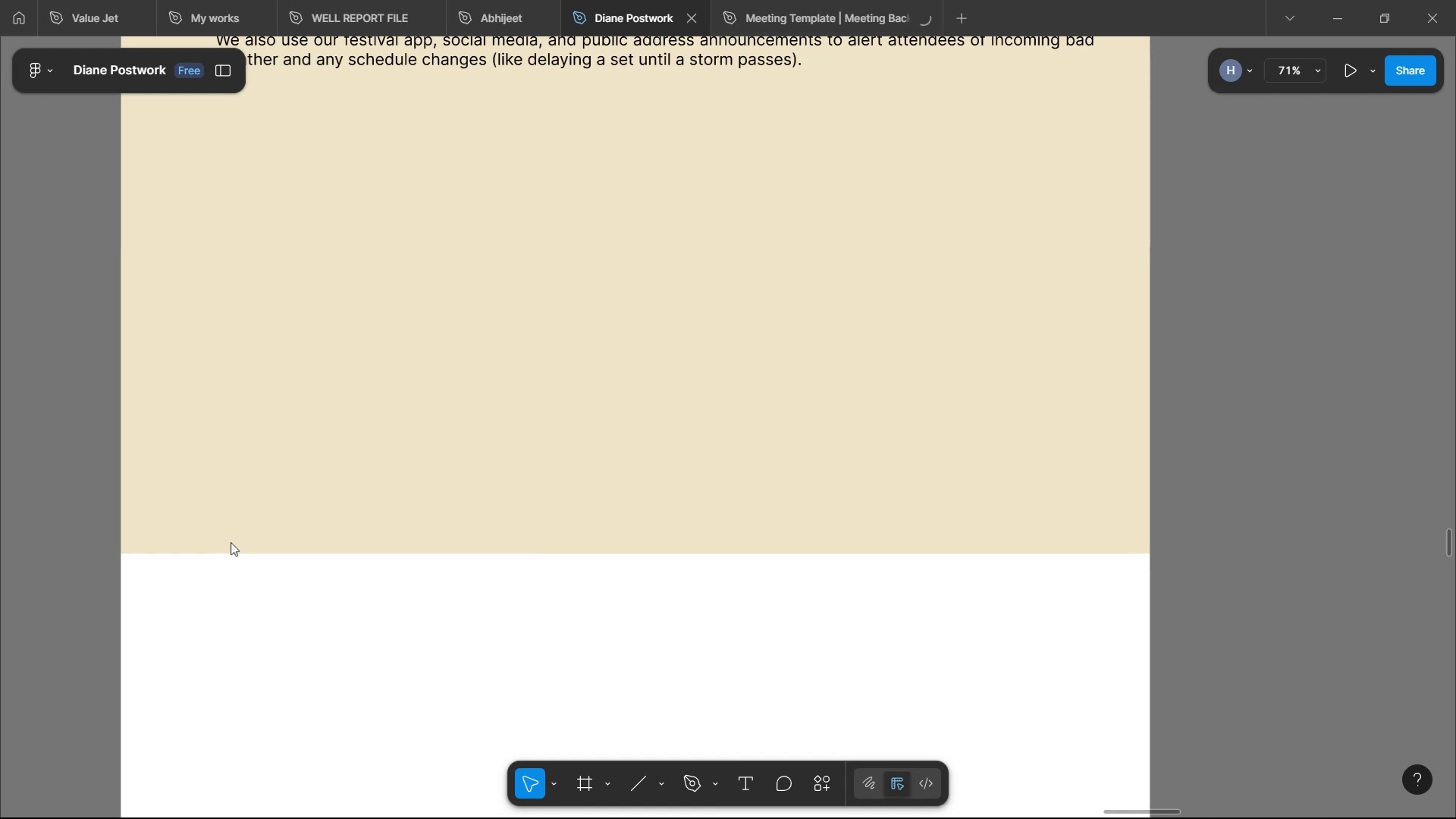 
wait(10.04)
 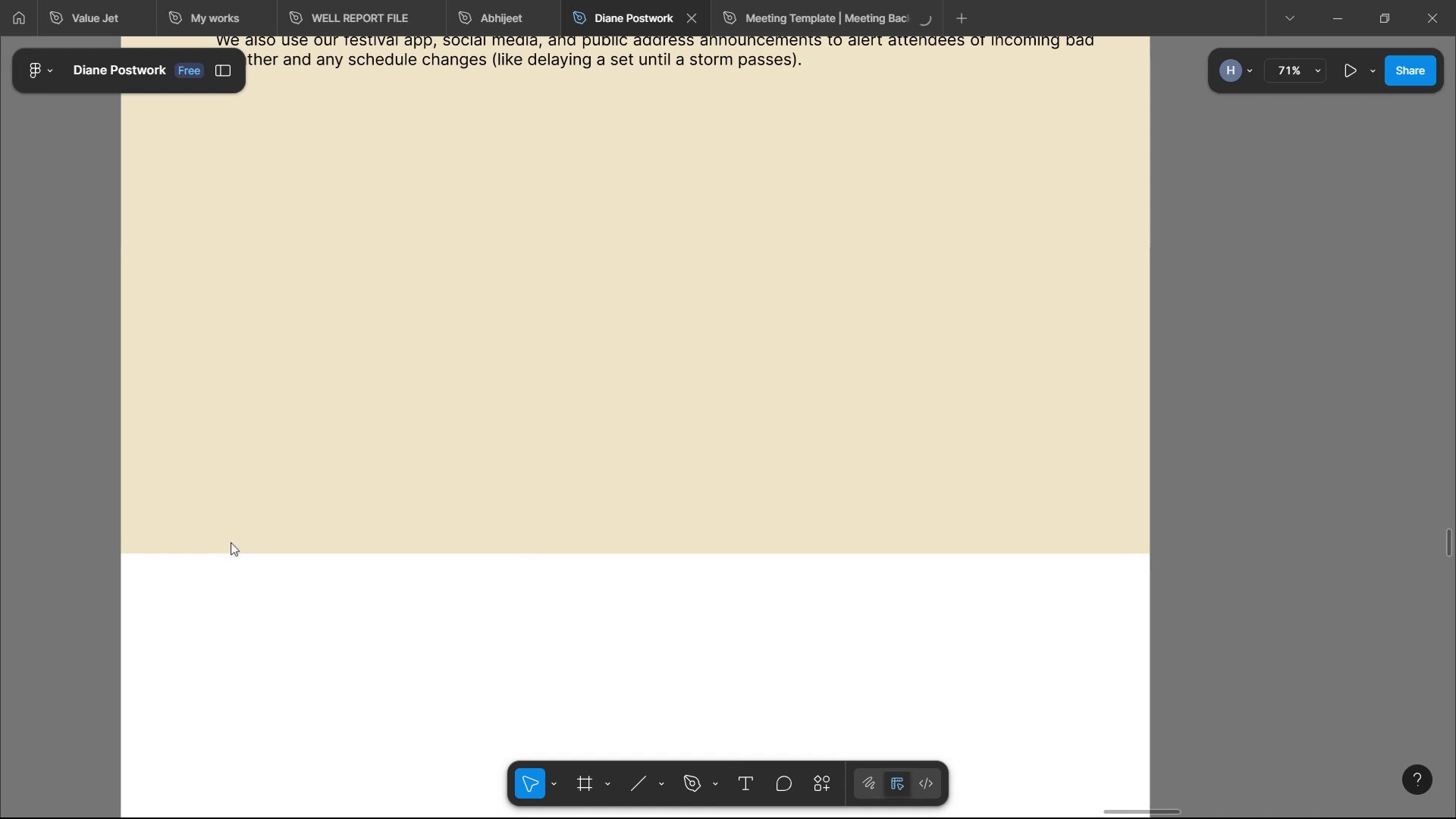 
hold_key(key=ControlLeft, duration=1.54)
 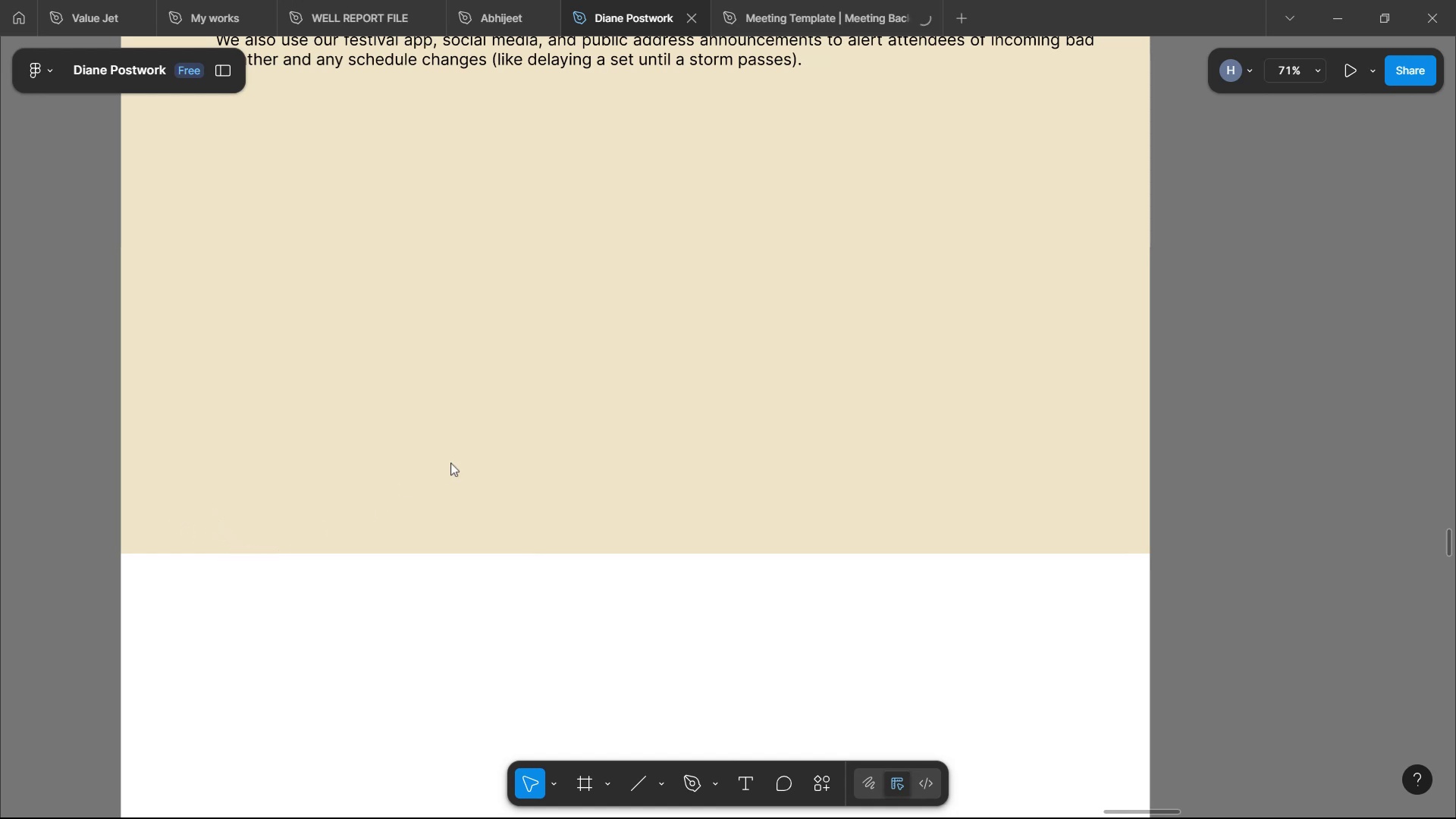 
key(Control+C)
 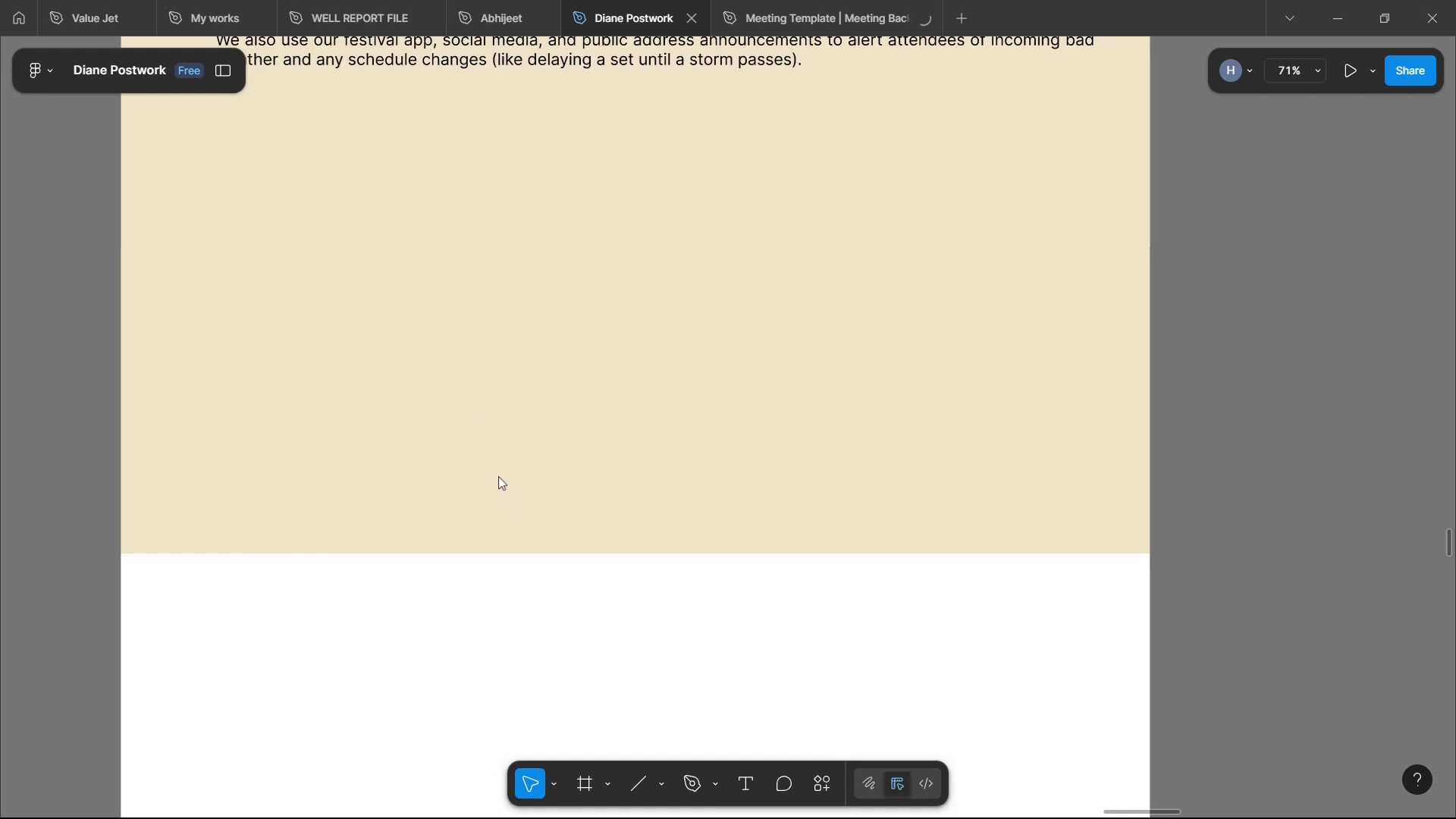 
scroll: coordinate [500, 456], scroll_direction: up, amount: 9.0
 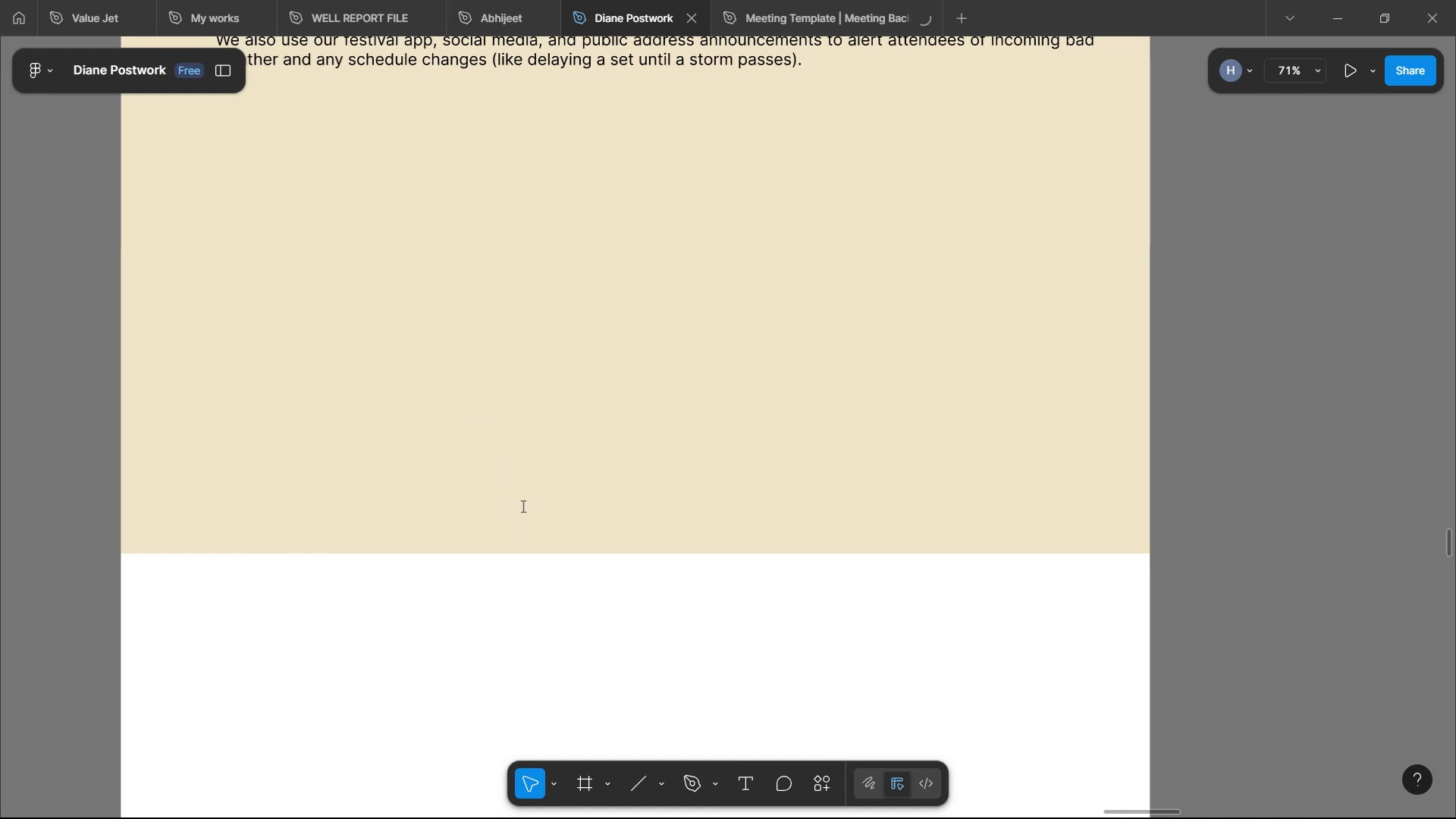 
wait(5.44)
 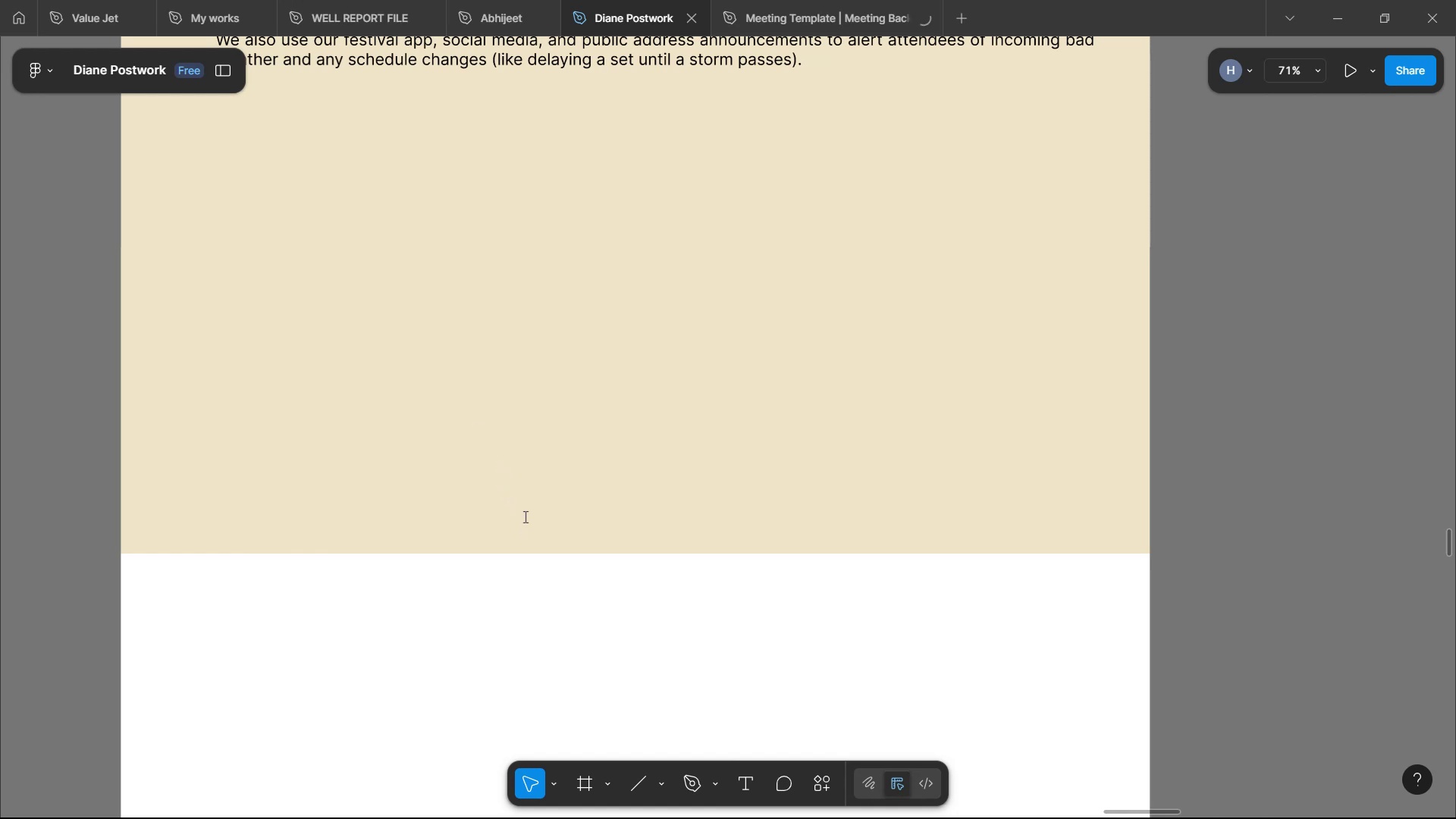 
scroll: coordinate [531, 581], scroll_direction: up, amount: 22.0
 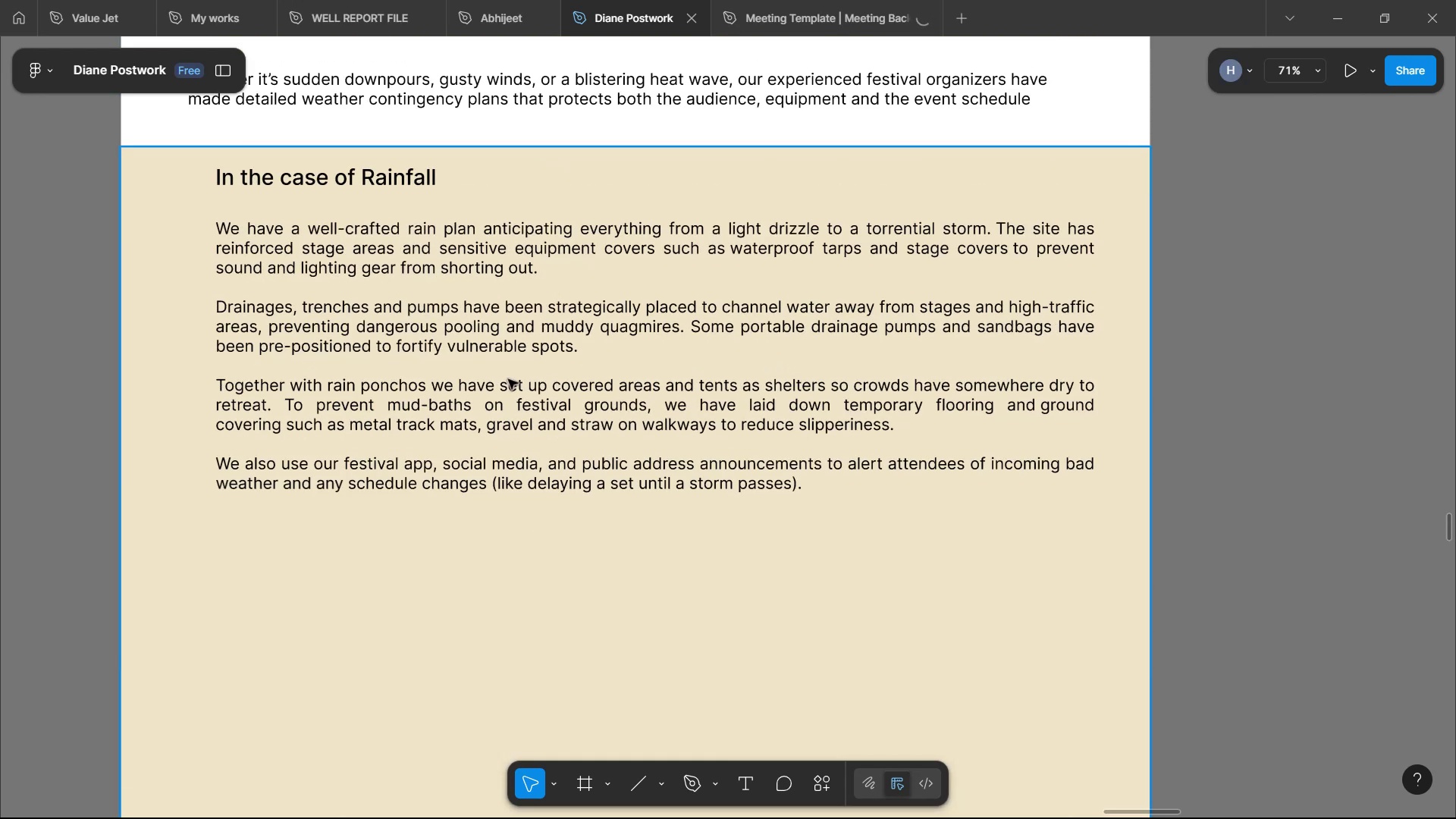 
double_click([514, 397])
 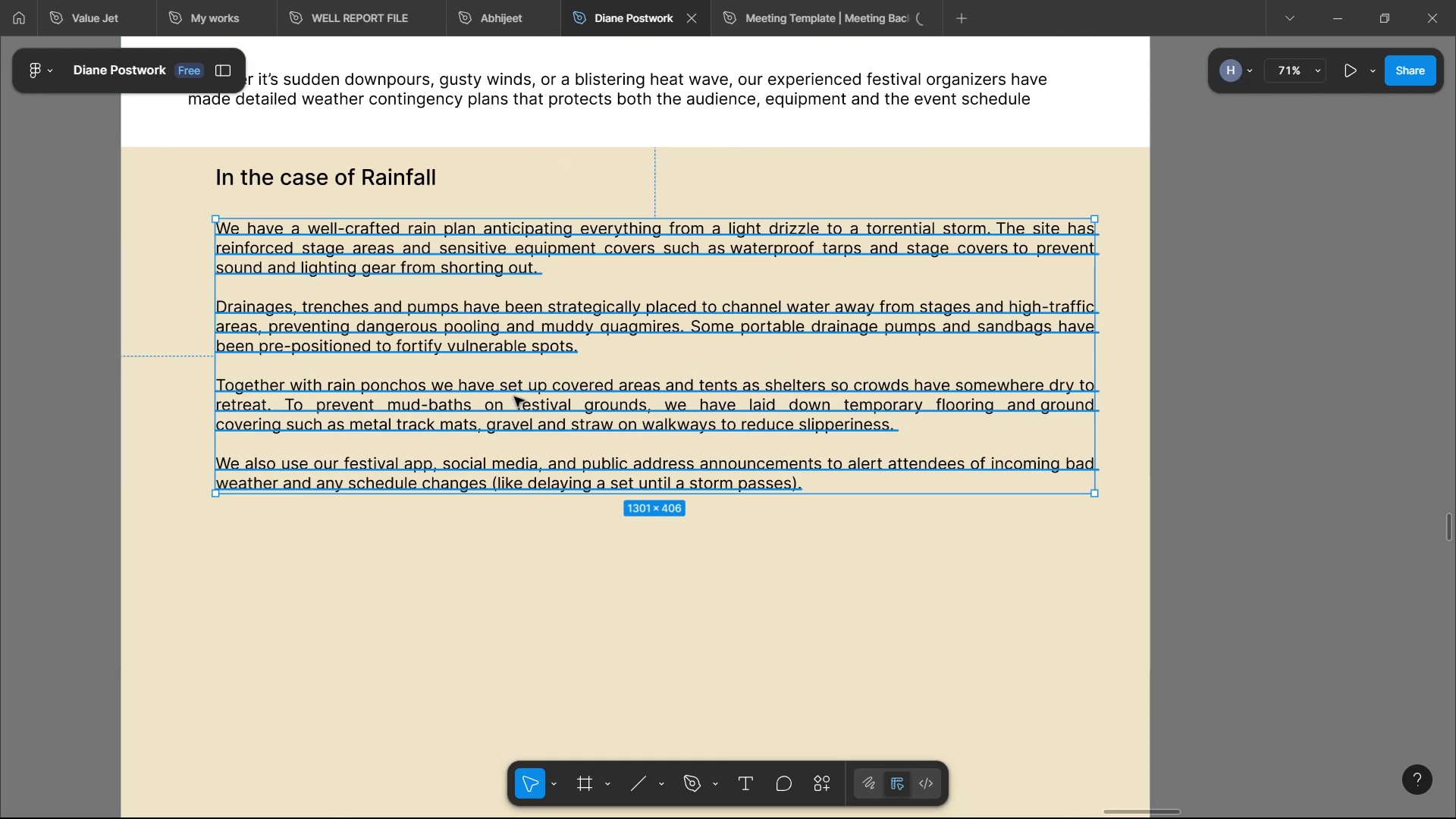 
hold_key(key=AltLeft, duration=1.51)
 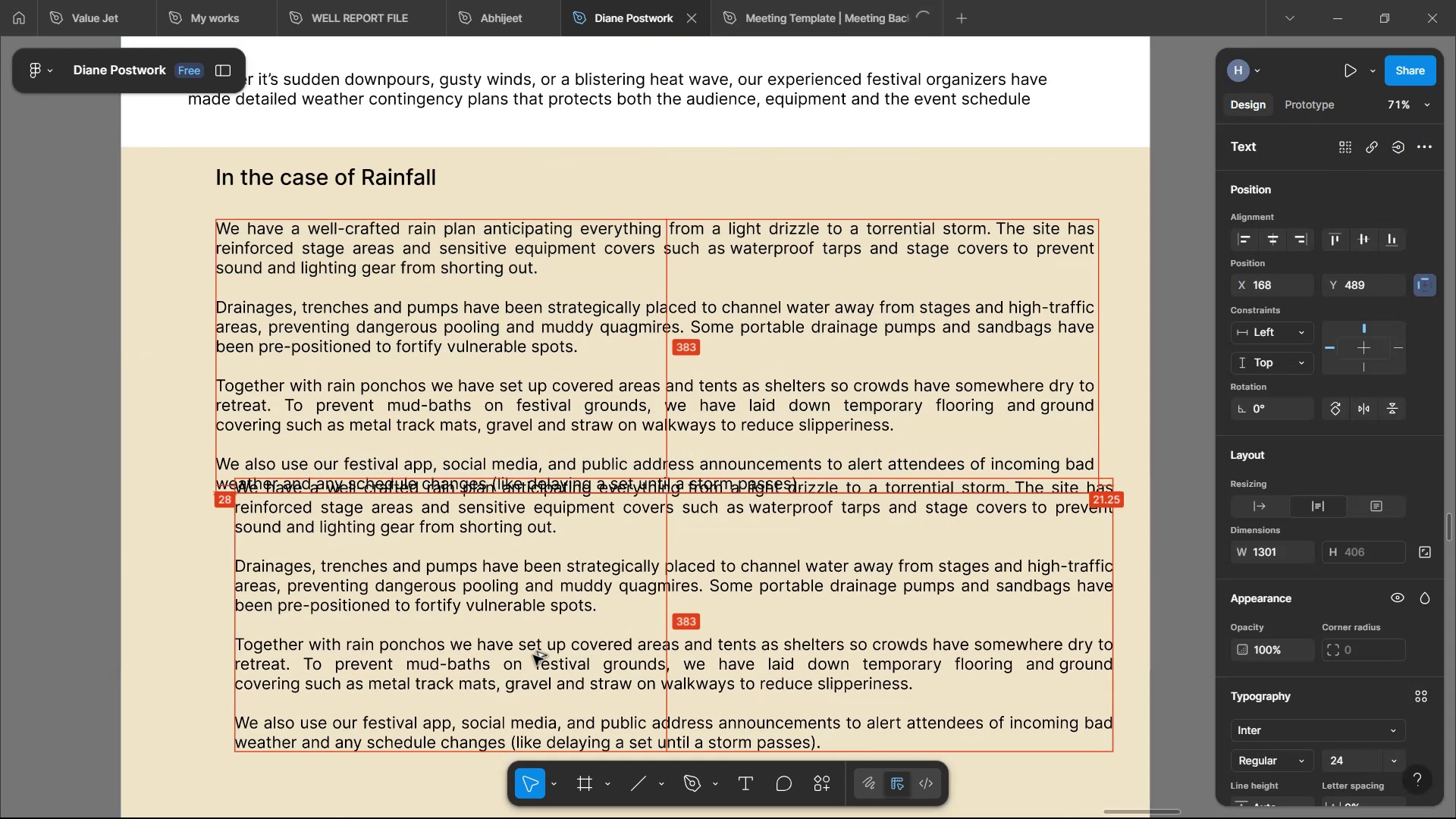 
hold_key(key=AltLeft, duration=0.56)
 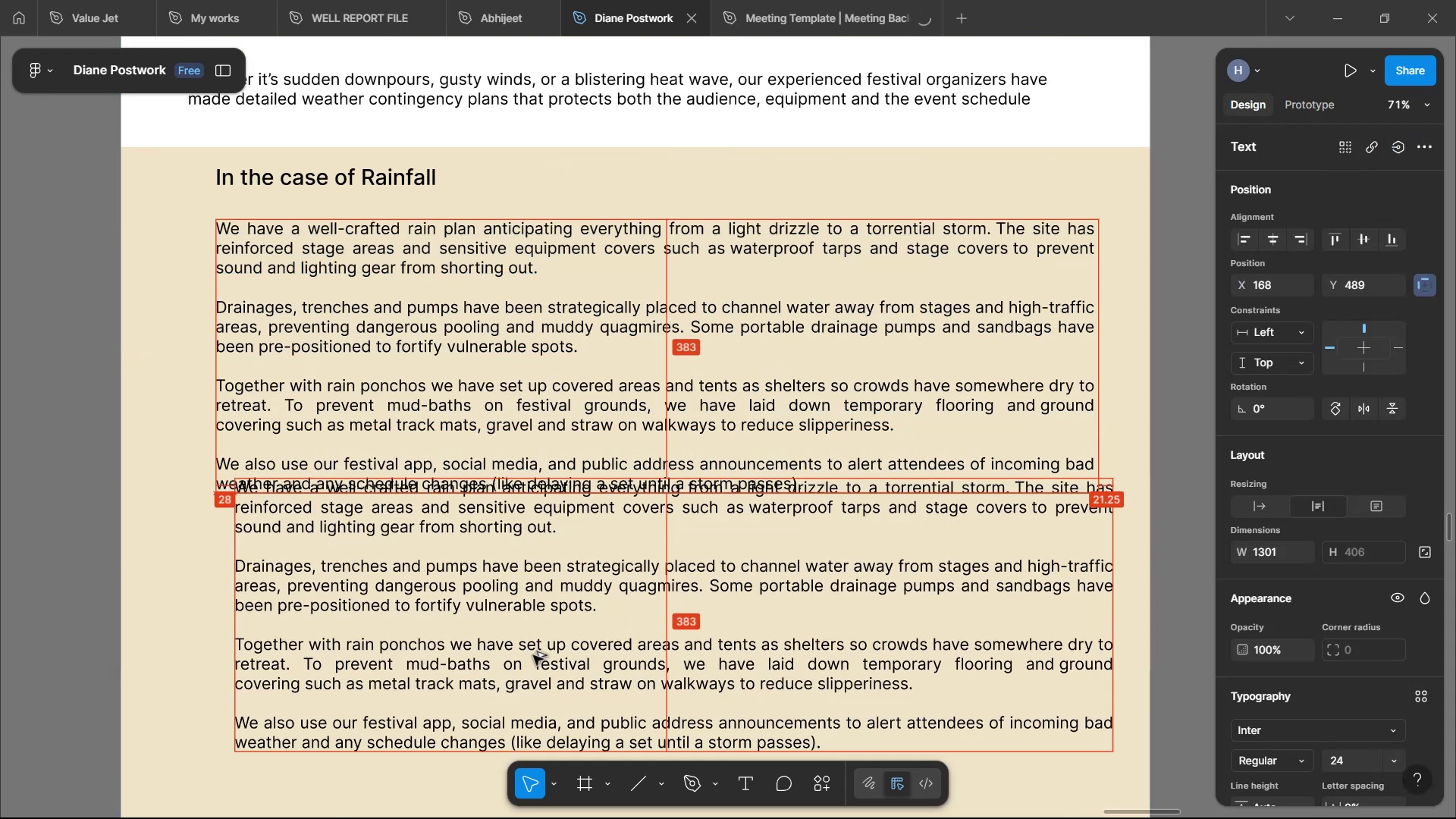 
scroll: coordinate [535, 586], scroll_direction: down, amount: 4.0
 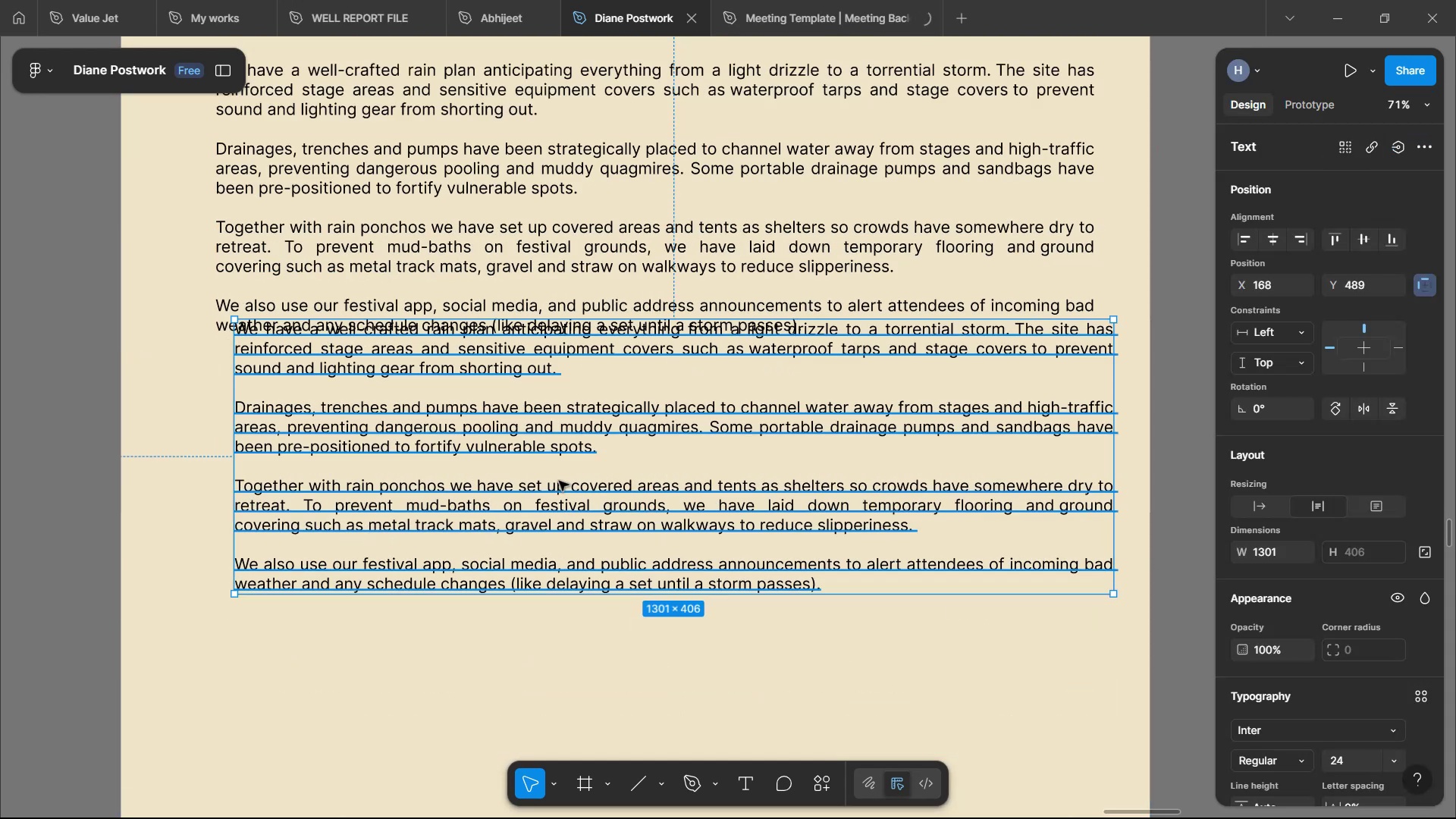 
left_click([569, 513])
 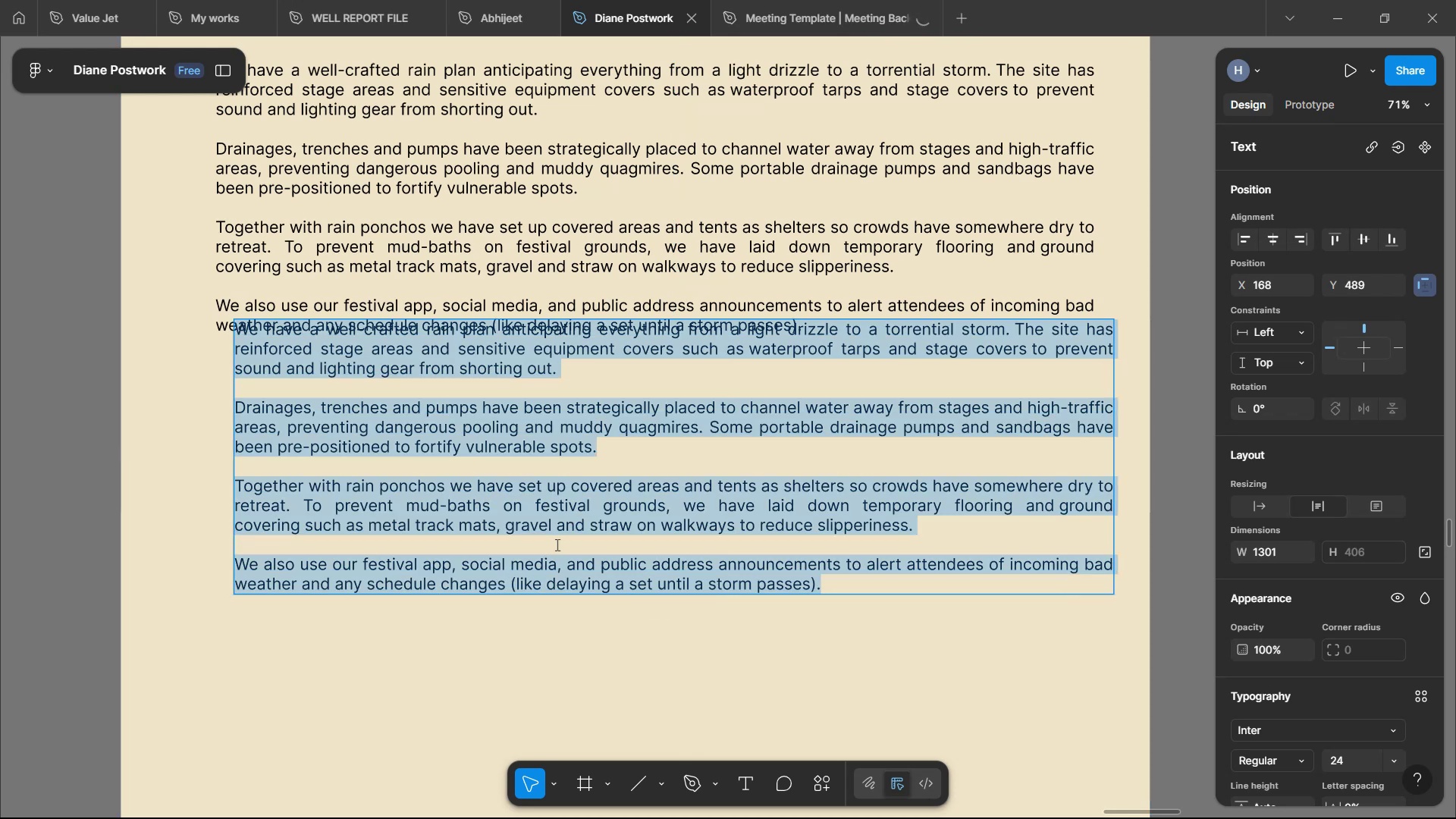 
key(Control+V)
 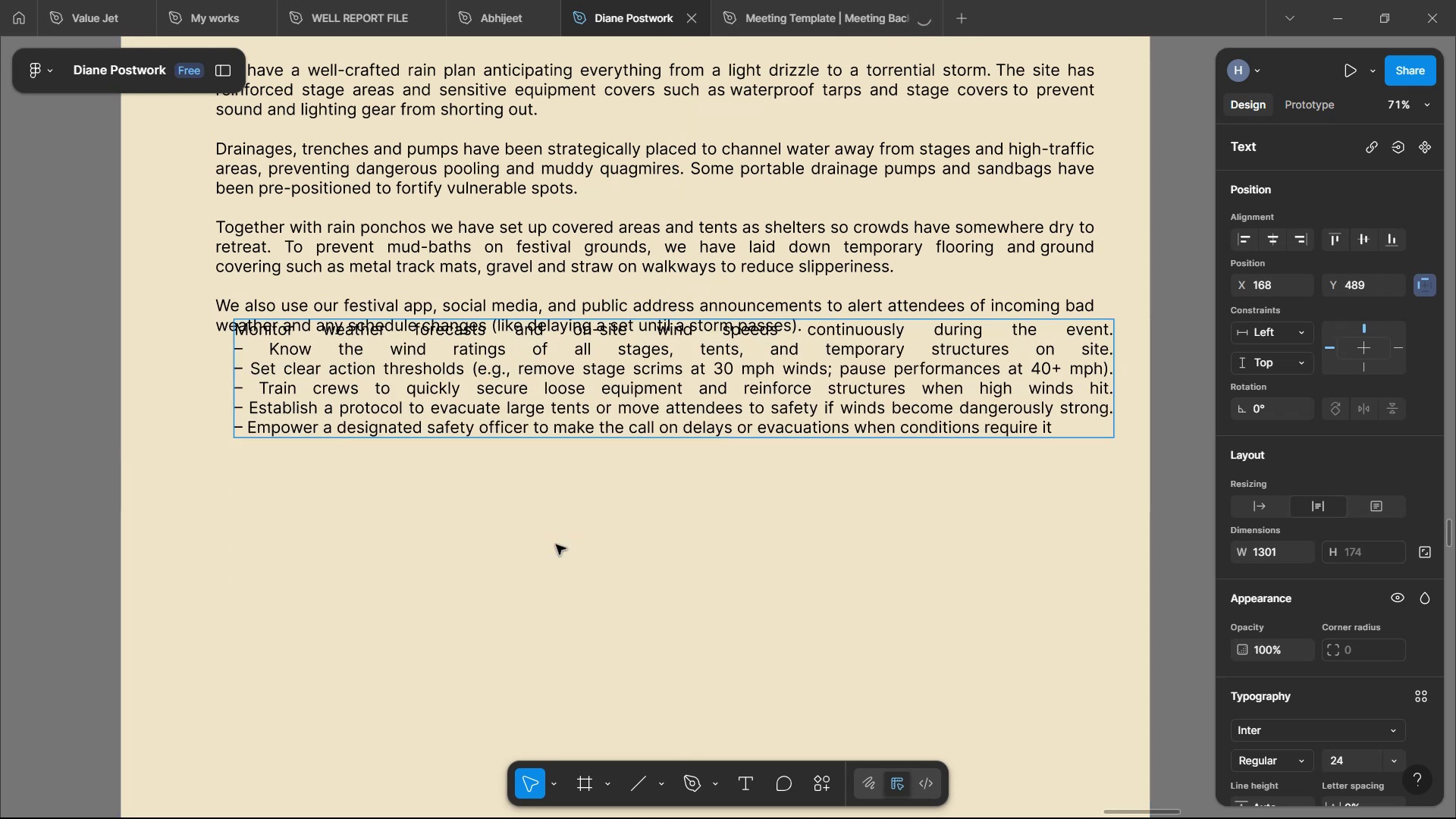 
left_click([556, 546])
 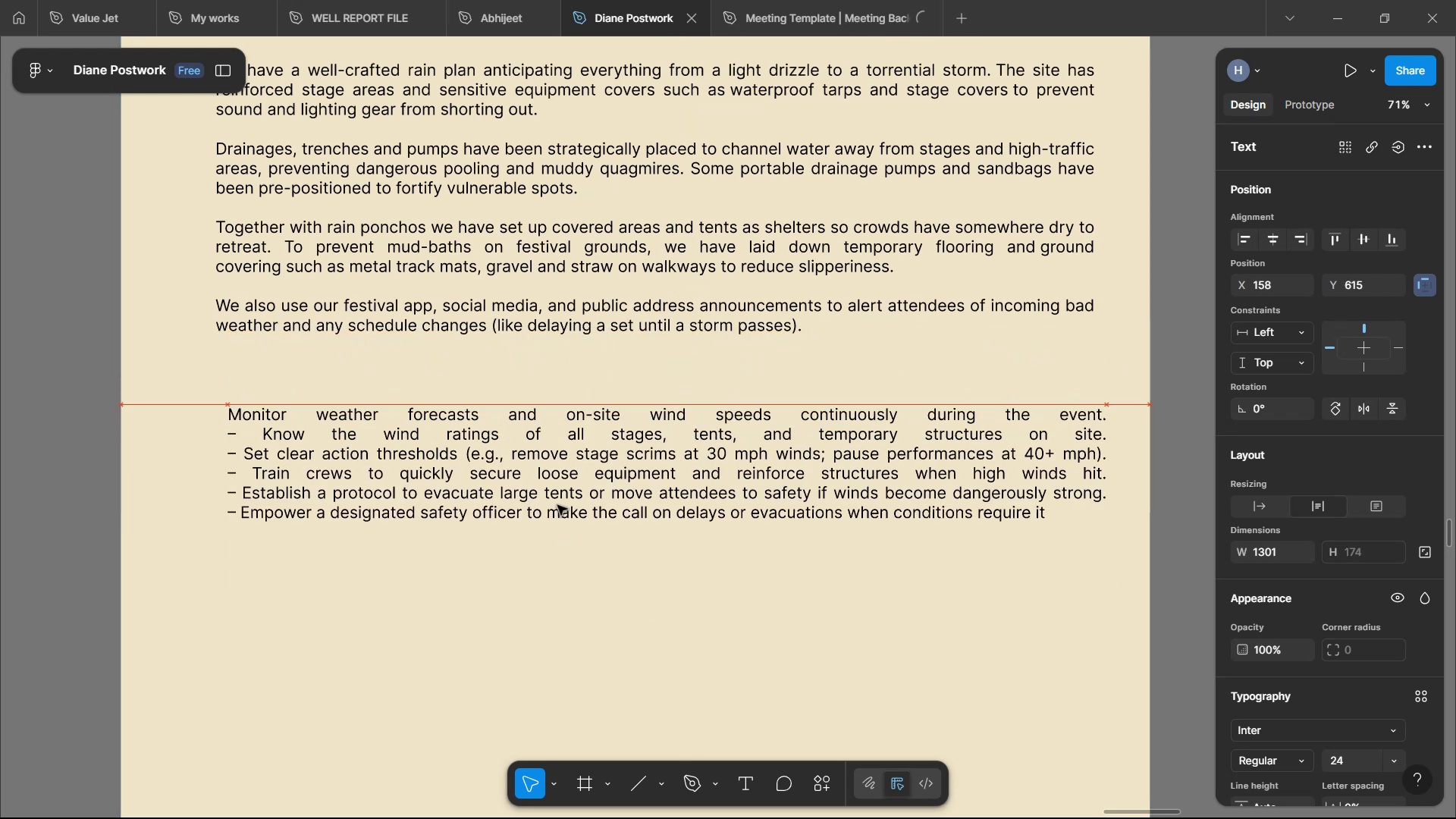 
left_click([579, 566])
 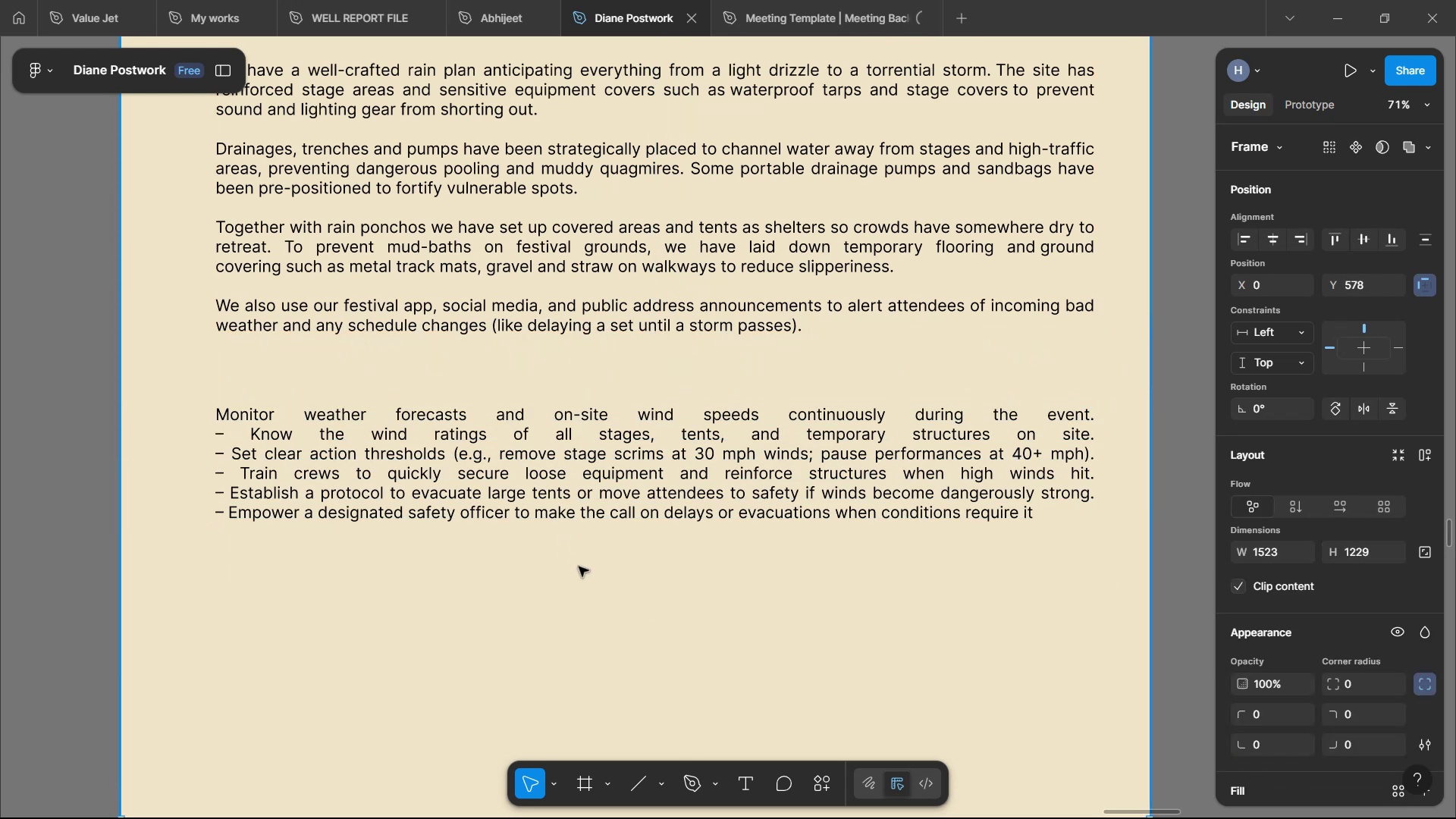 
scroll: coordinate [588, 569], scroll_direction: up, amount: 10.0
 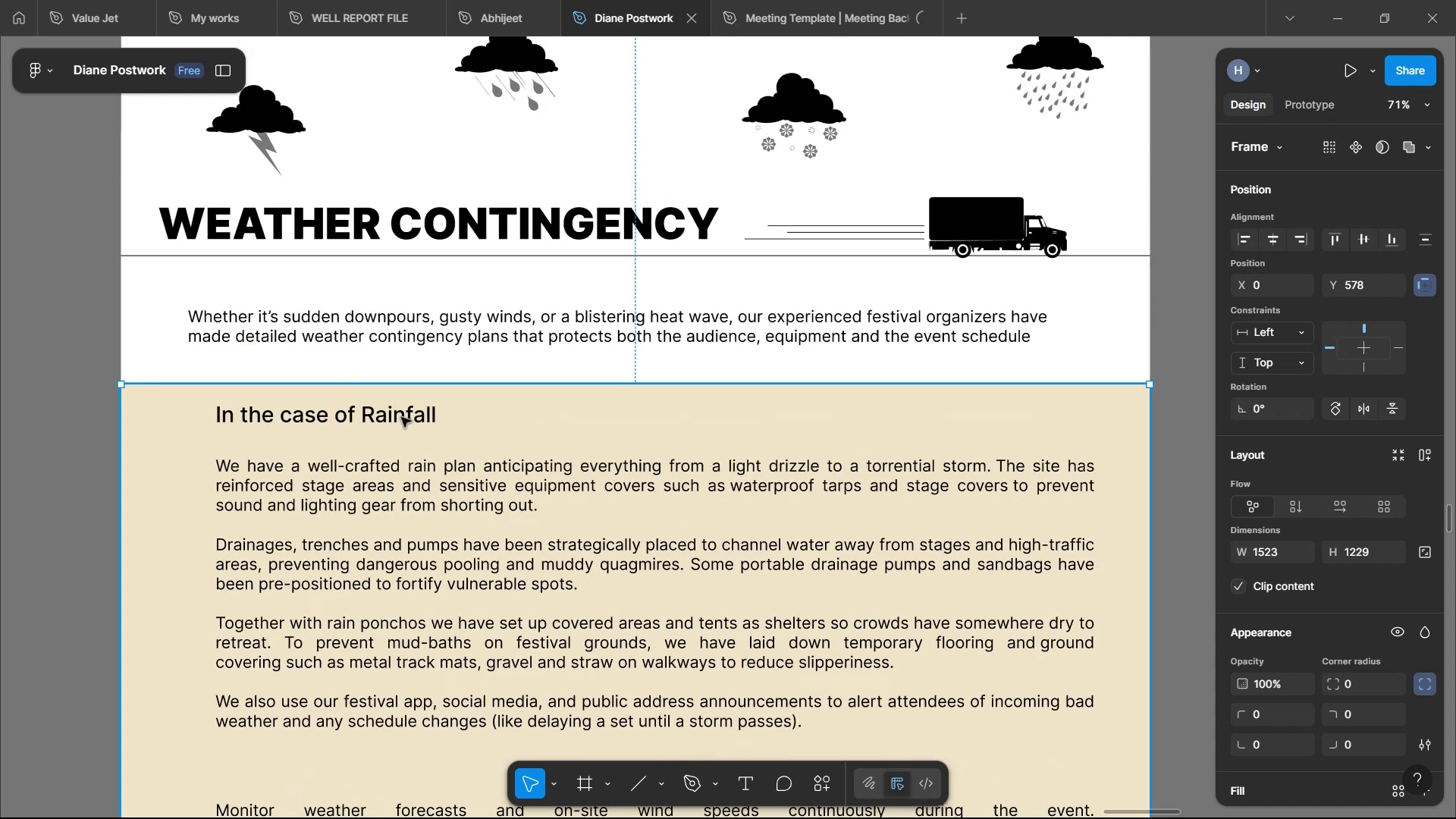 
double_click([401, 417])
 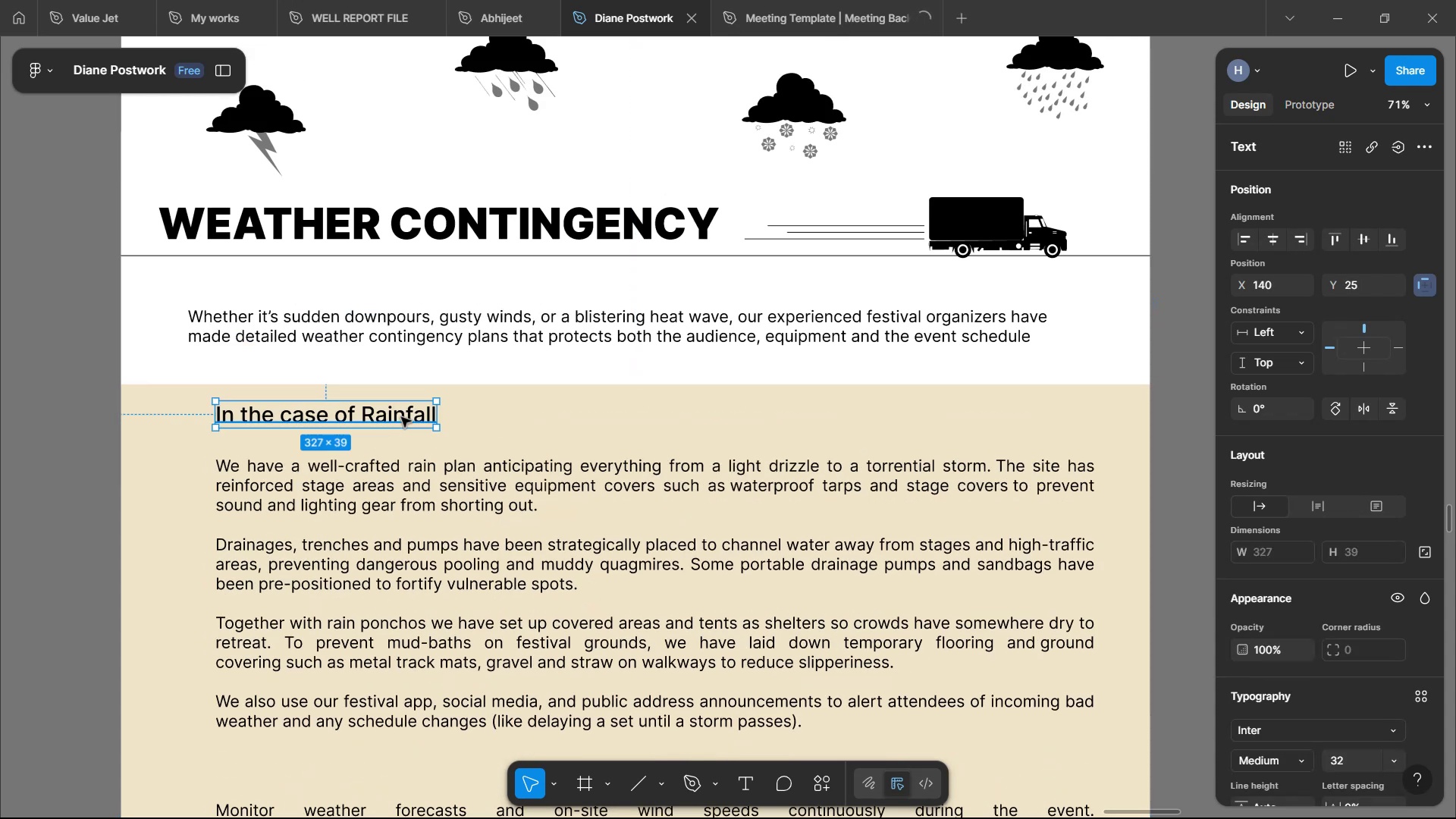 
double_click([401, 417])
 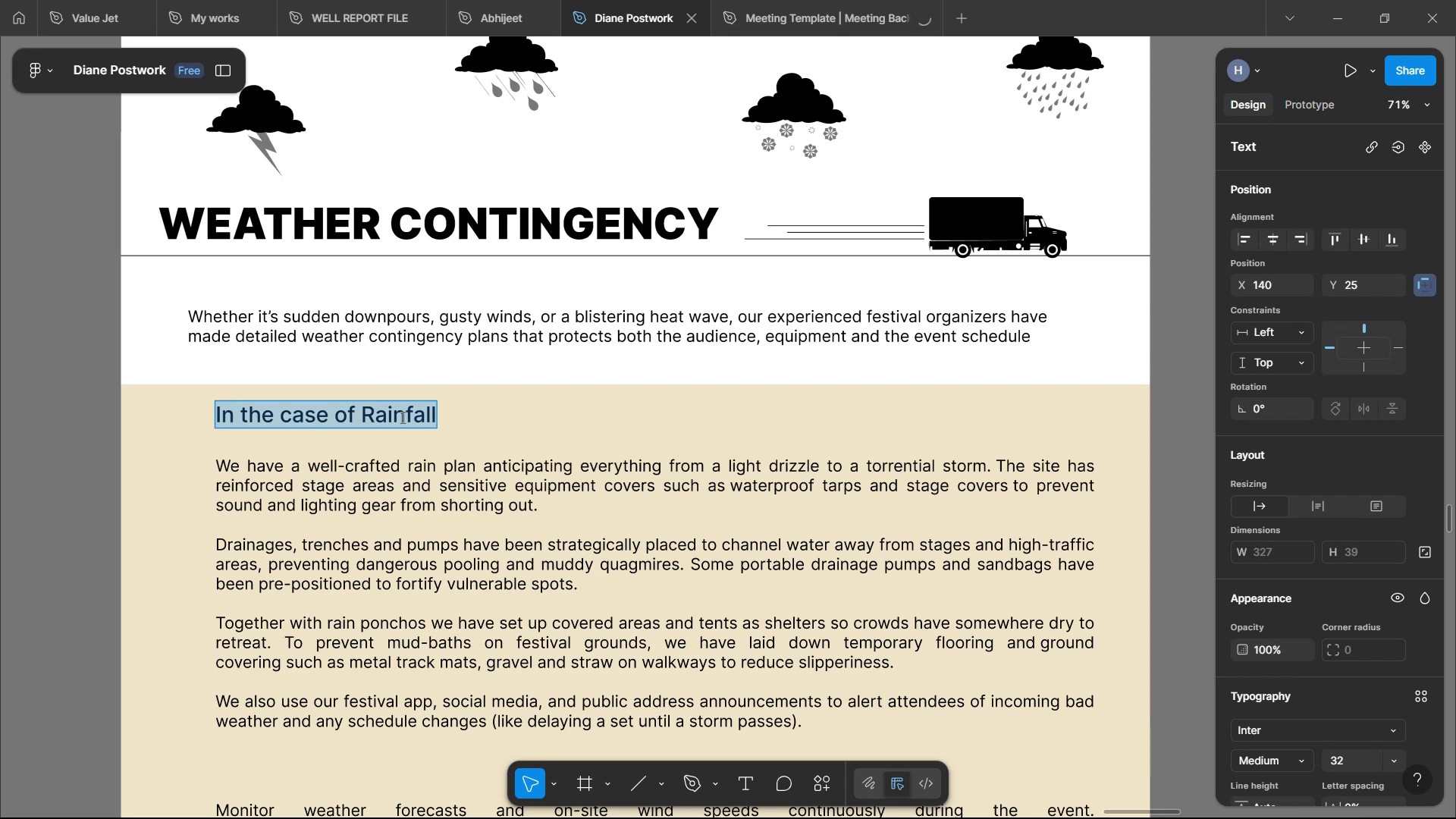 
scroll: coordinate [457, 352], scroll_direction: up, amount: 8.0
 